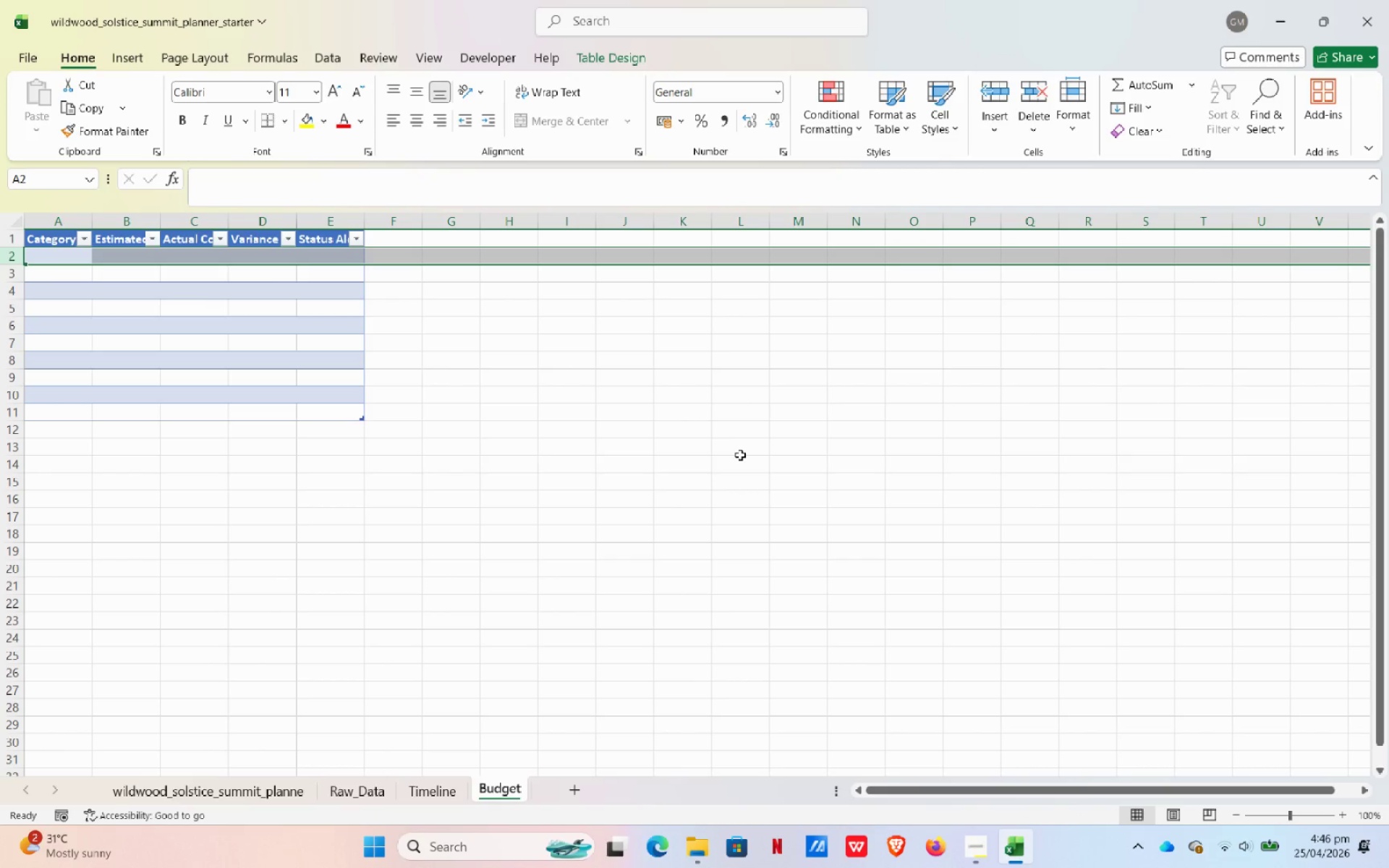 
left_click([63, 267])
 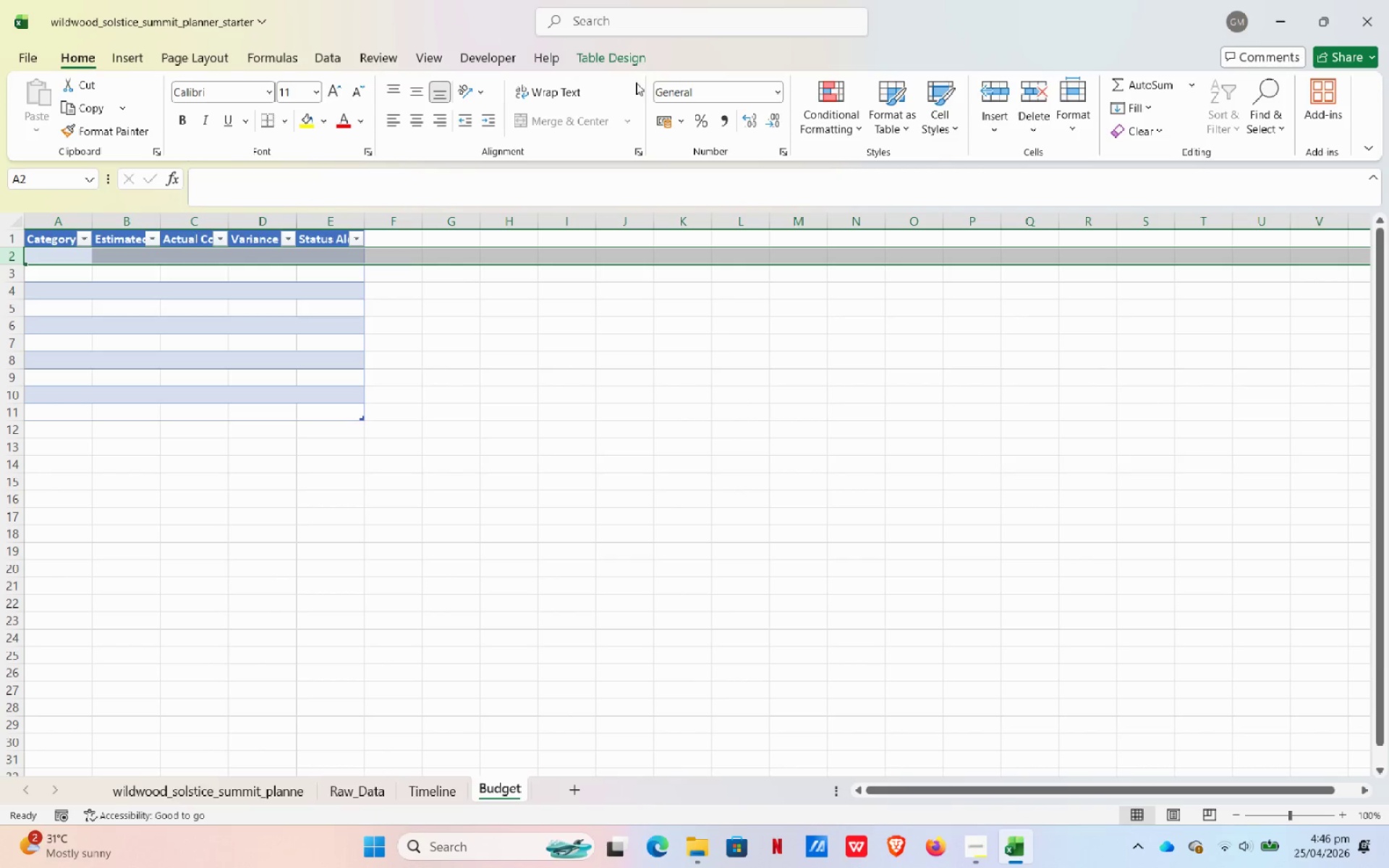 
left_click([607, 58])
 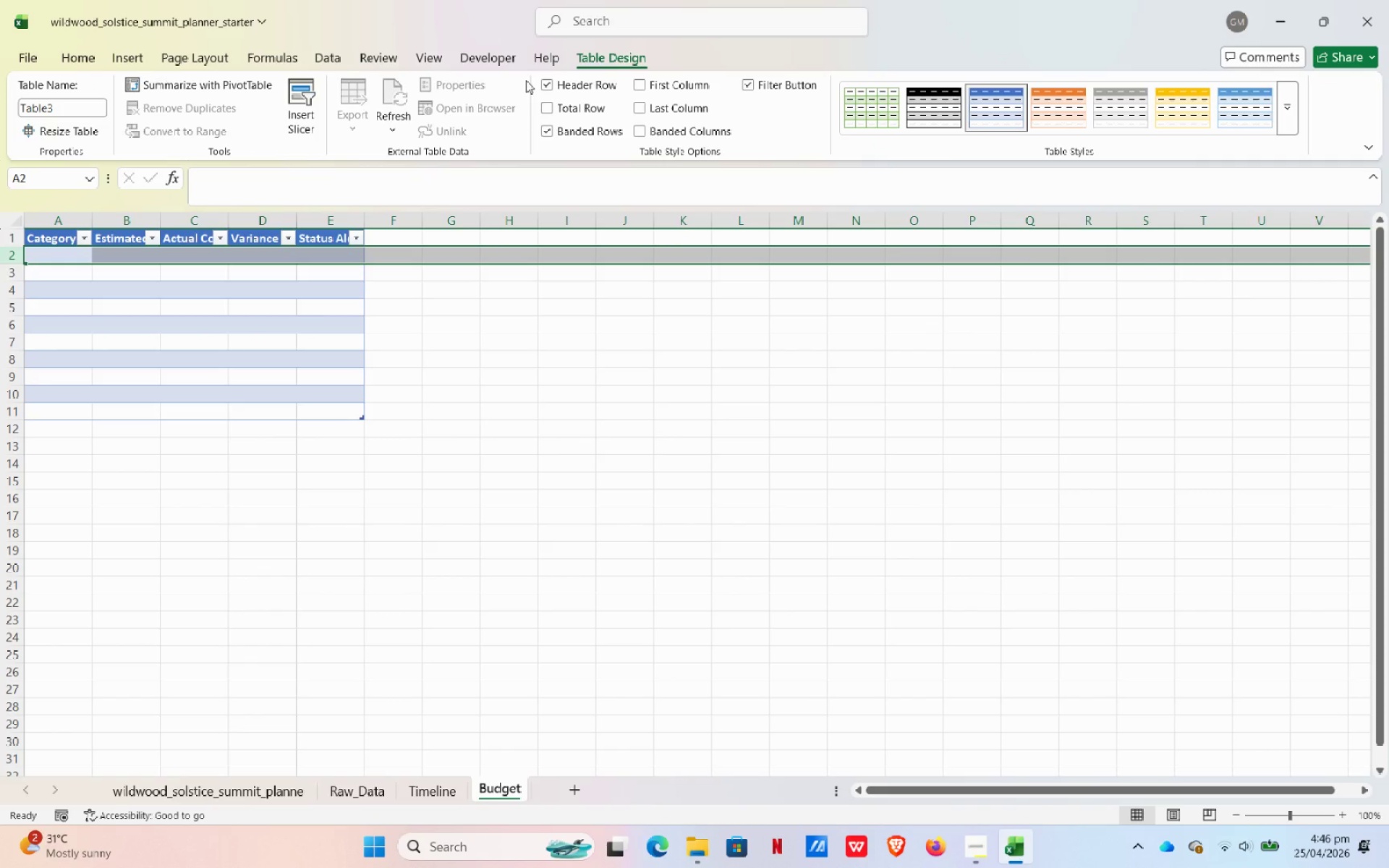 
wait(12.98)
 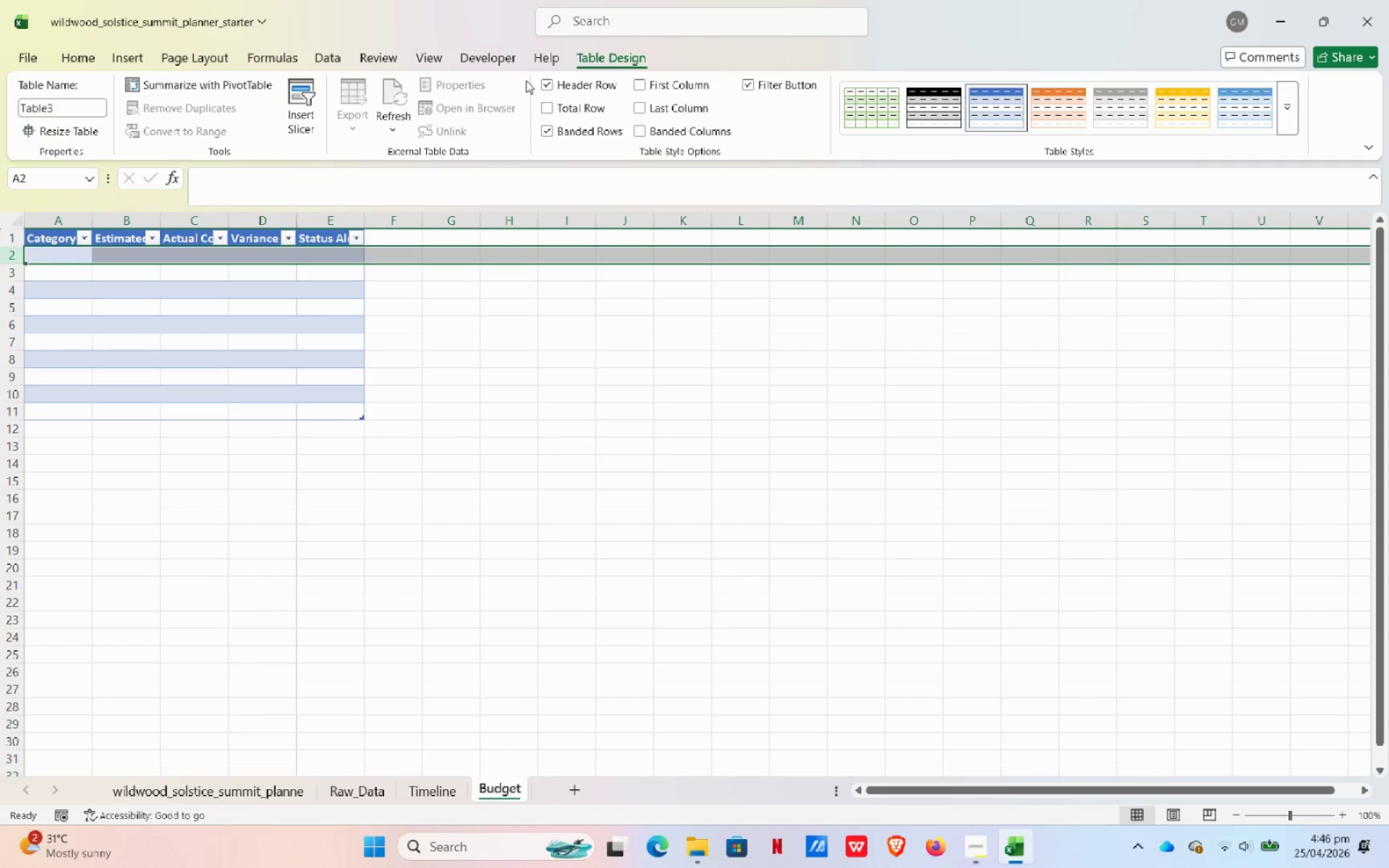 
mouse_move([514, 108])
 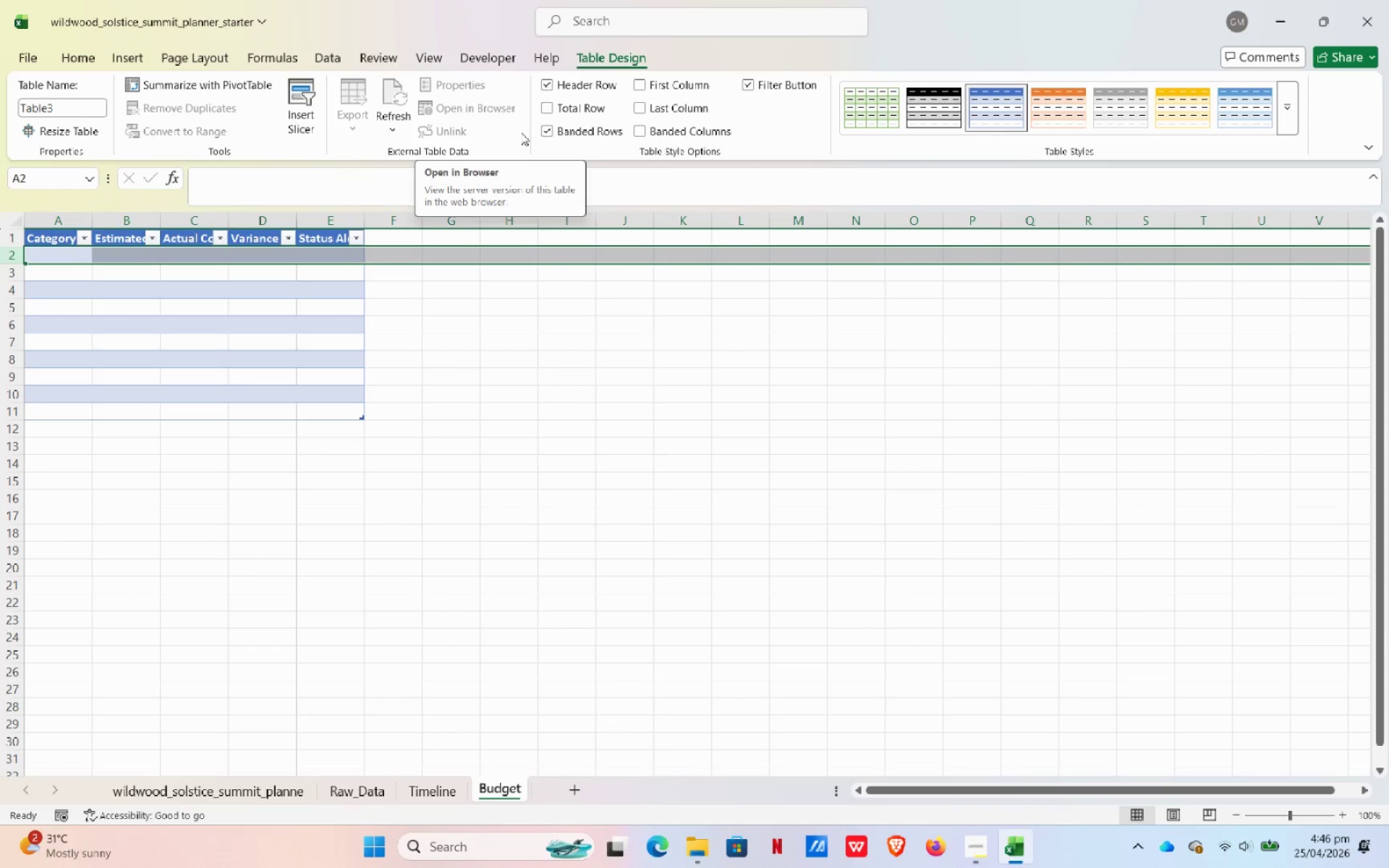 
wait(5.97)
 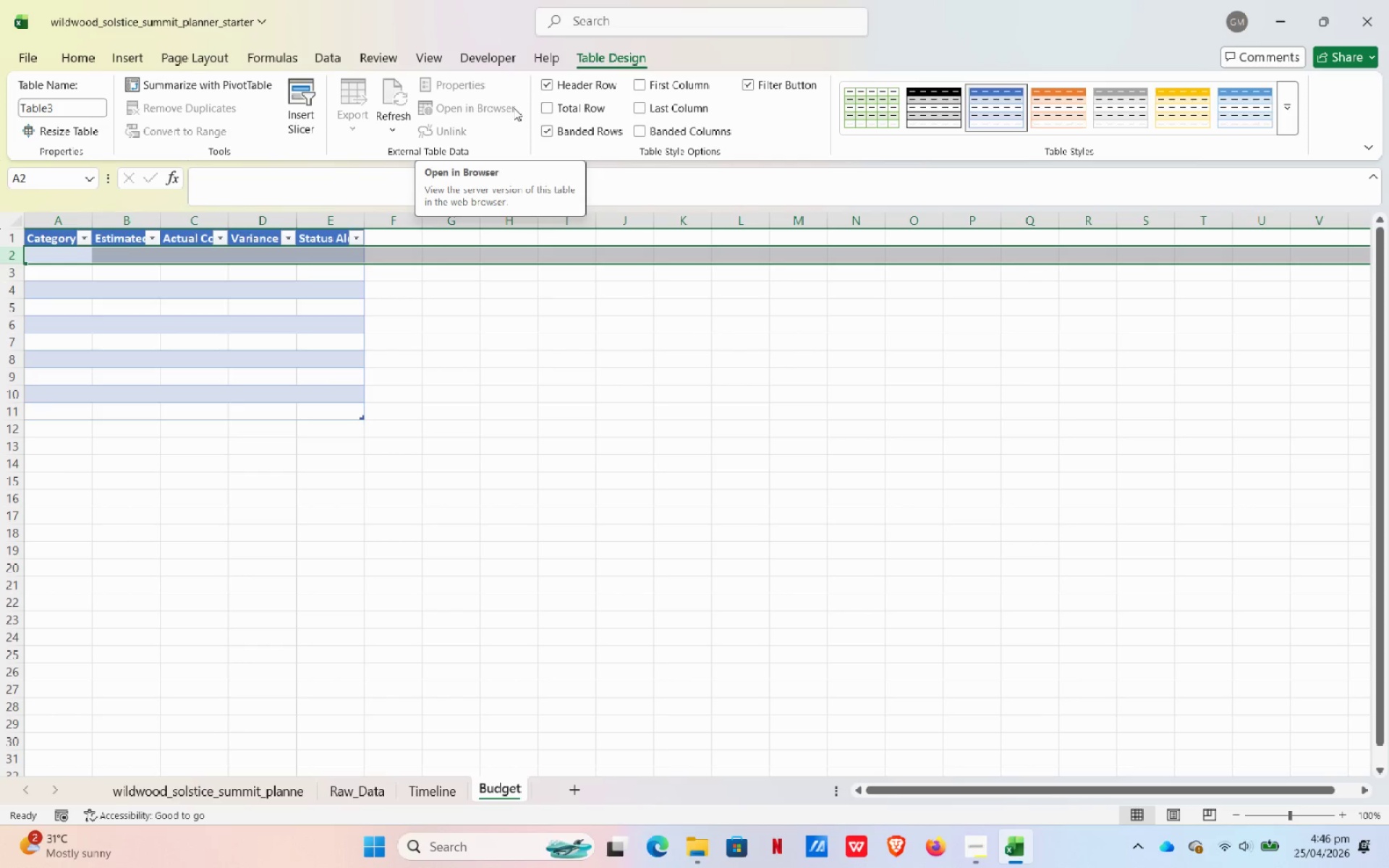 
left_click([235, 794])
 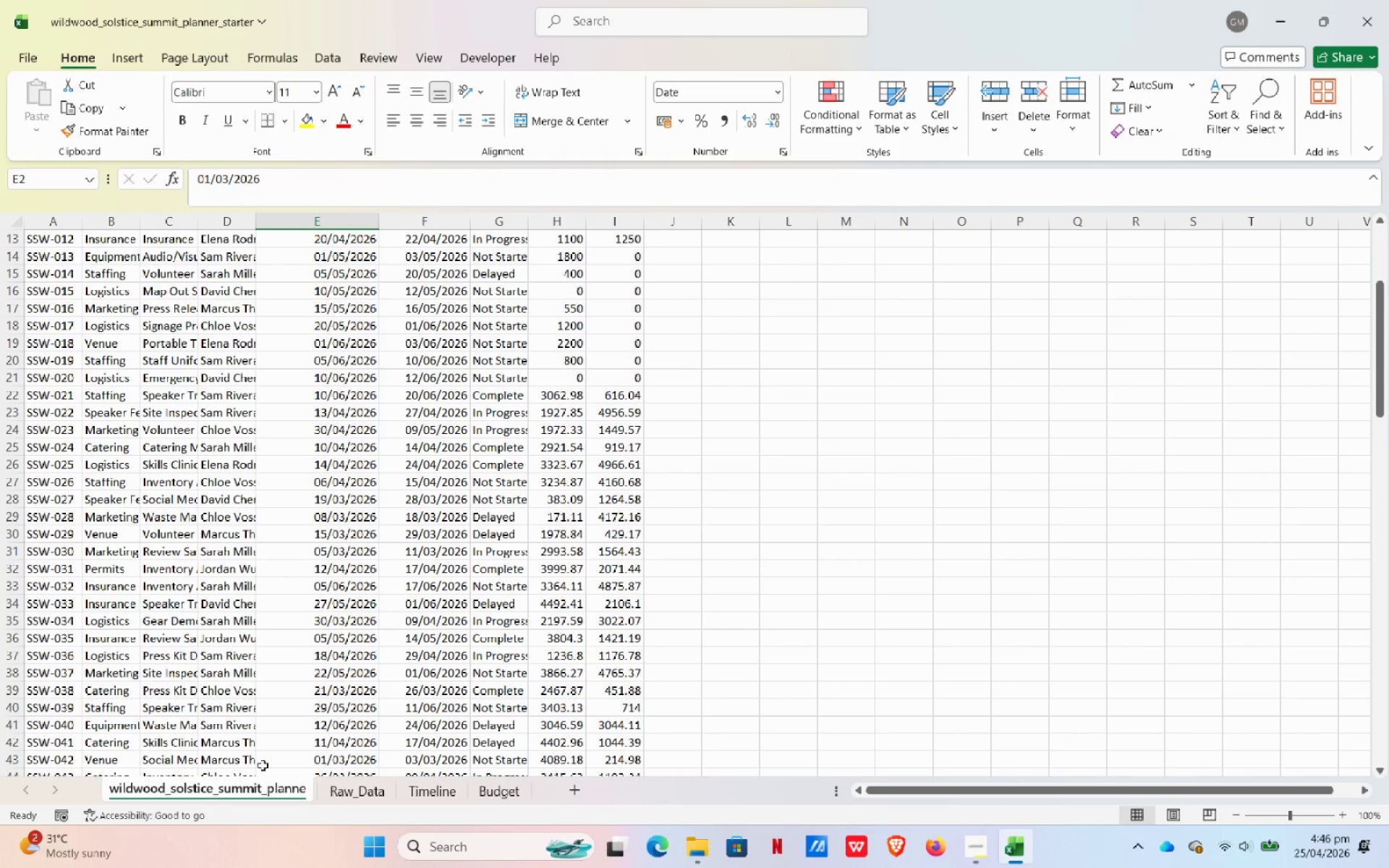 
scroll: coordinate [269, 750], scroll_direction: up, amount: 8.0
 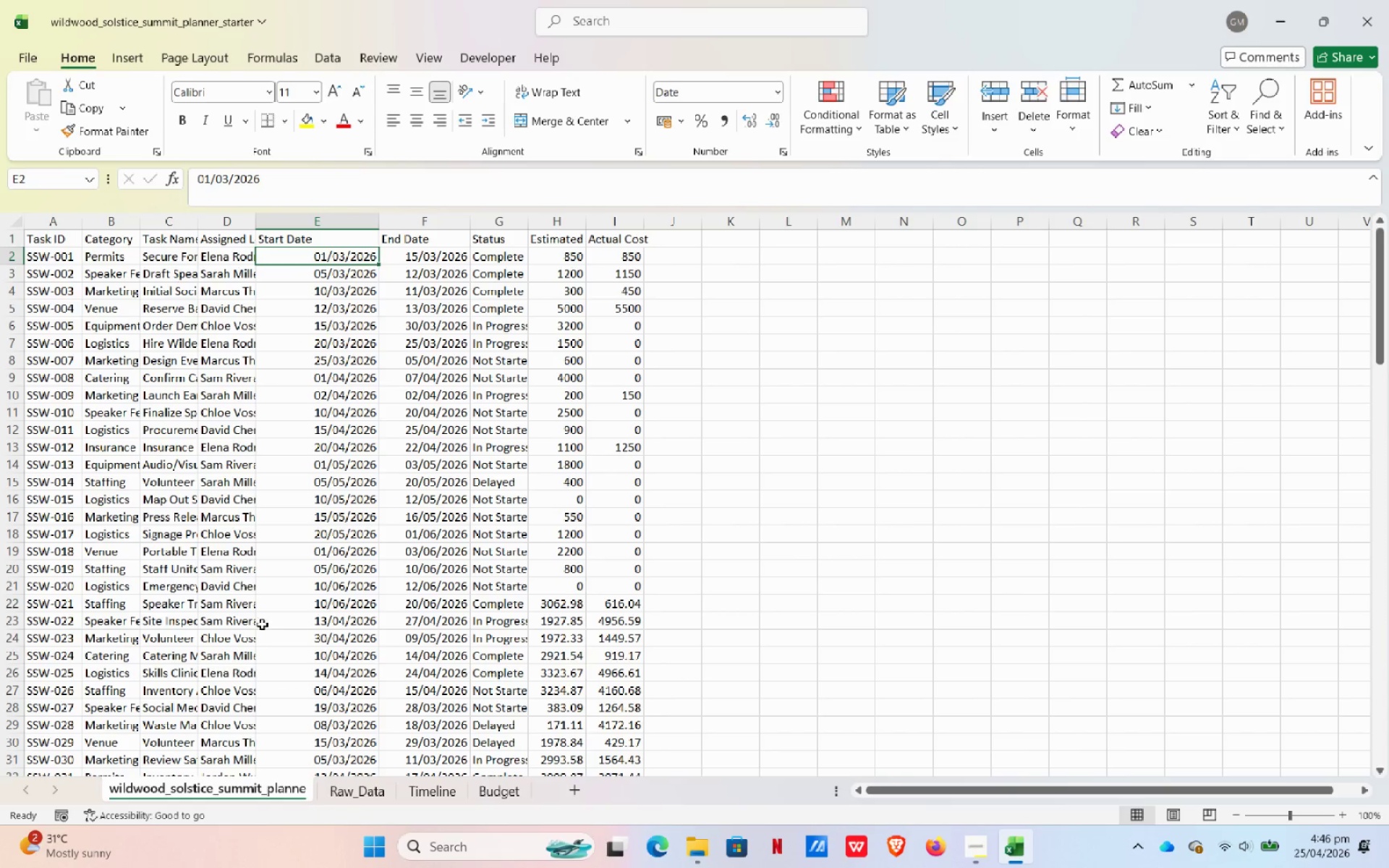 
left_click([352, 784])
 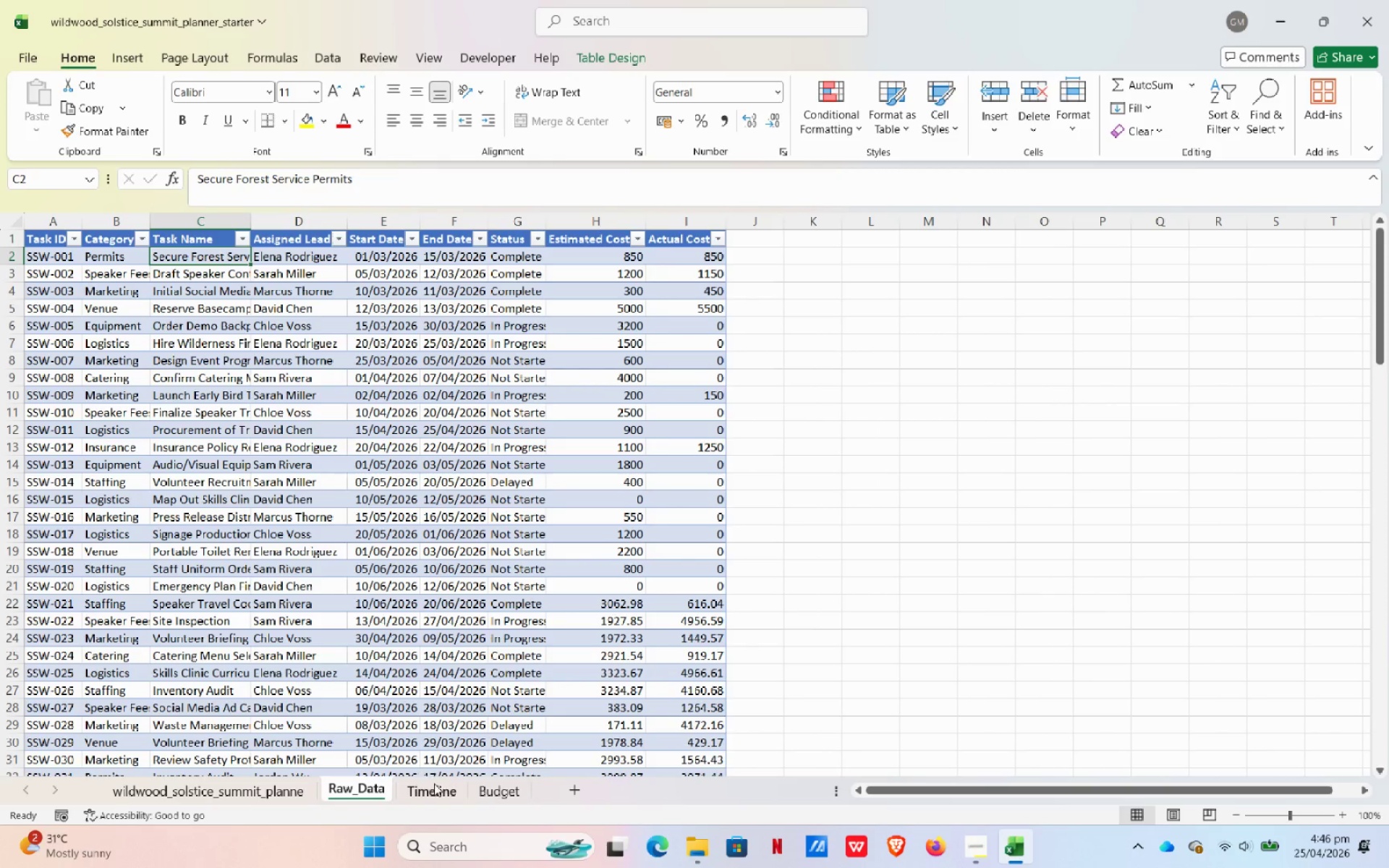 
left_click([436, 794])
 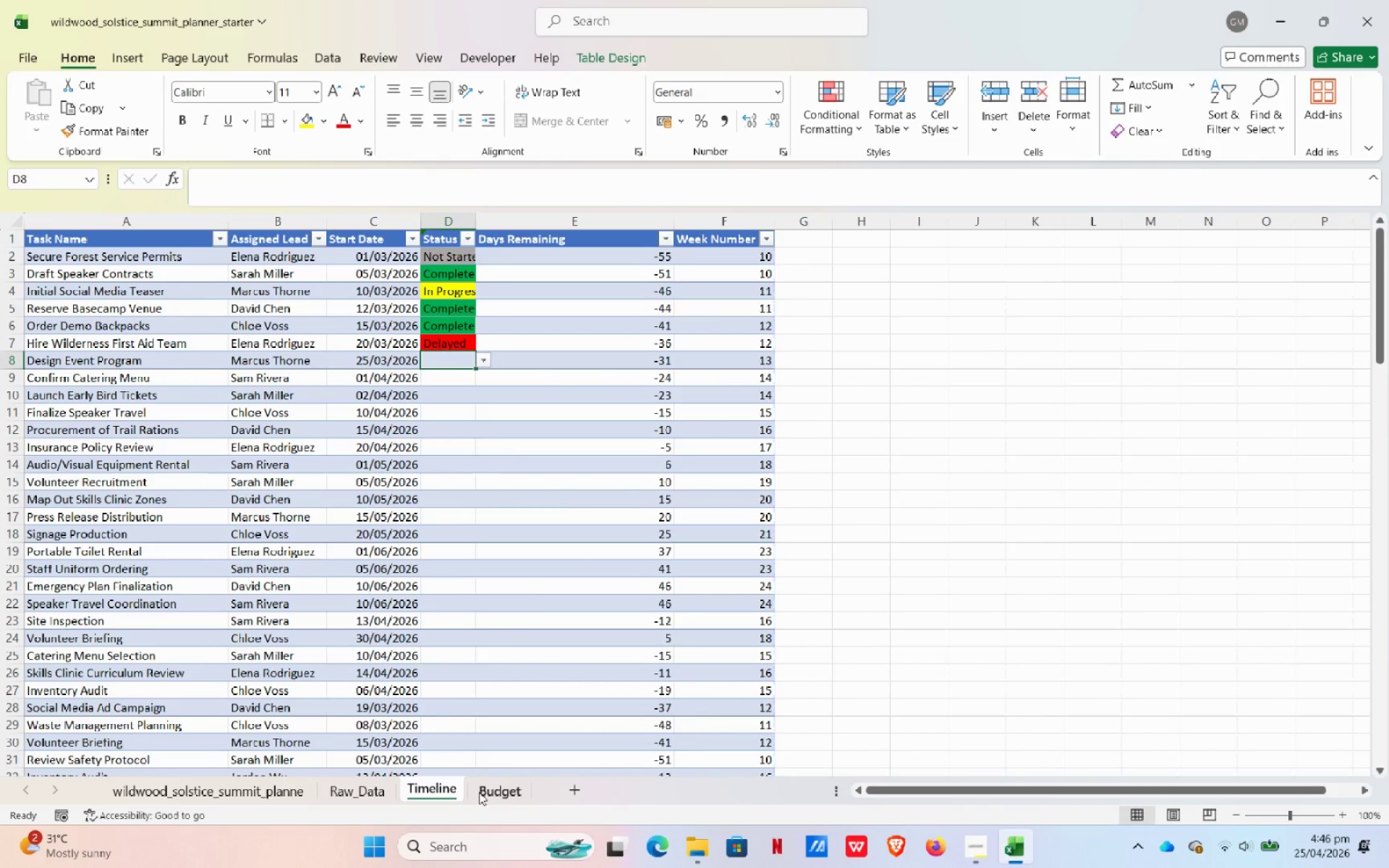 
left_click([487, 794])
 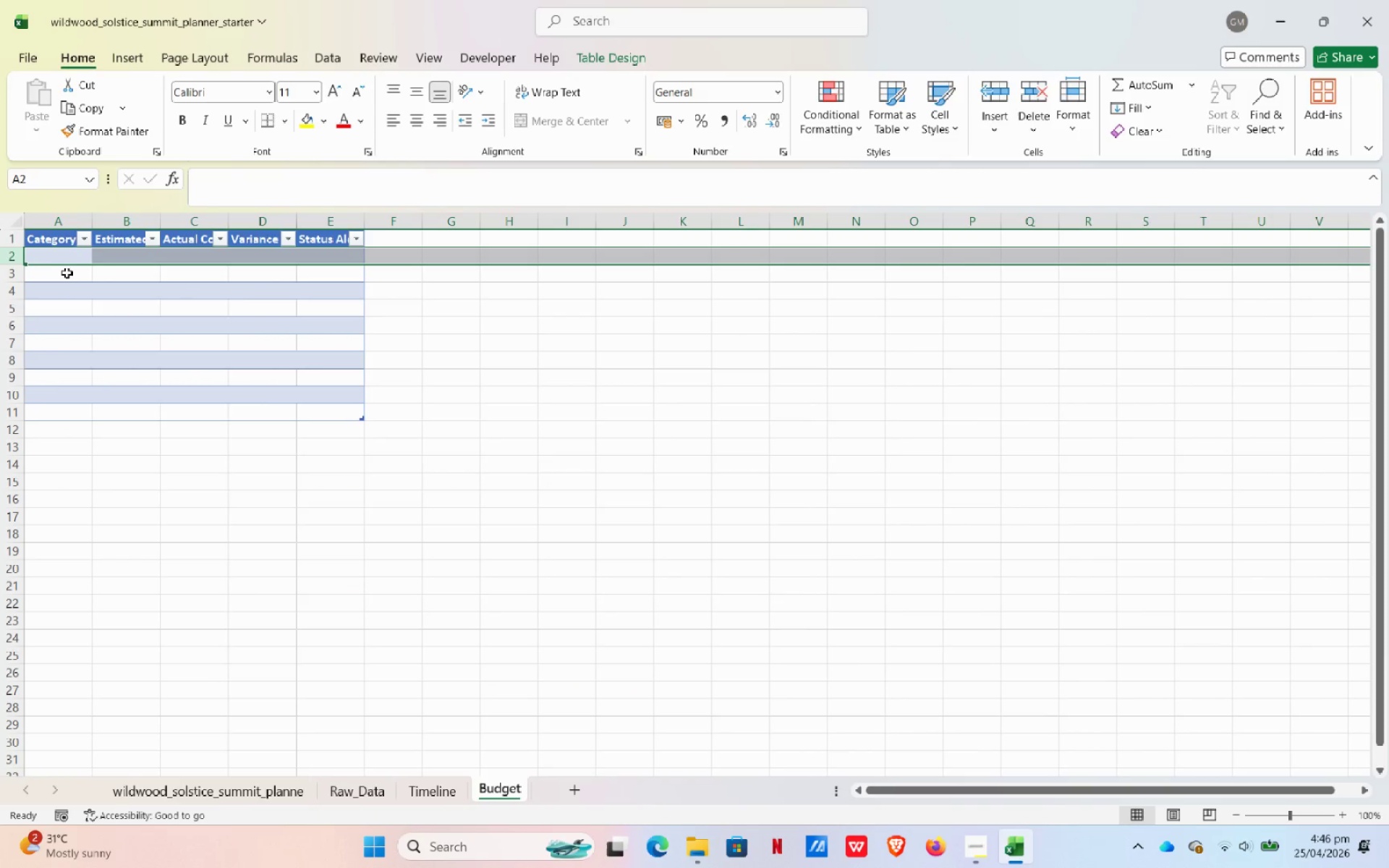 
left_click([64, 259])
 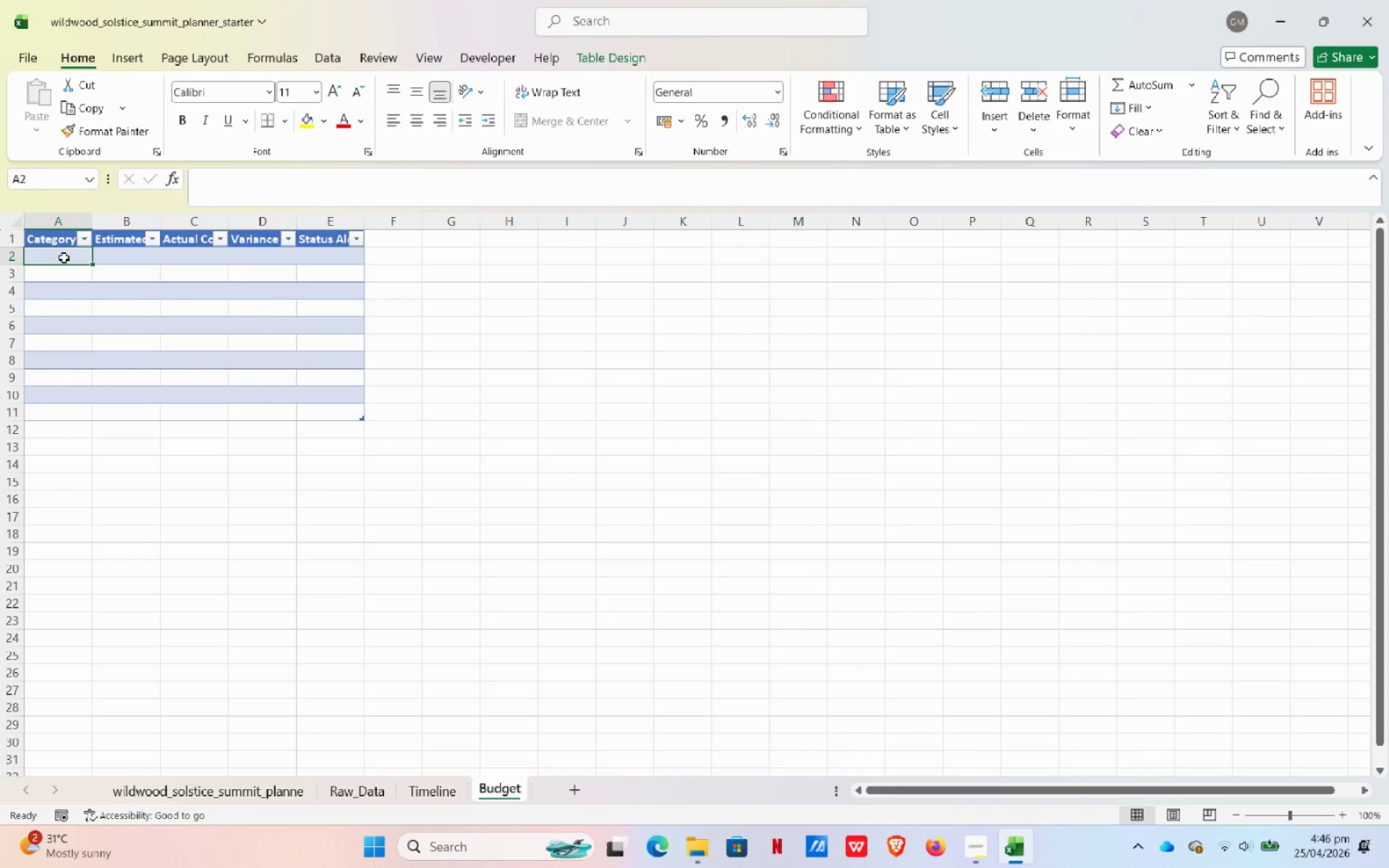 
type(Permit)
 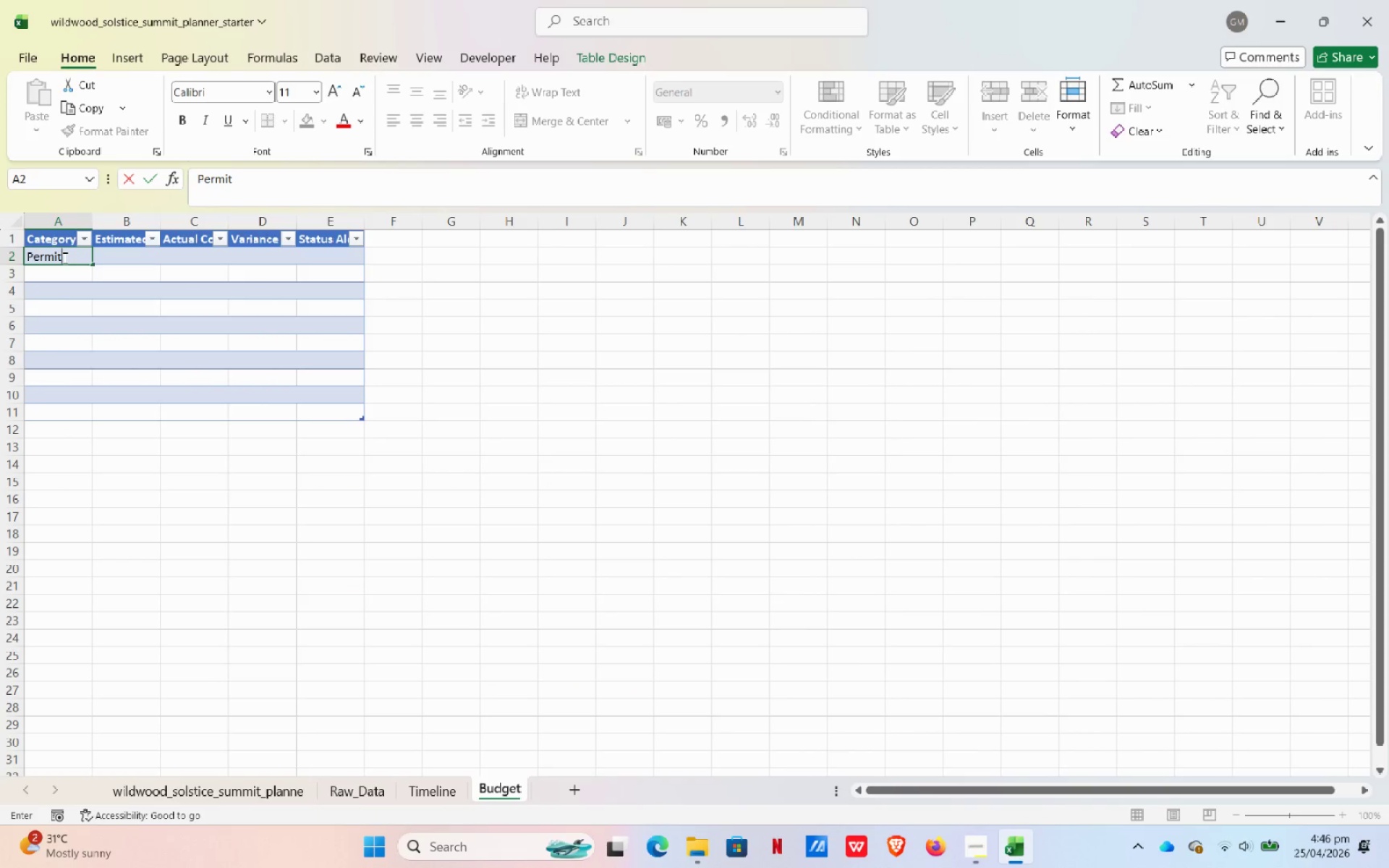 
key(Enter)
 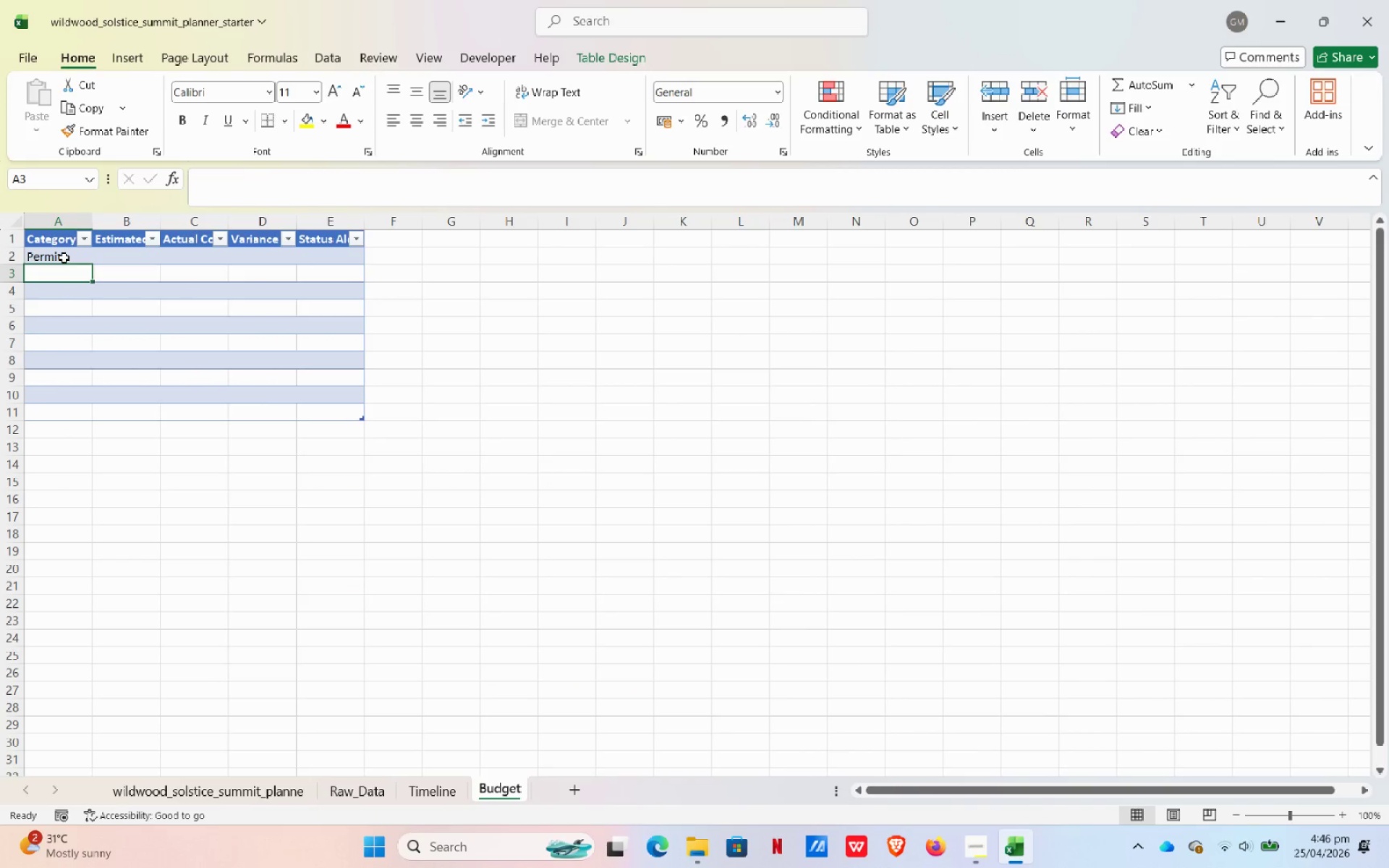 
type(So)
key(Backspace)
type(peaker)
 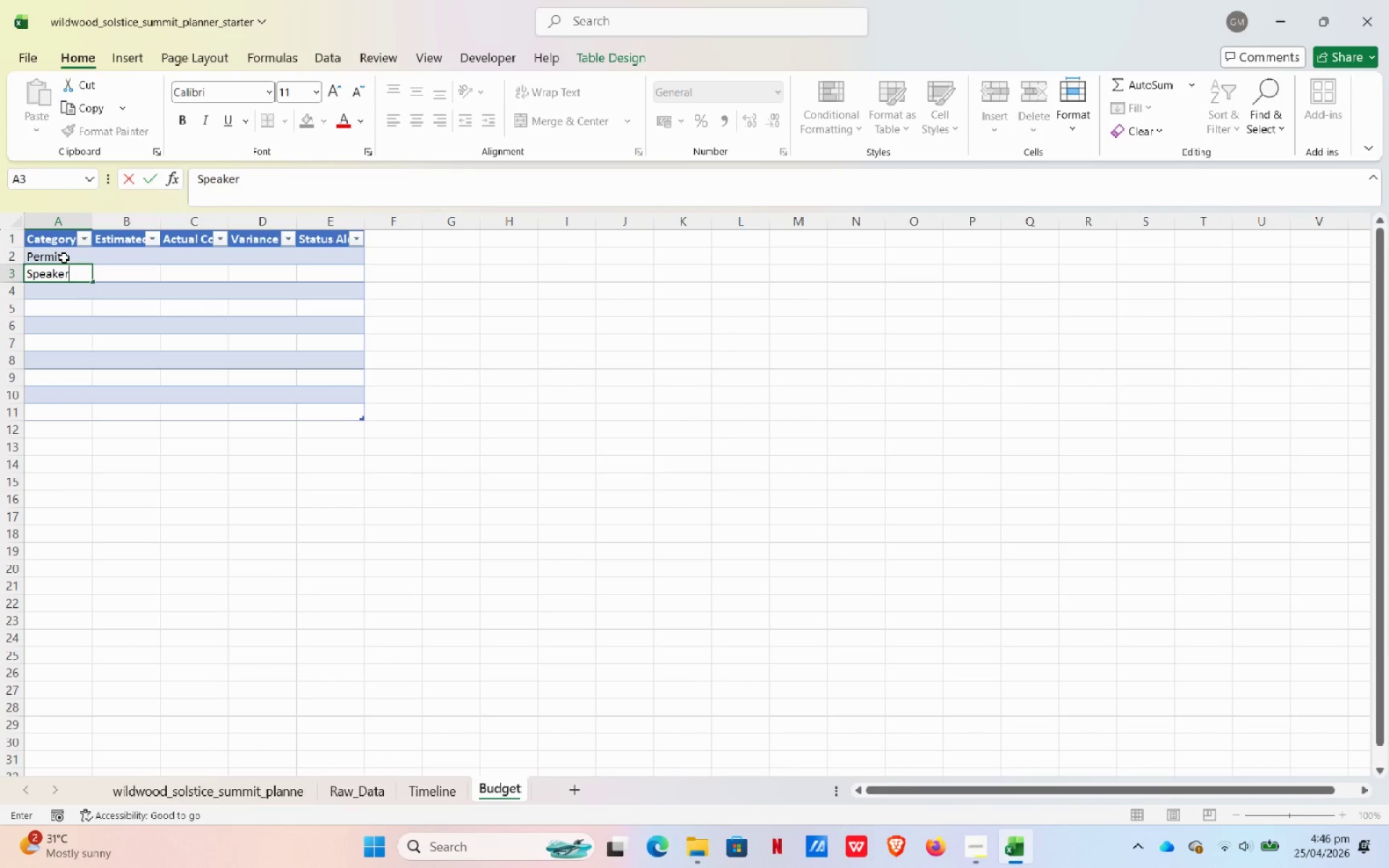 
key(Enter)
 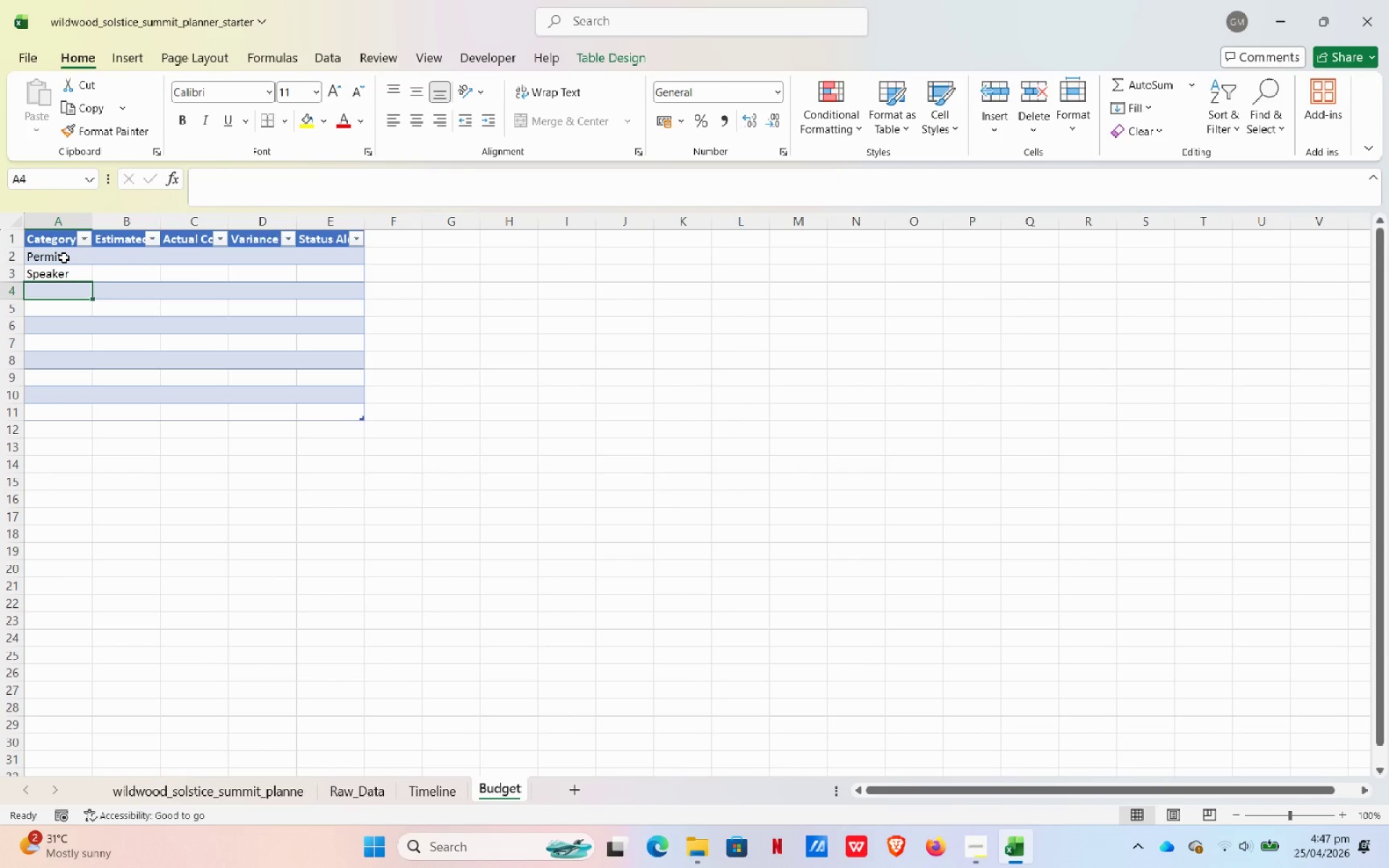 
type(FE)
key(Backspace)
type(ESS)
key(Backspace)
key(Backspace)
key(Backspace)
type(ees)
 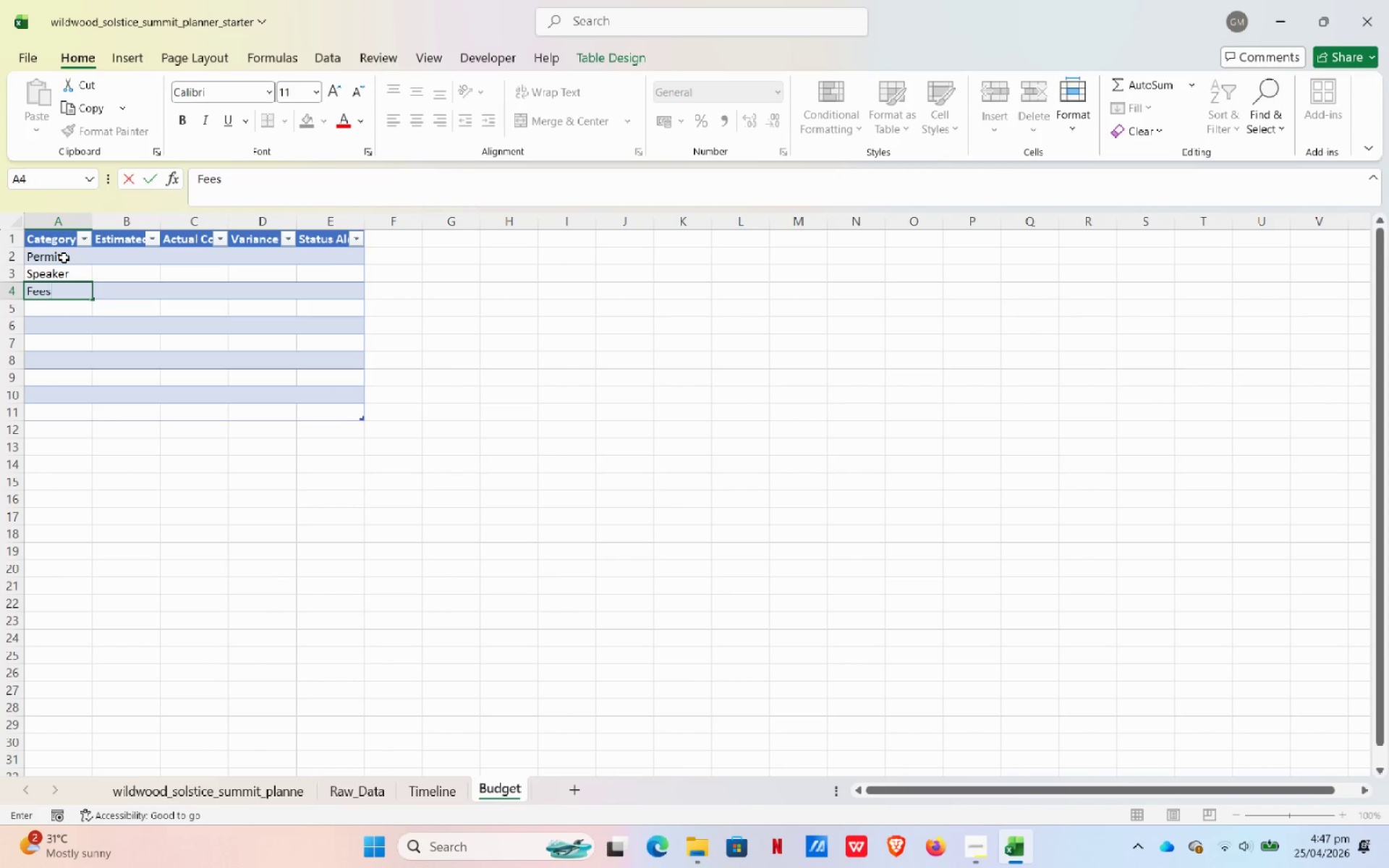 
key(Enter)
 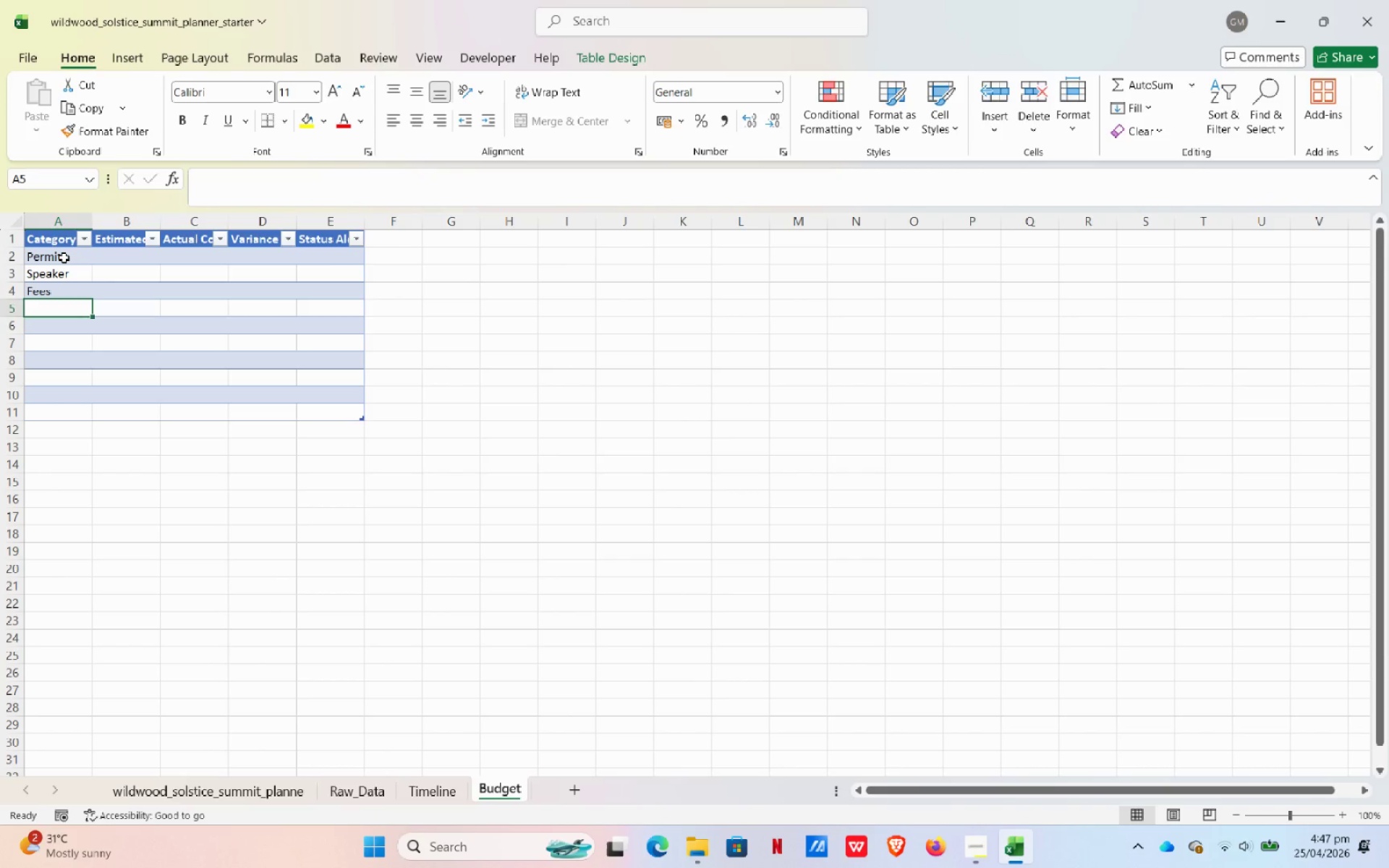 
type(Catering)
 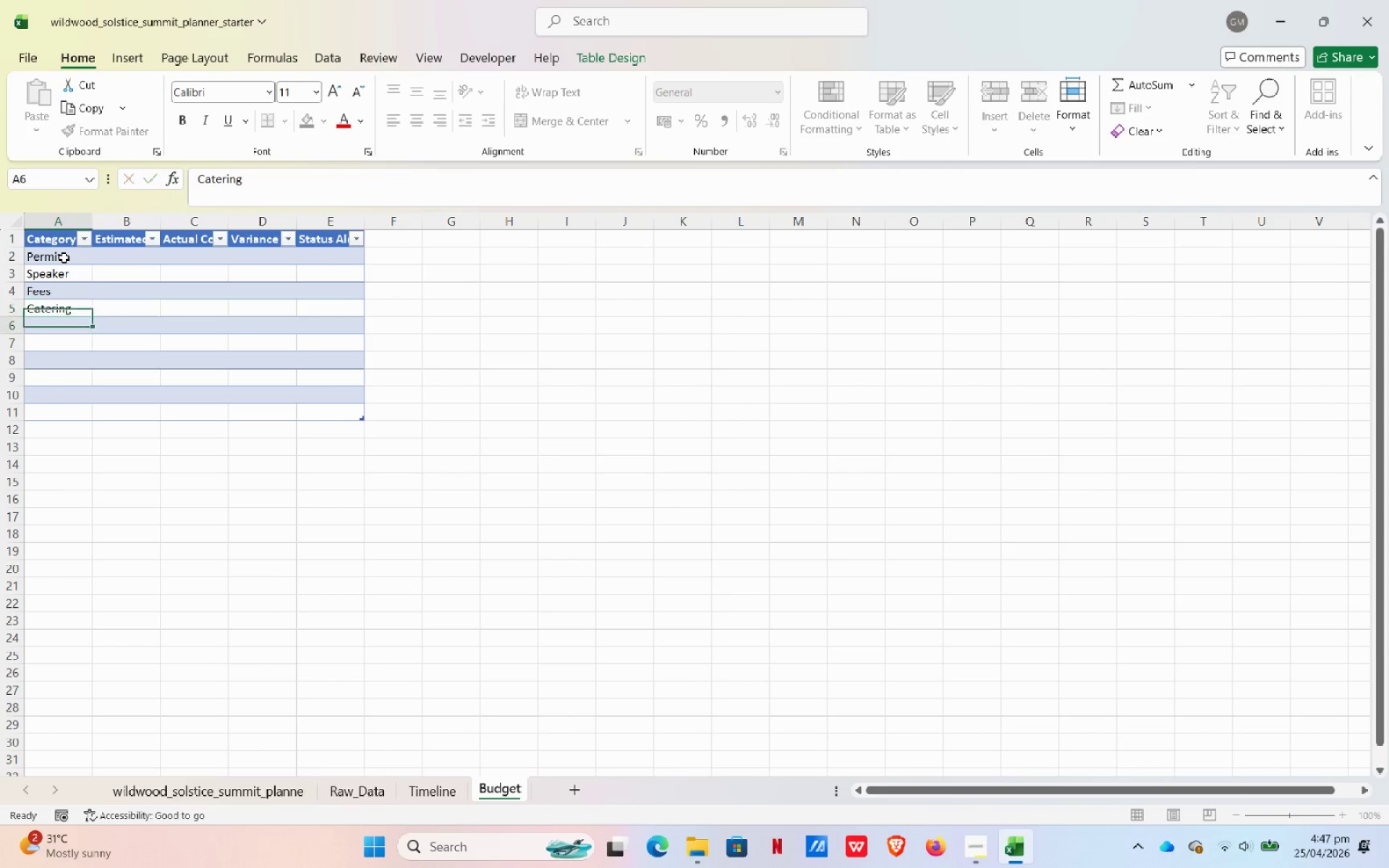 
key(Enter)
 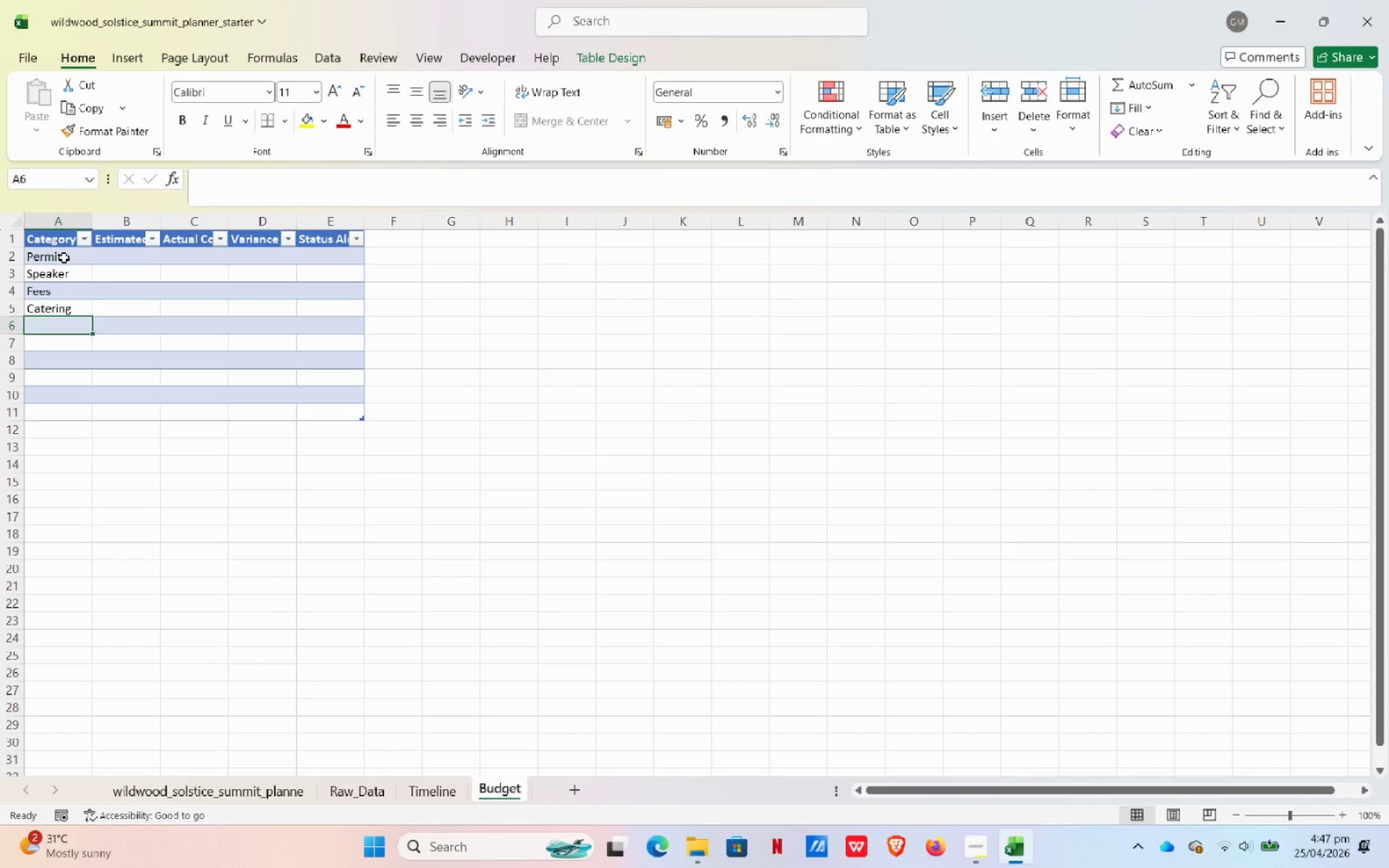 
type(Marketing)
 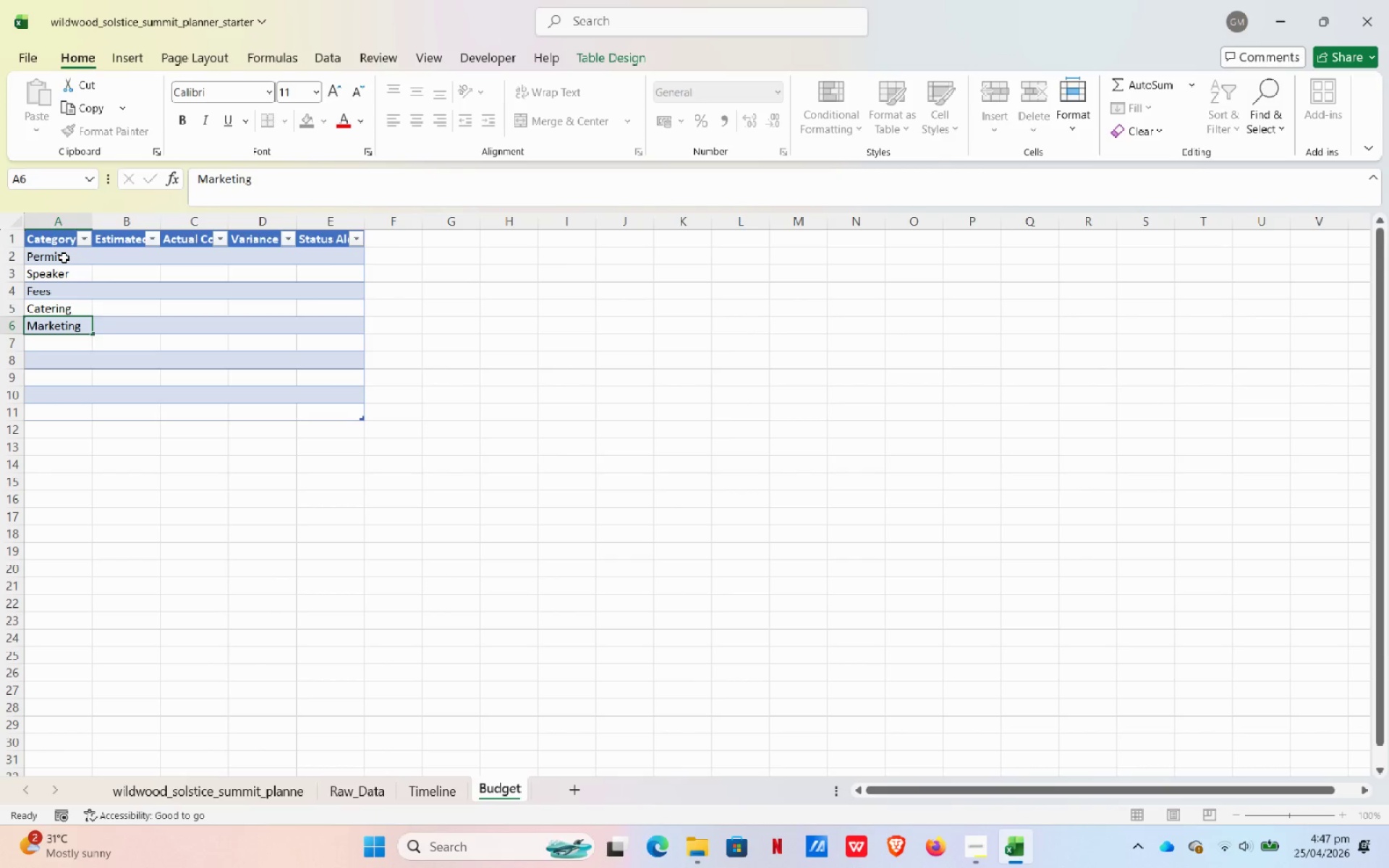 
key(Enter)
 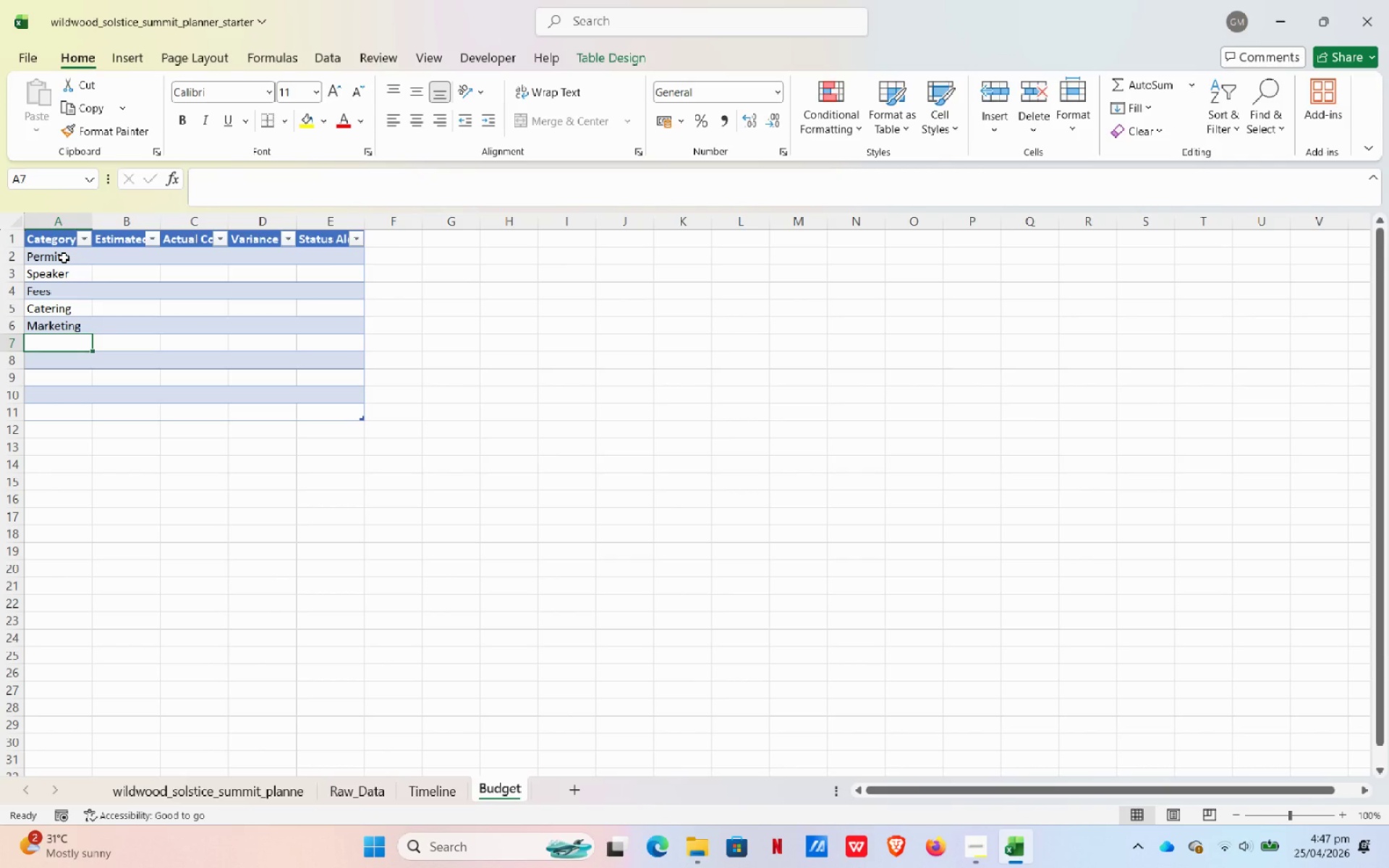 
type(Equipment)
key(NumpadEnter)
 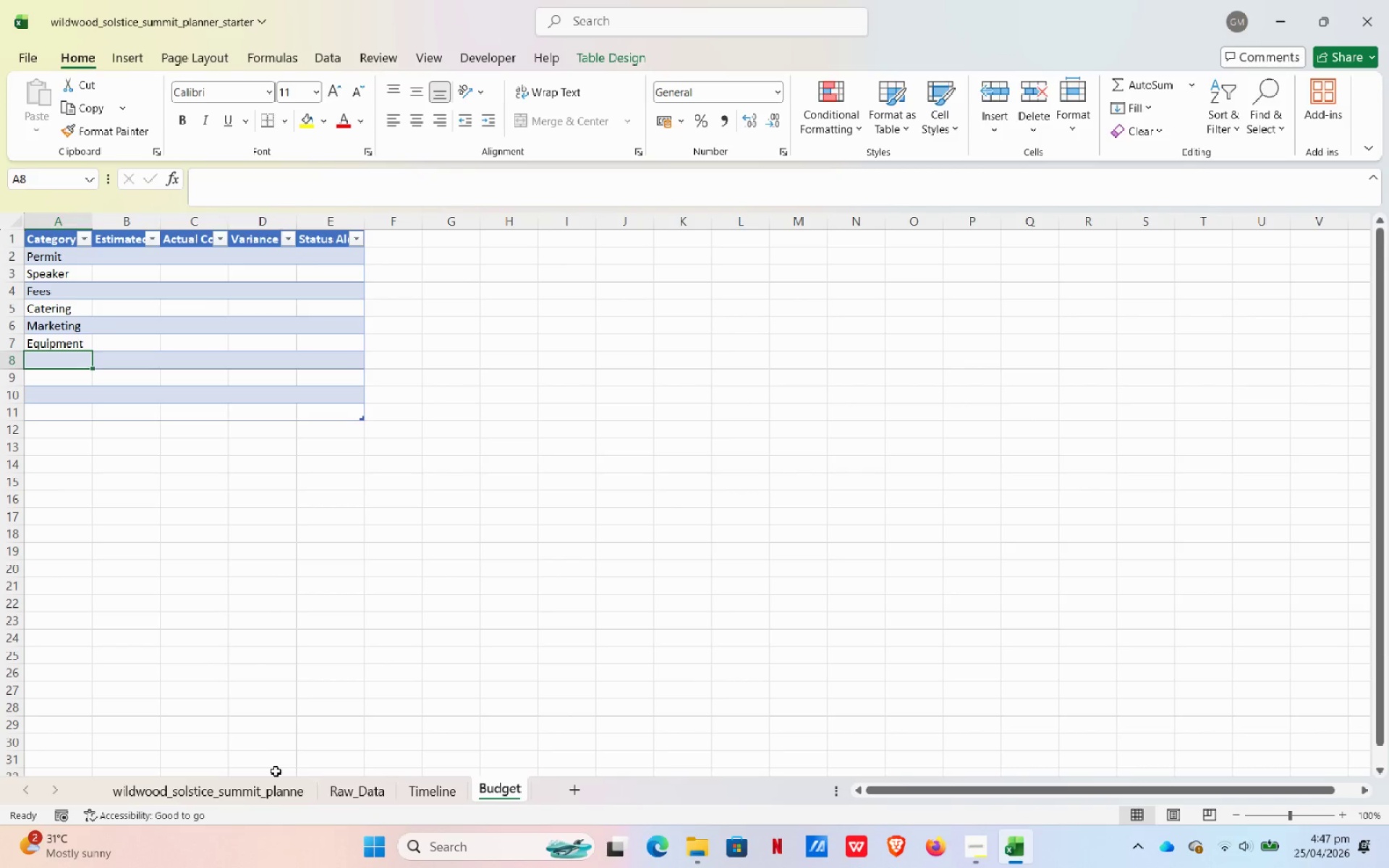 
double_click([275, 796])
 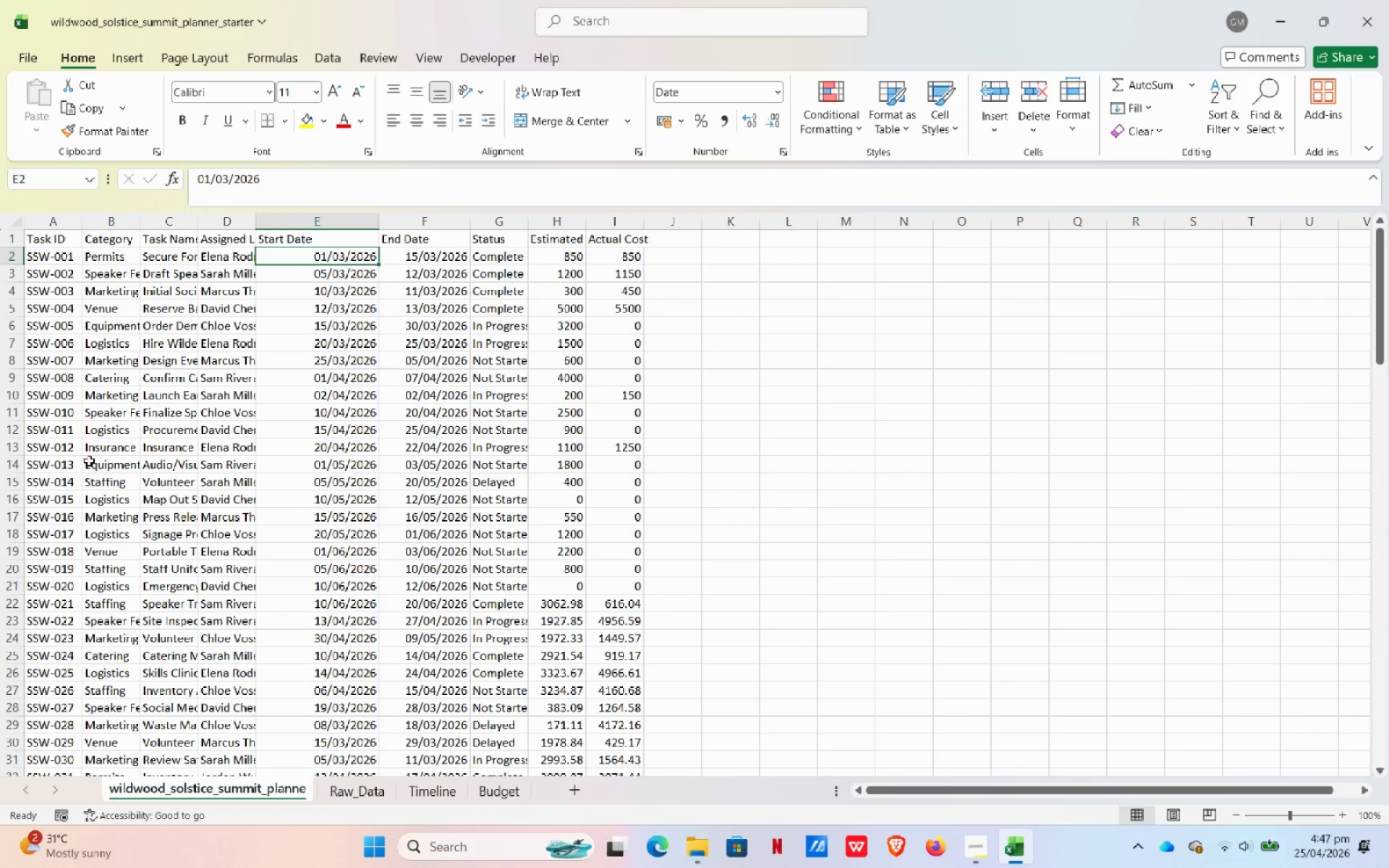 
scroll: coordinate [95, 401], scroll_direction: up, amount: 3.0
 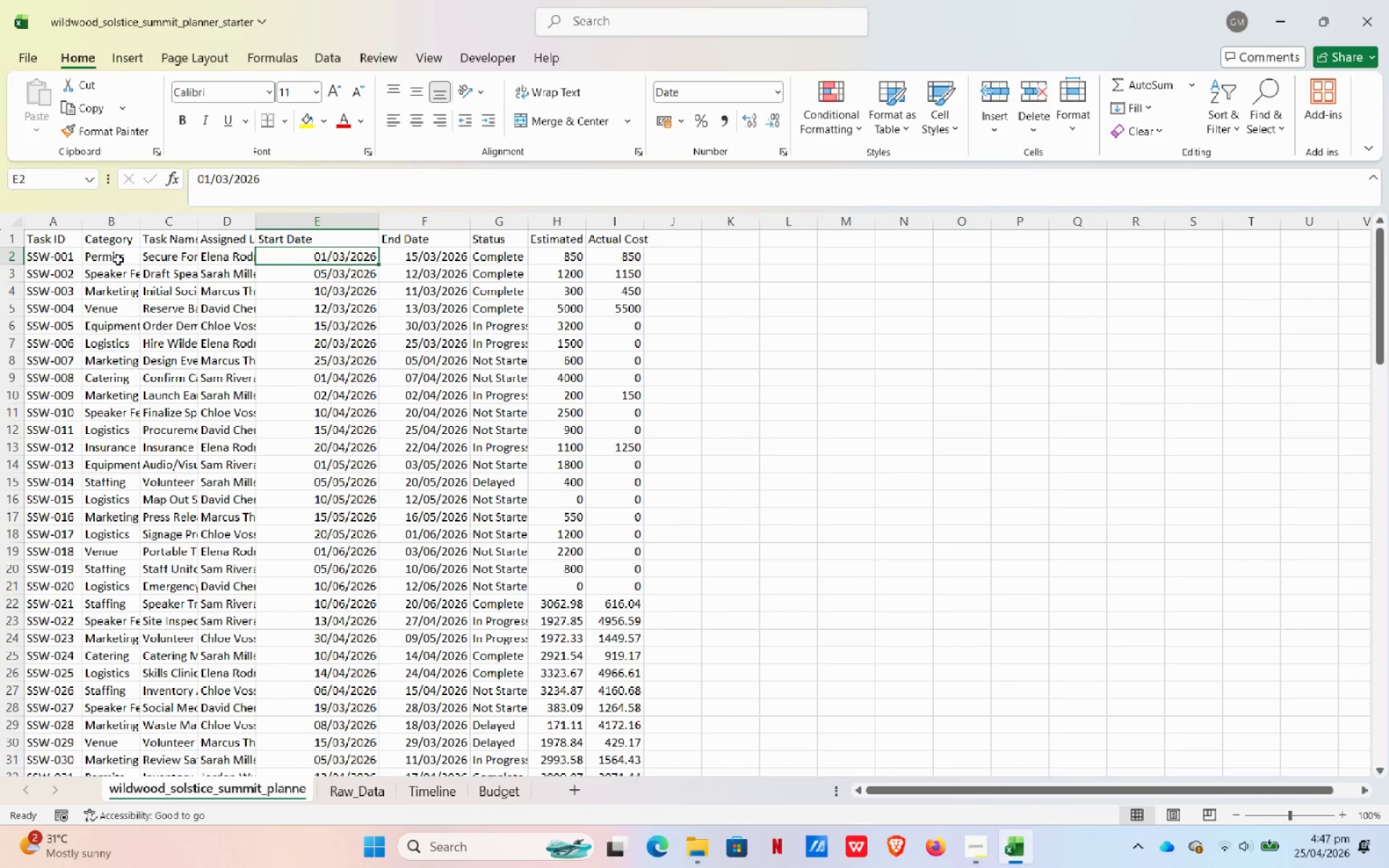 
left_click_drag(start_coordinate=[118, 260], to_coordinate=[103, 320])
 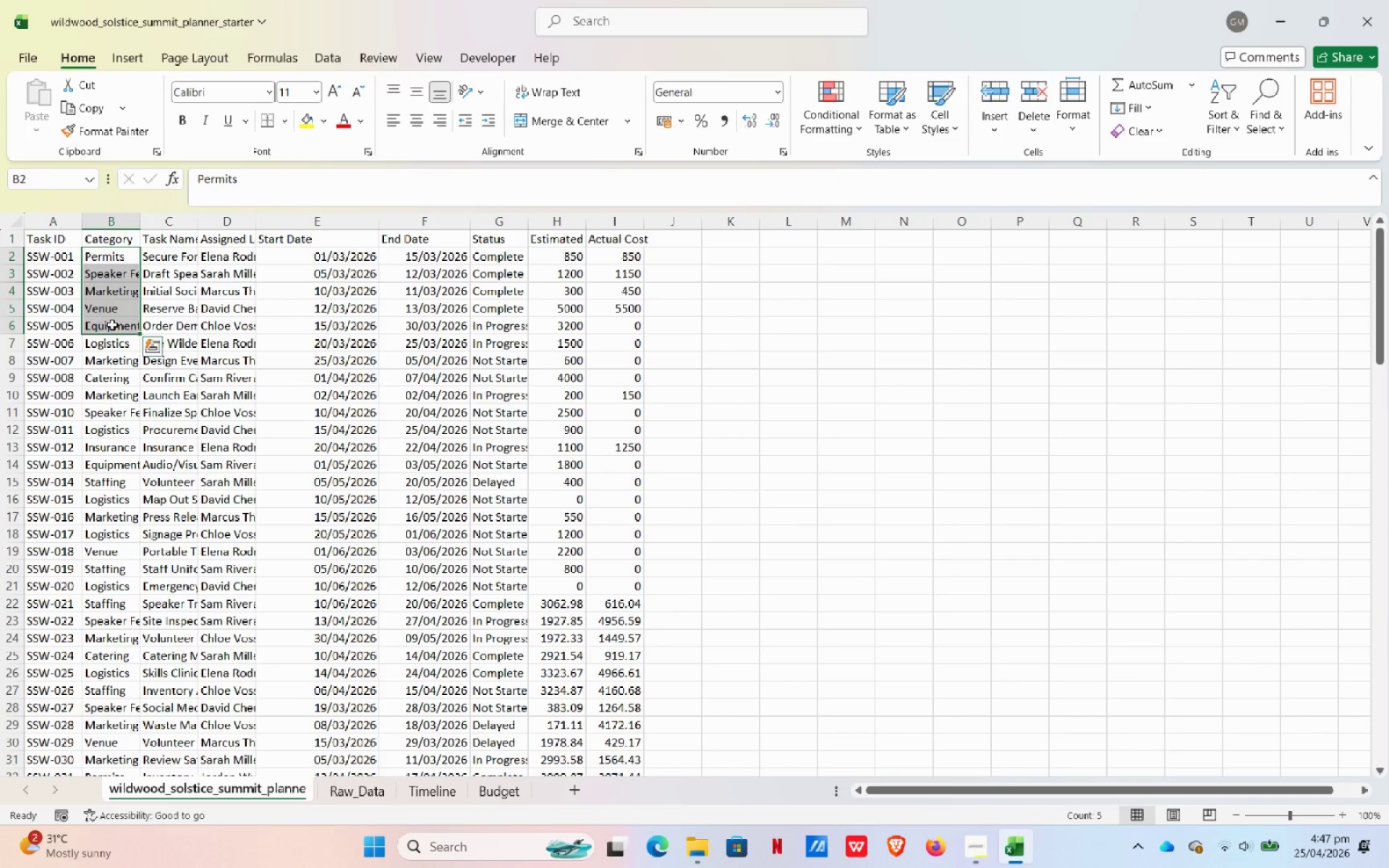 
key(Control+C)
 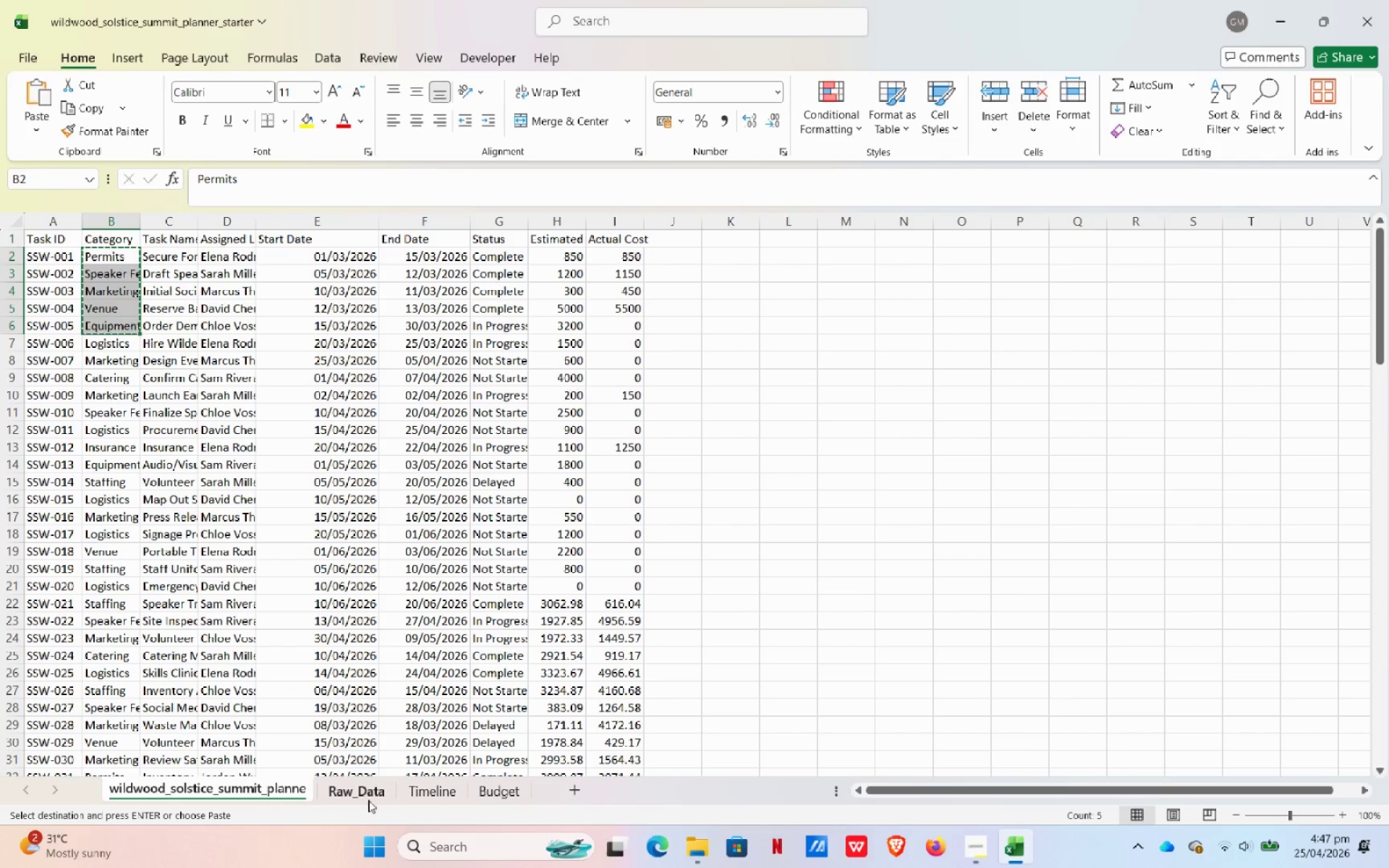 
left_click([475, 793])
 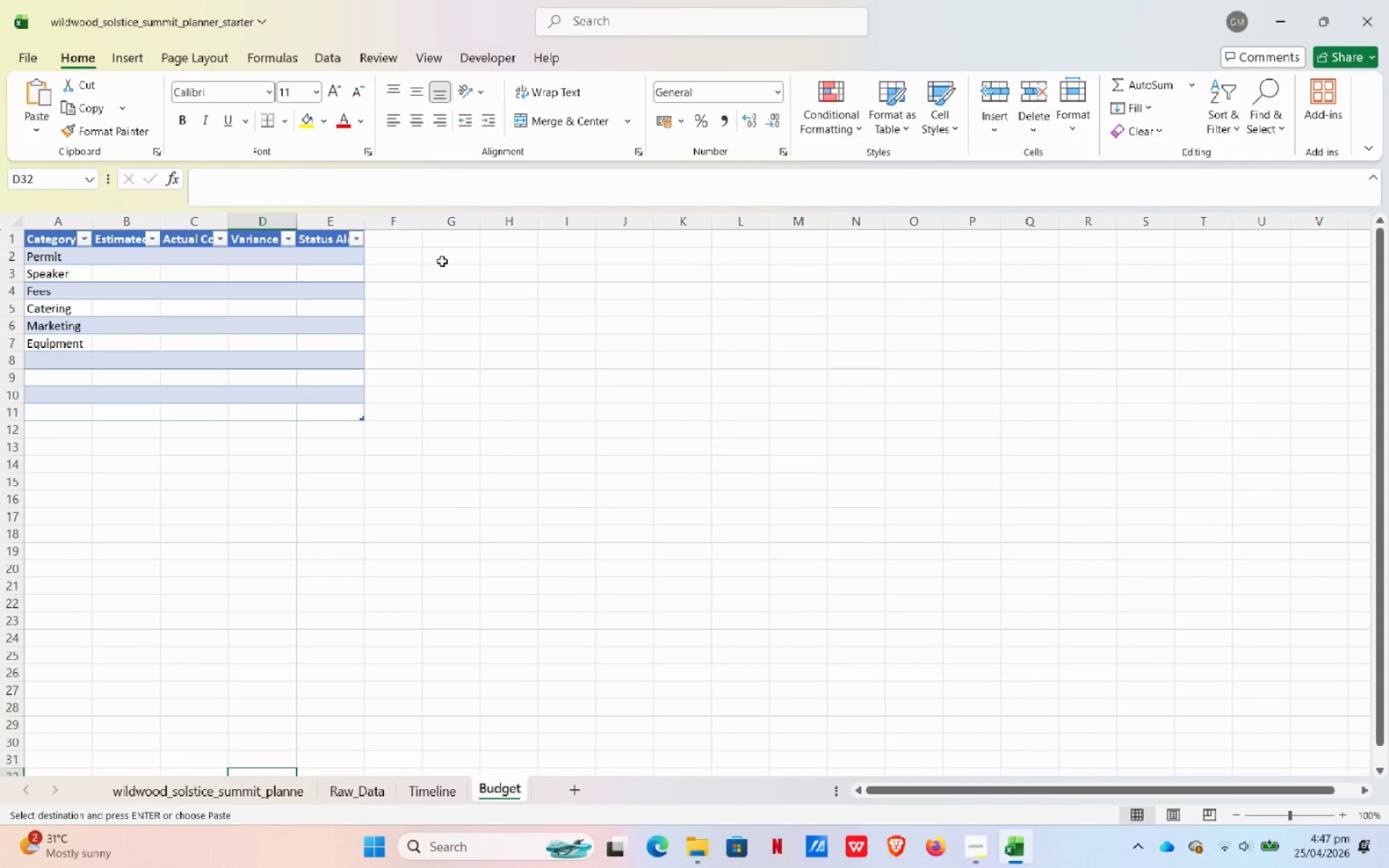 
right_click([393, 252])
 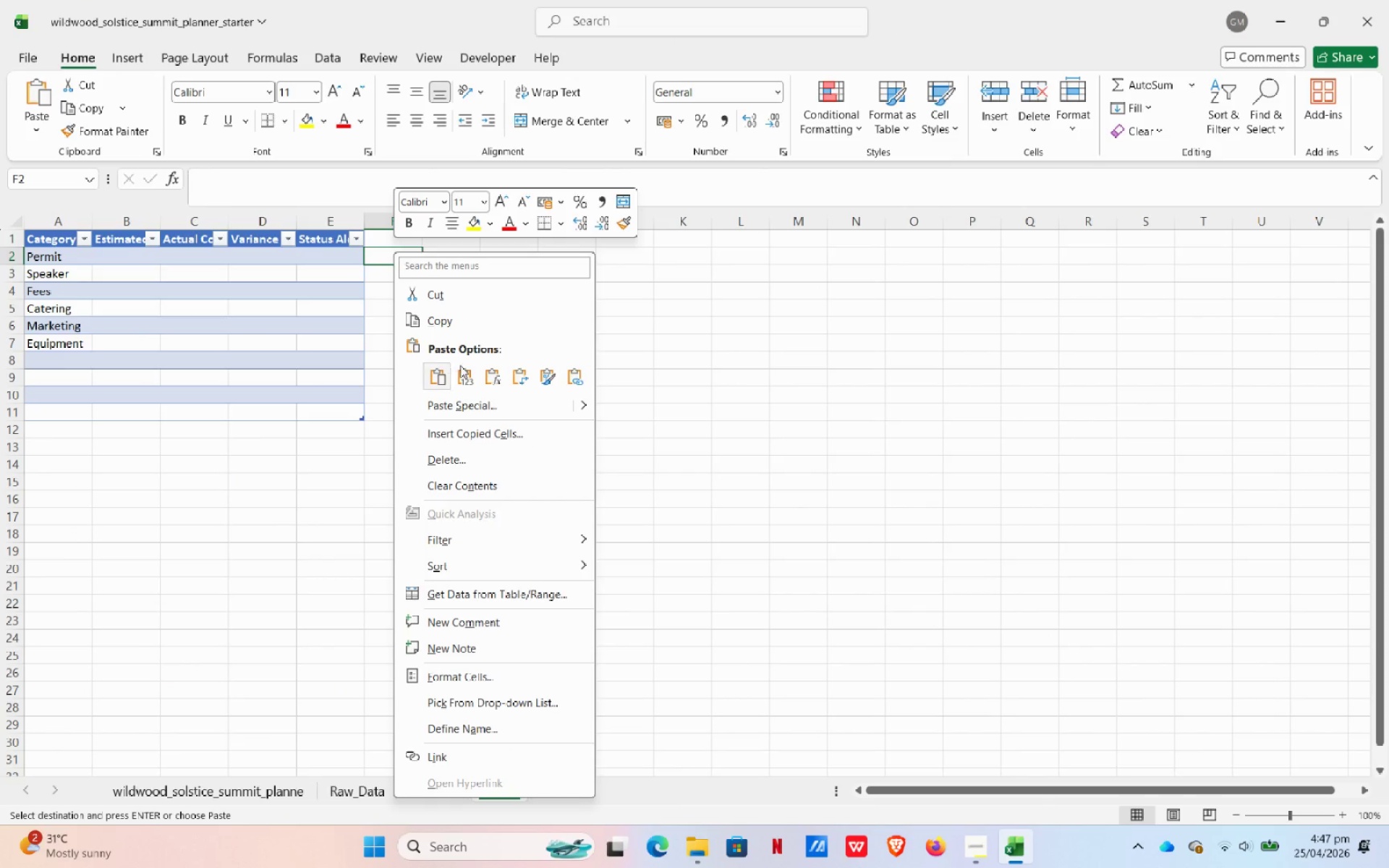 
left_click([475, 383])
 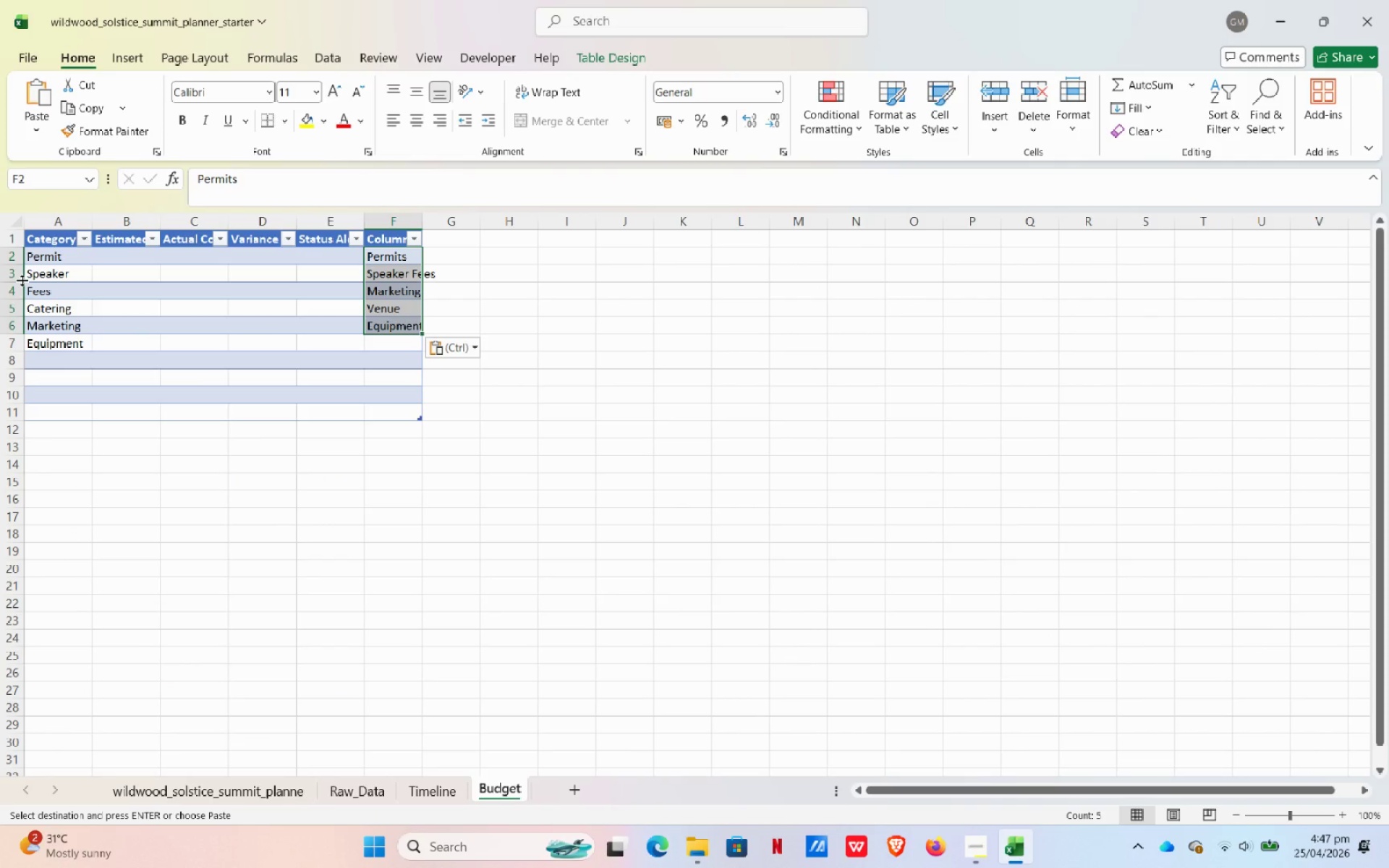 
wait(6.83)
 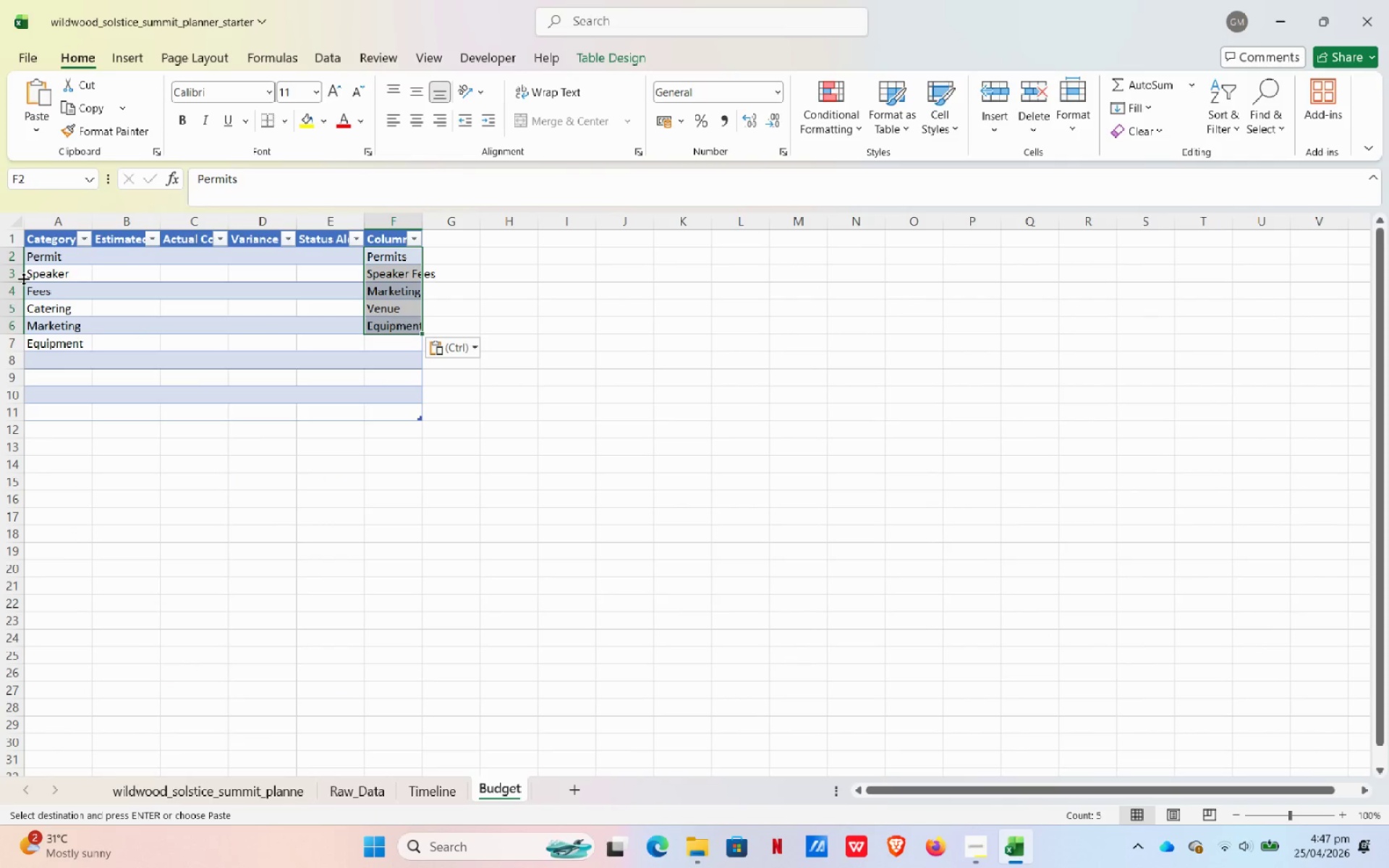 
left_click([397, 274])
 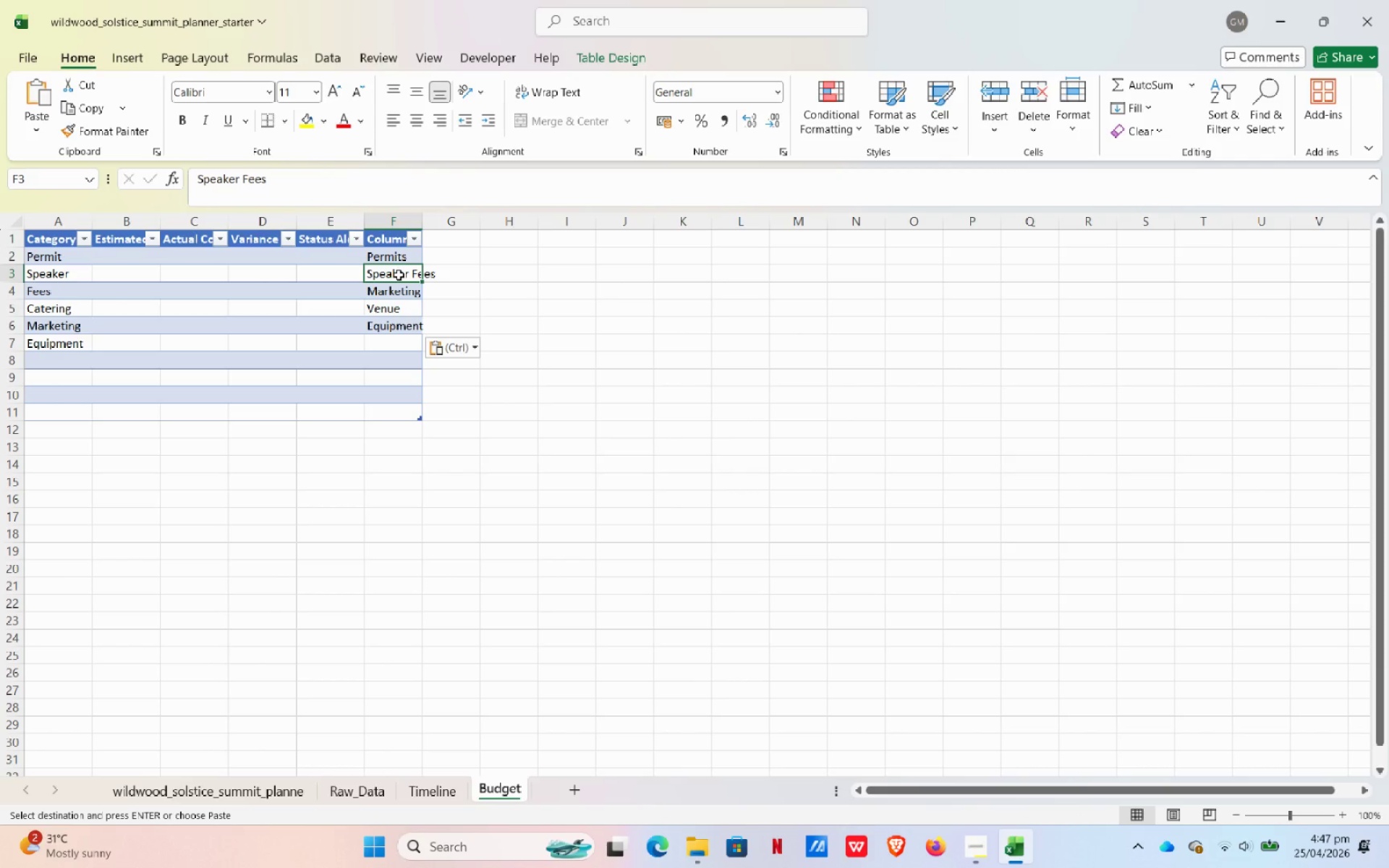 
key(Control+C)
 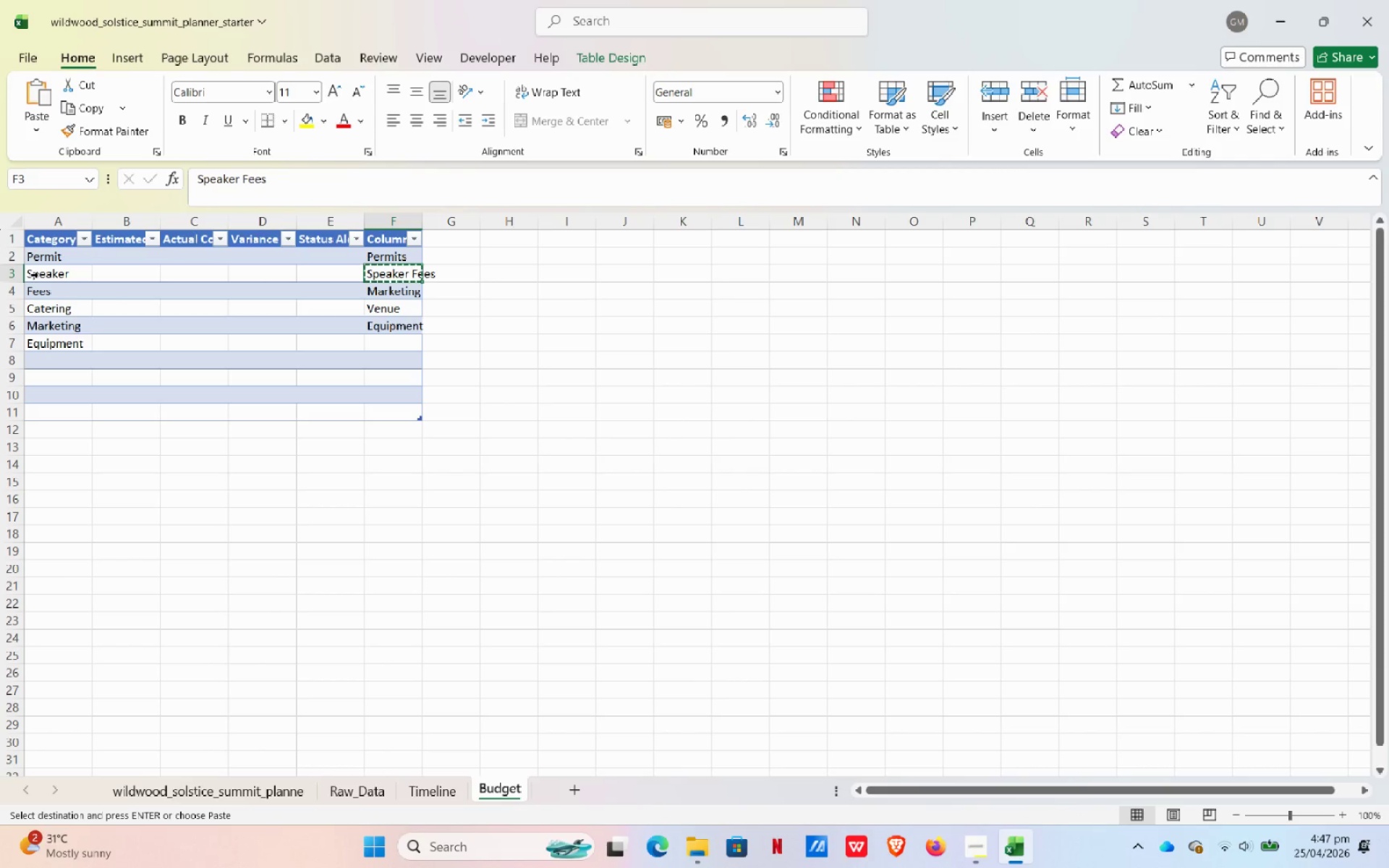 
left_click([38, 275])
 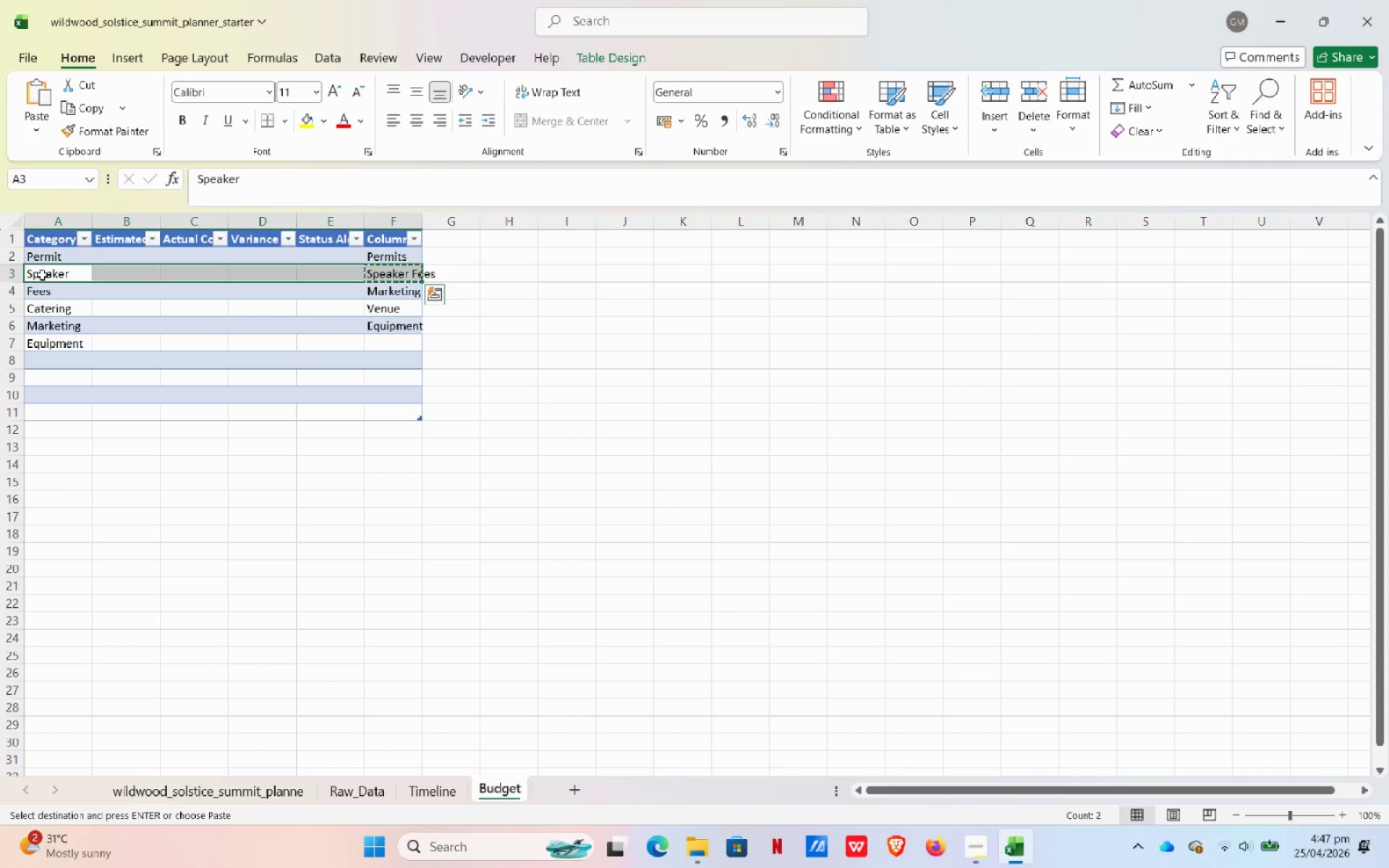 
right_click([64, 271])
 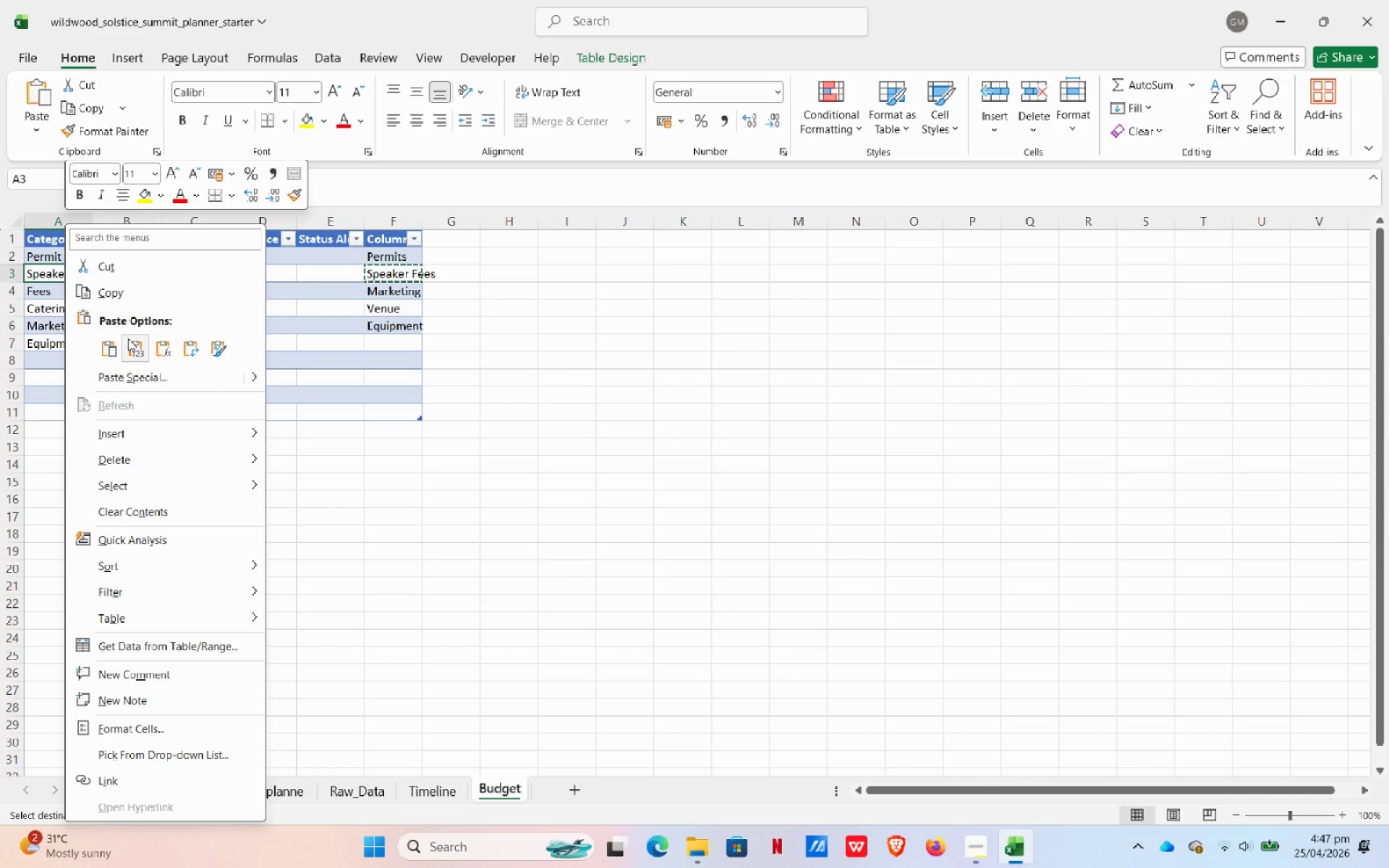 
left_click([130, 343])
 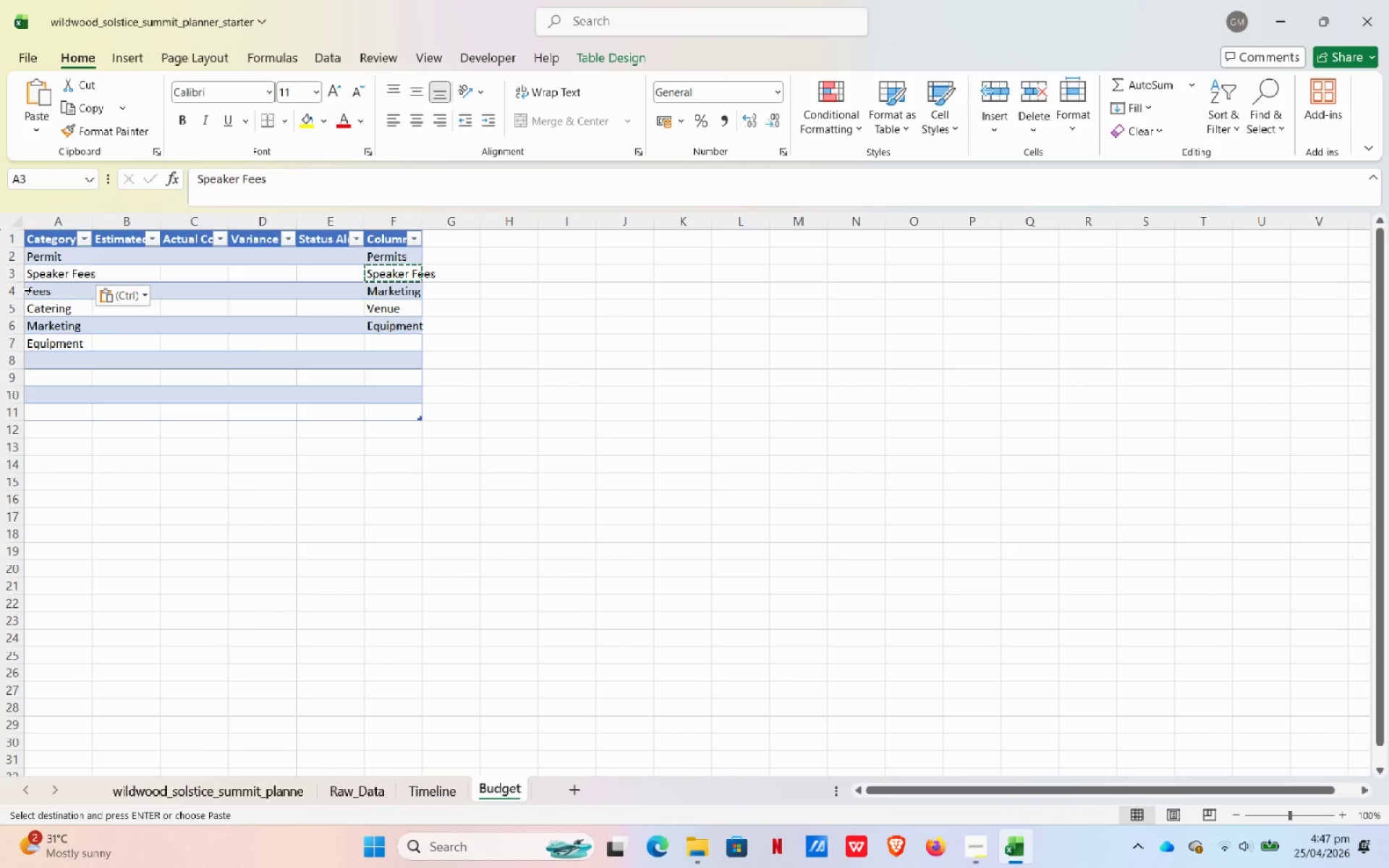 
left_click([36, 290])
 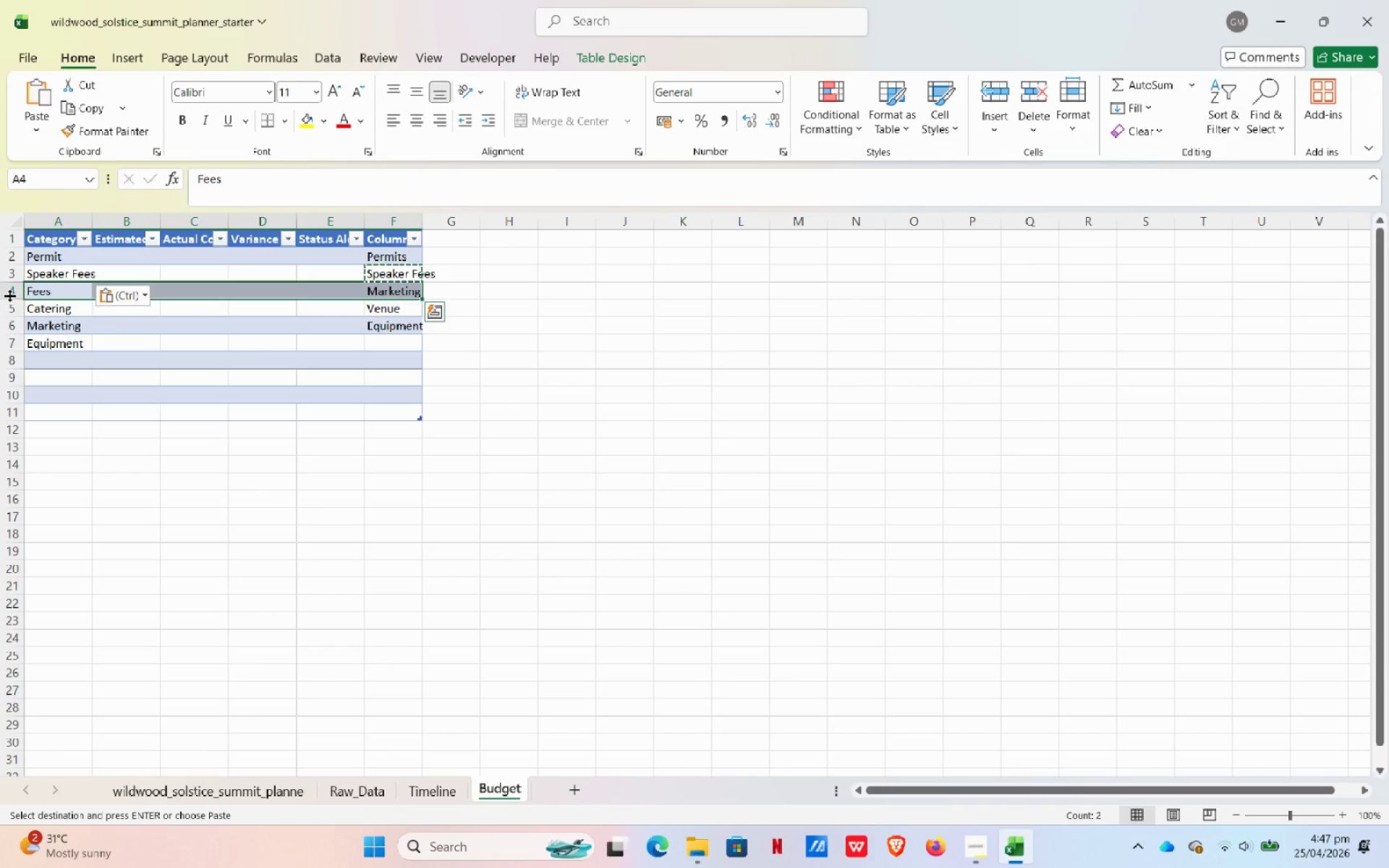 
left_click([33, 292])
 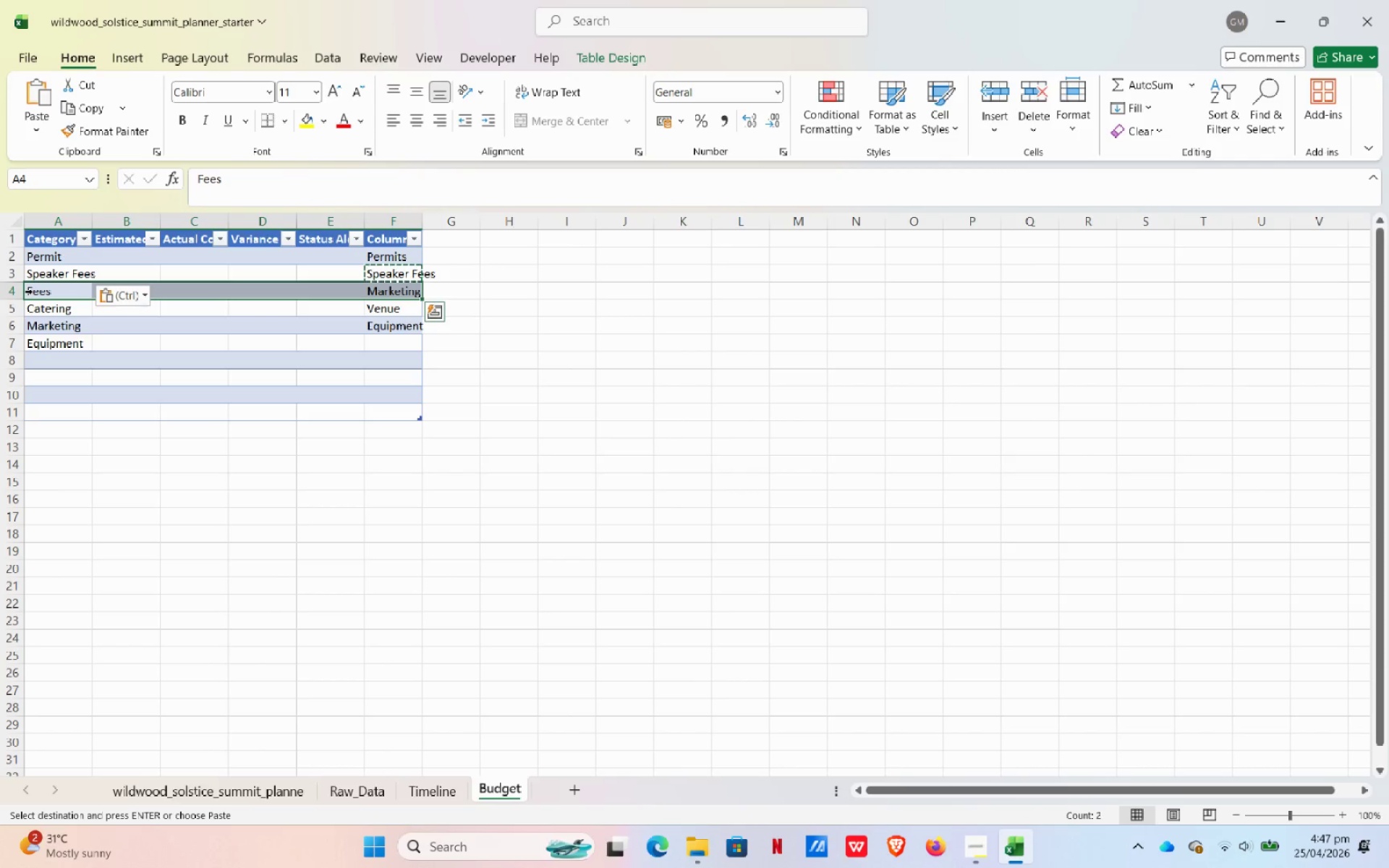 
left_click([51, 292])
 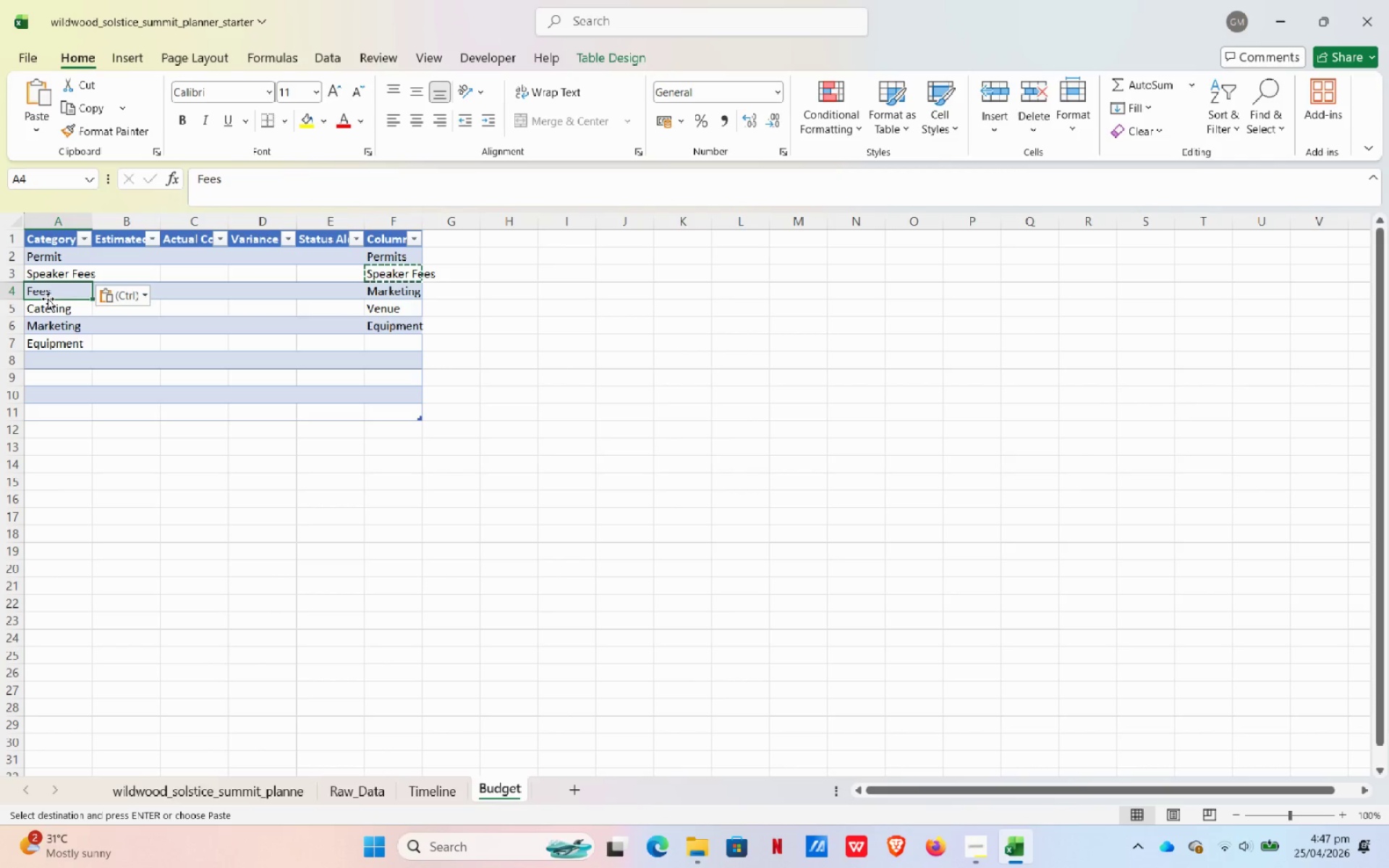 
key(Delete)
 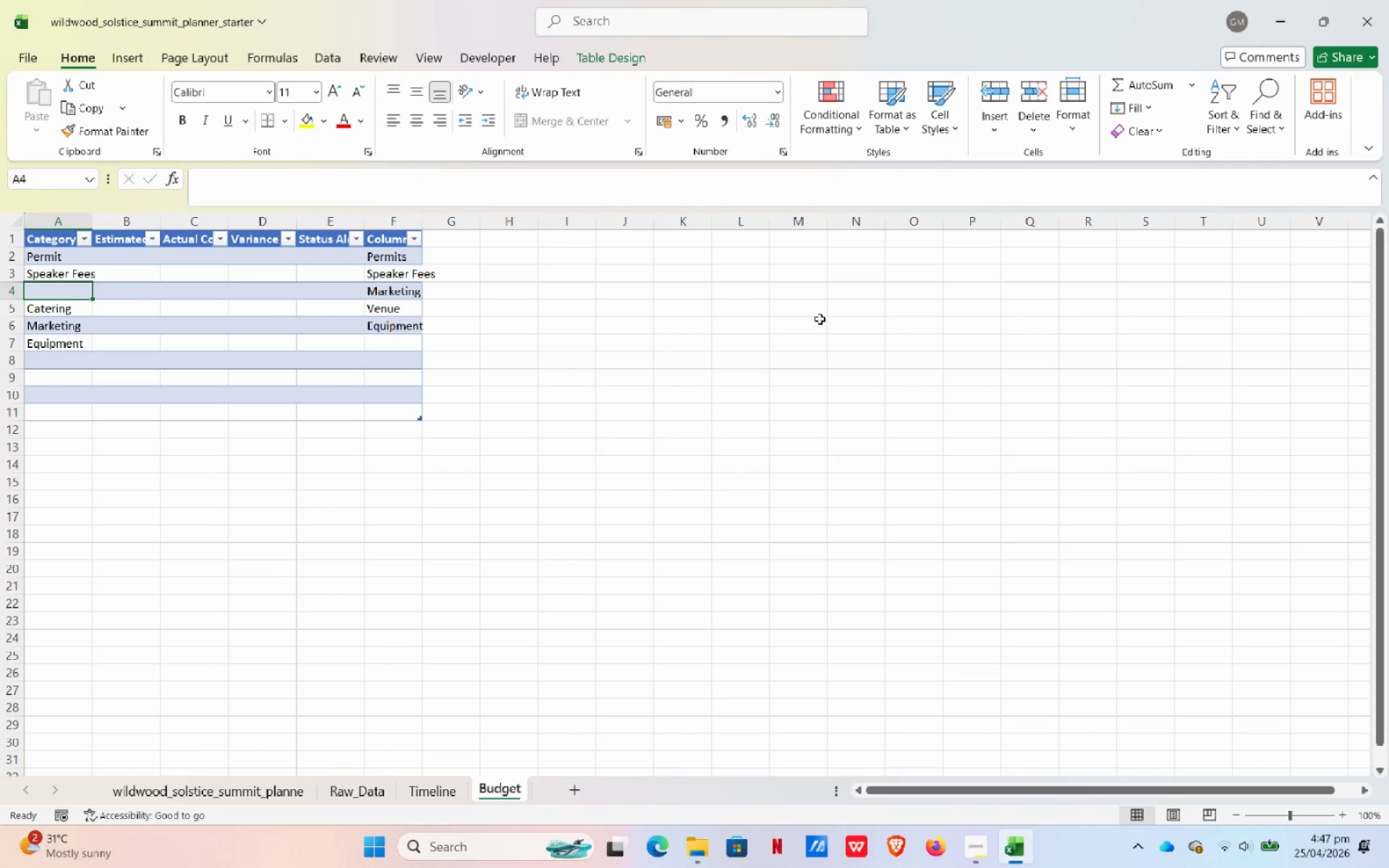 
wait(10.27)
 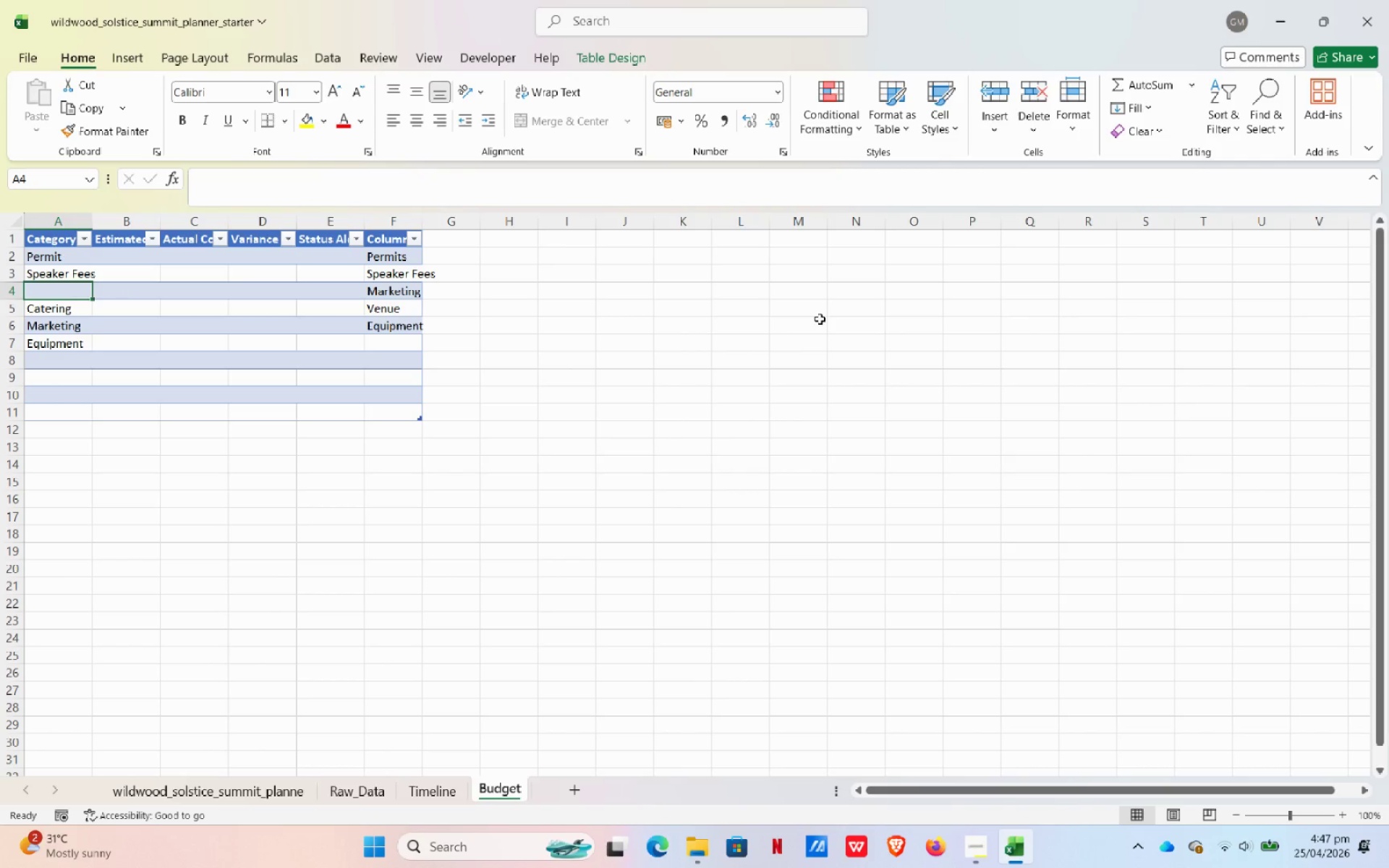 
left_click([51, 310])
 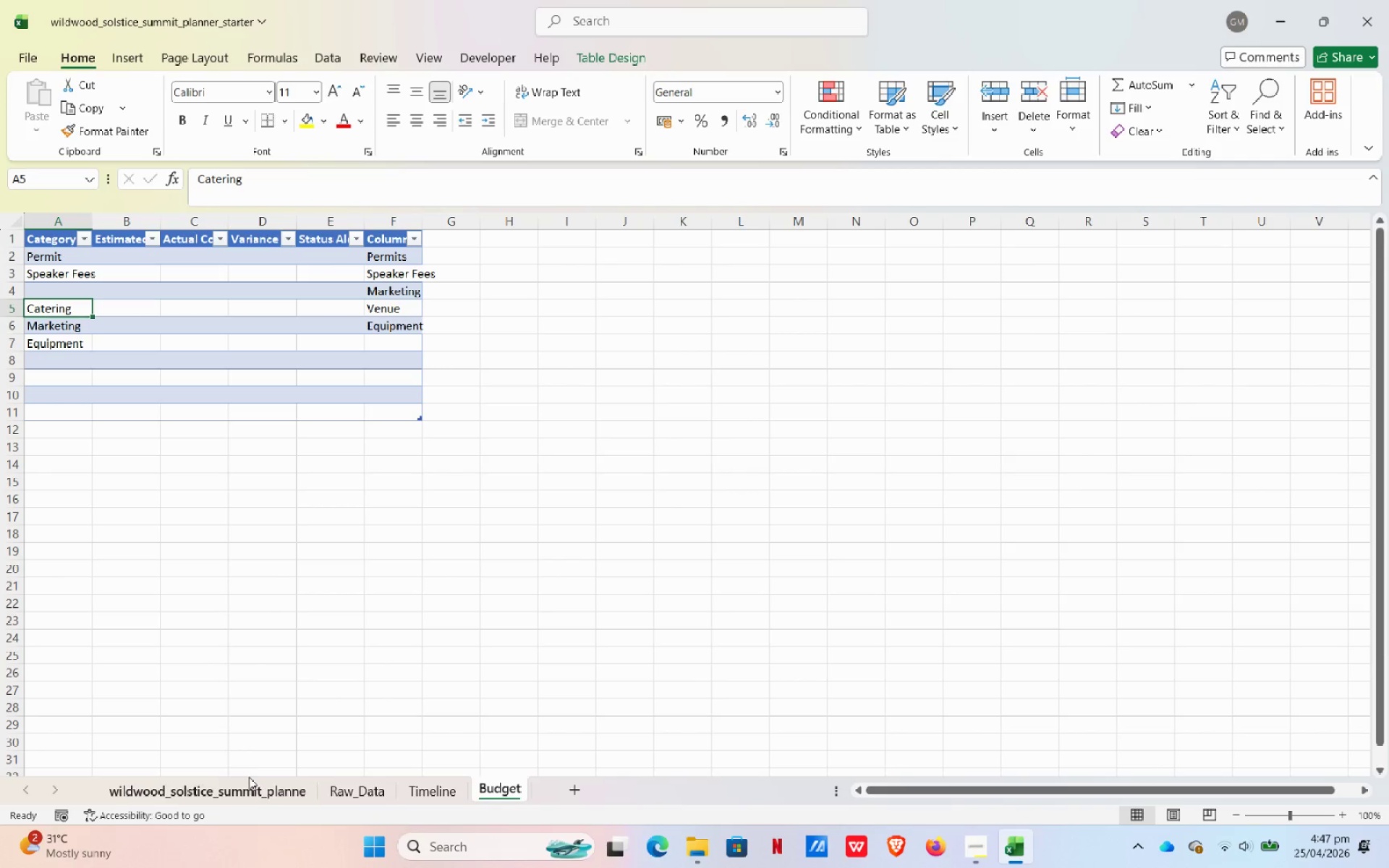 
left_click([249, 789])
 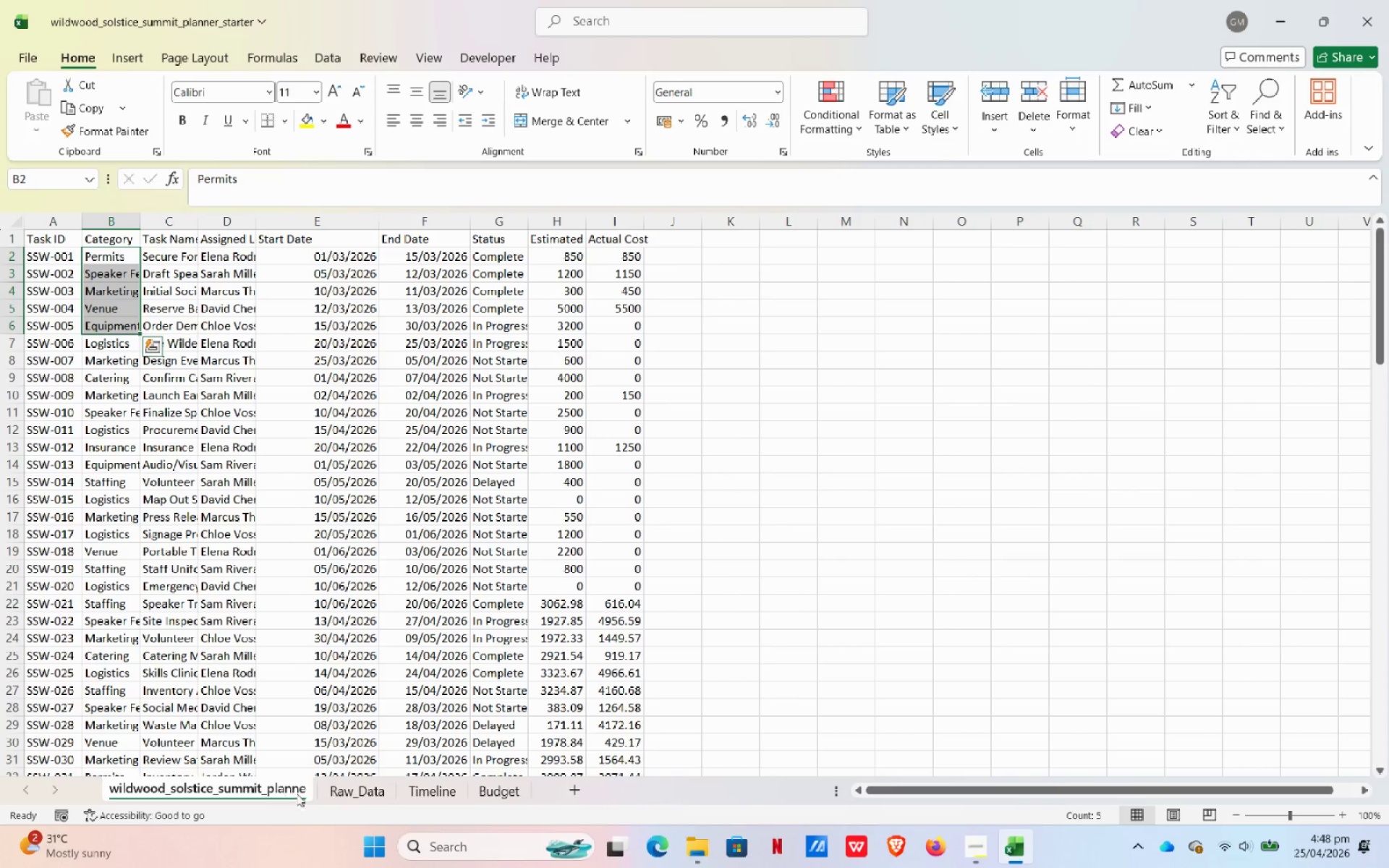 
left_click([496, 798])
 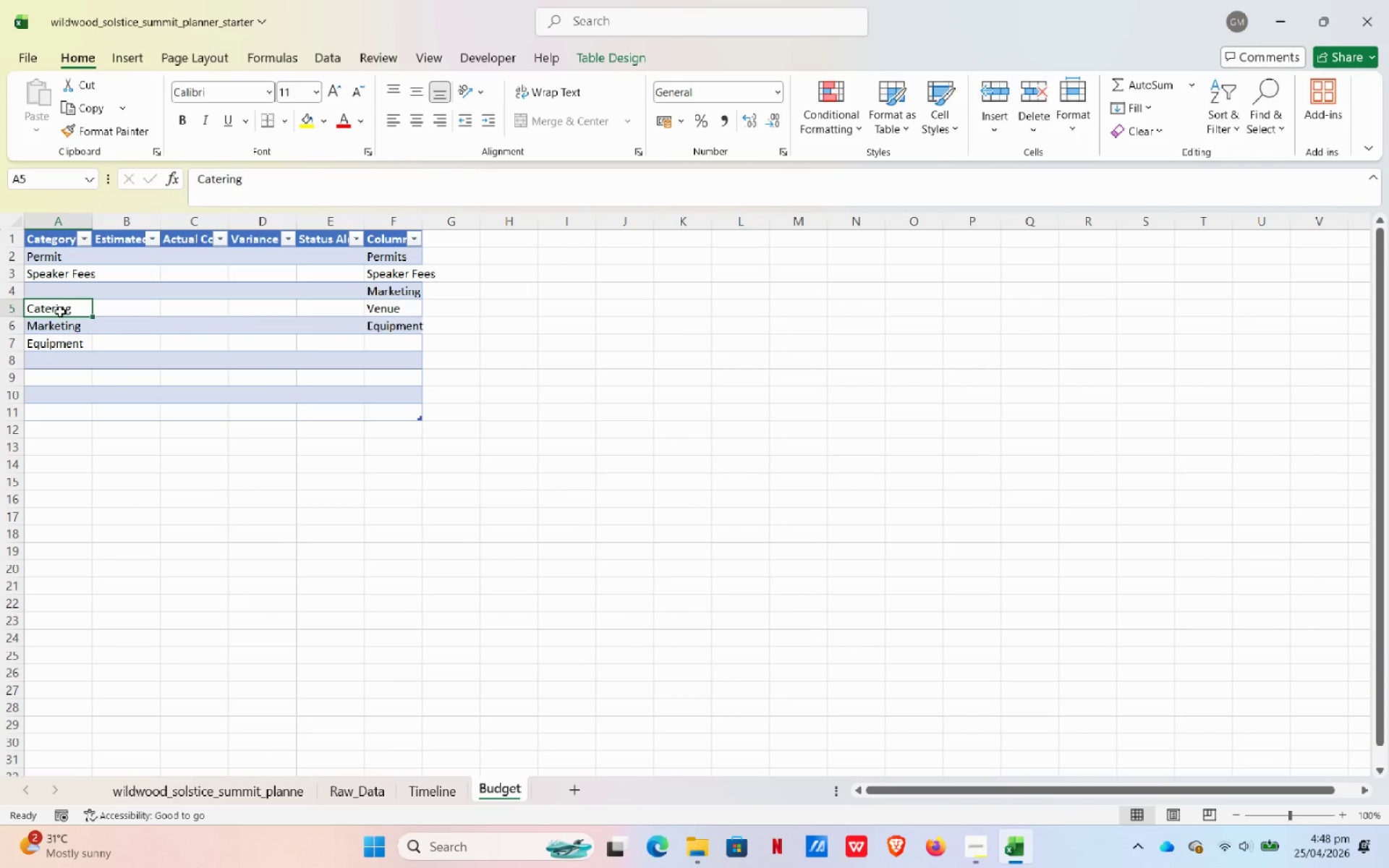 
left_click_drag(start_coordinate=[66, 310], to_coordinate=[69, 342])
 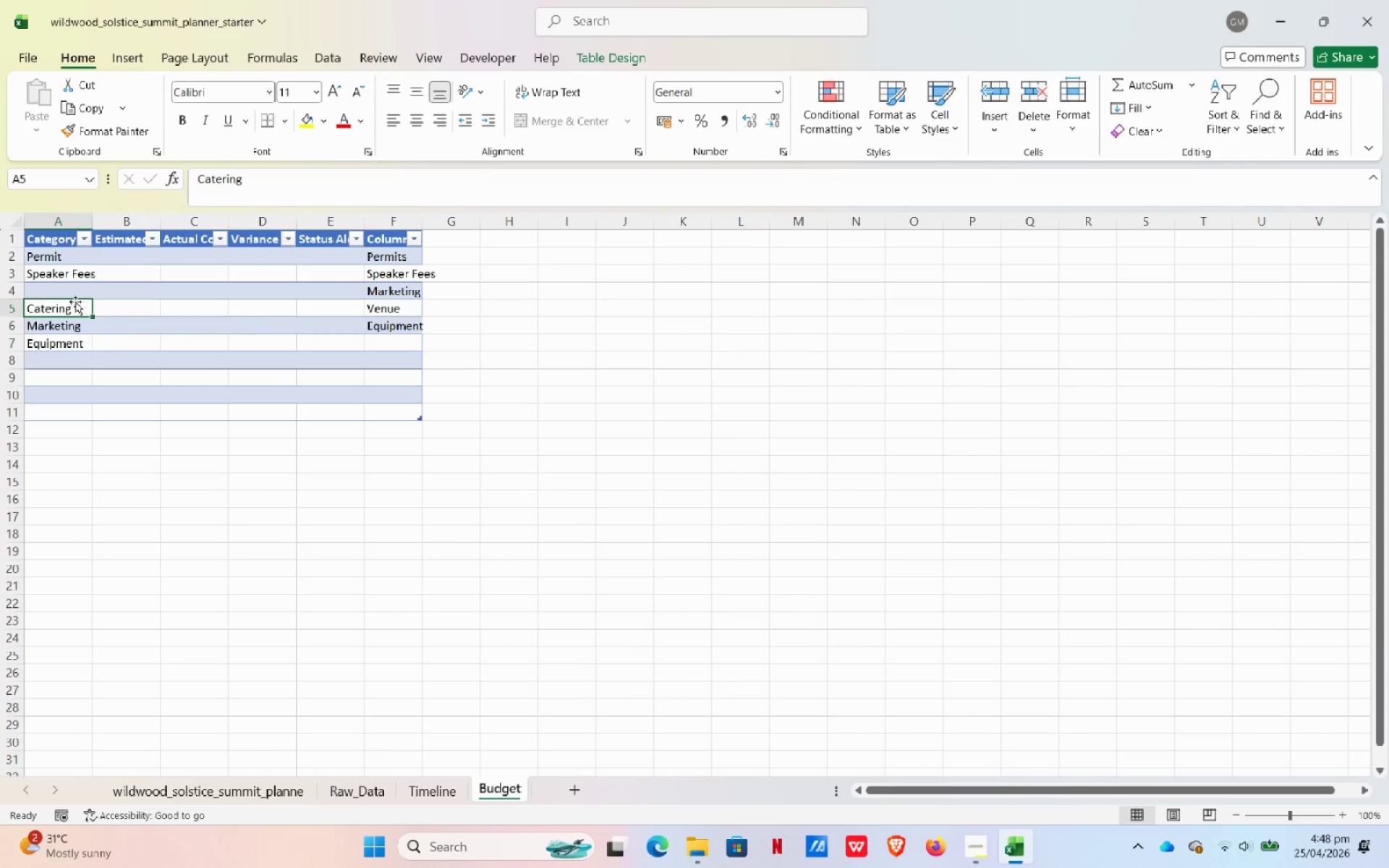 
left_click_drag(start_coordinate=[68, 305], to_coordinate=[54, 340])
 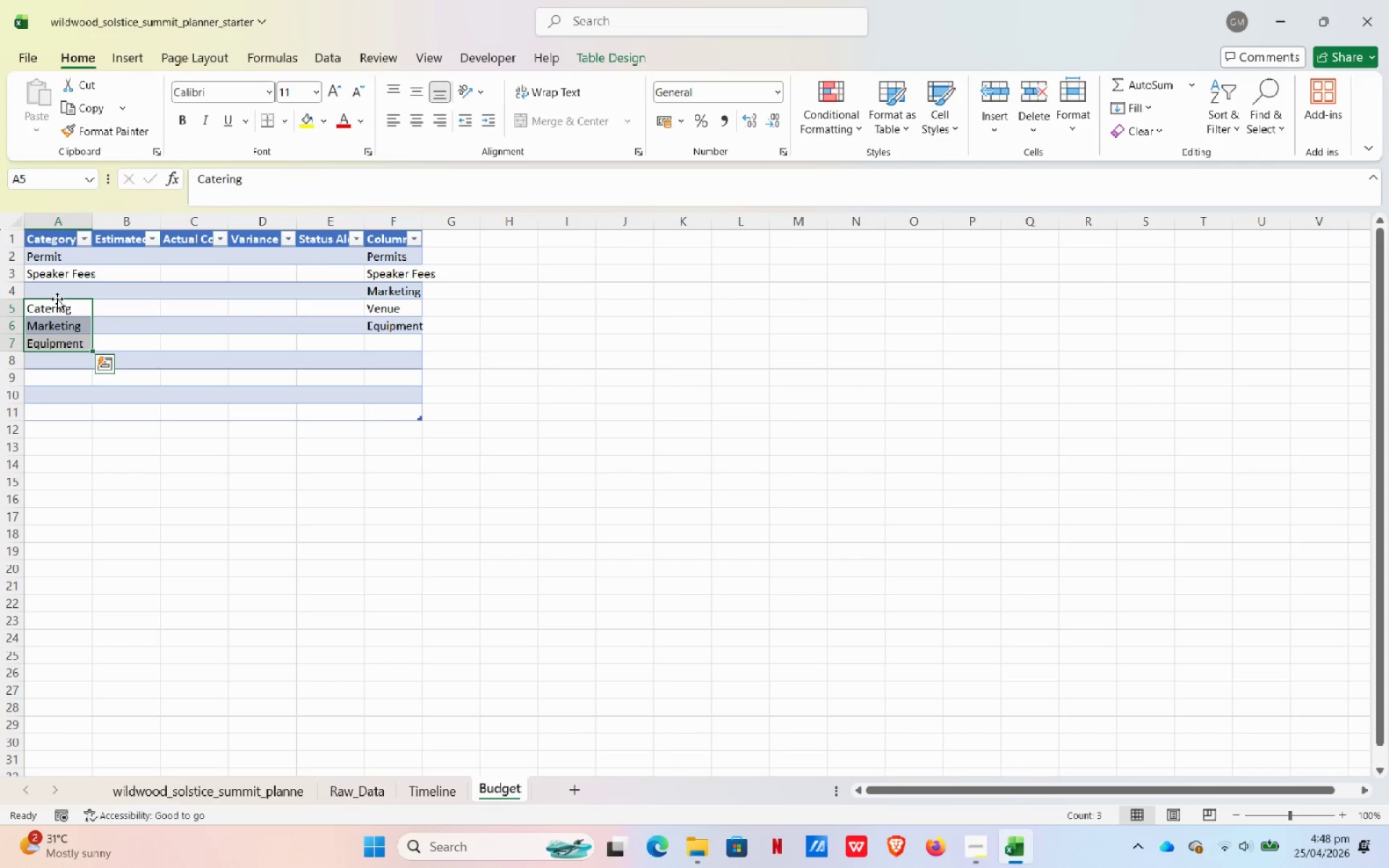 
left_click_drag(start_coordinate=[57, 299], to_coordinate=[61, 289])
 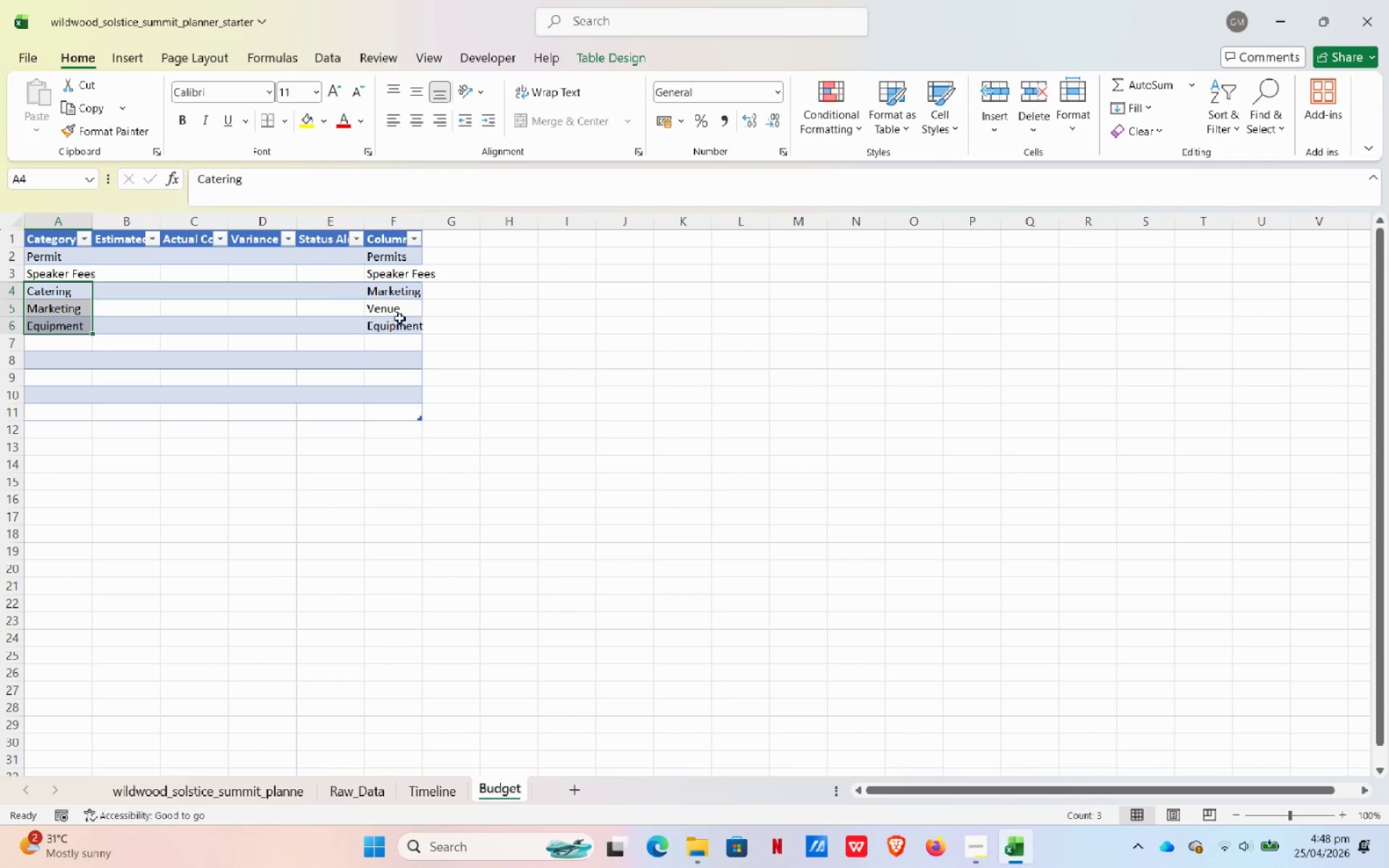 
left_click([487, 374])
 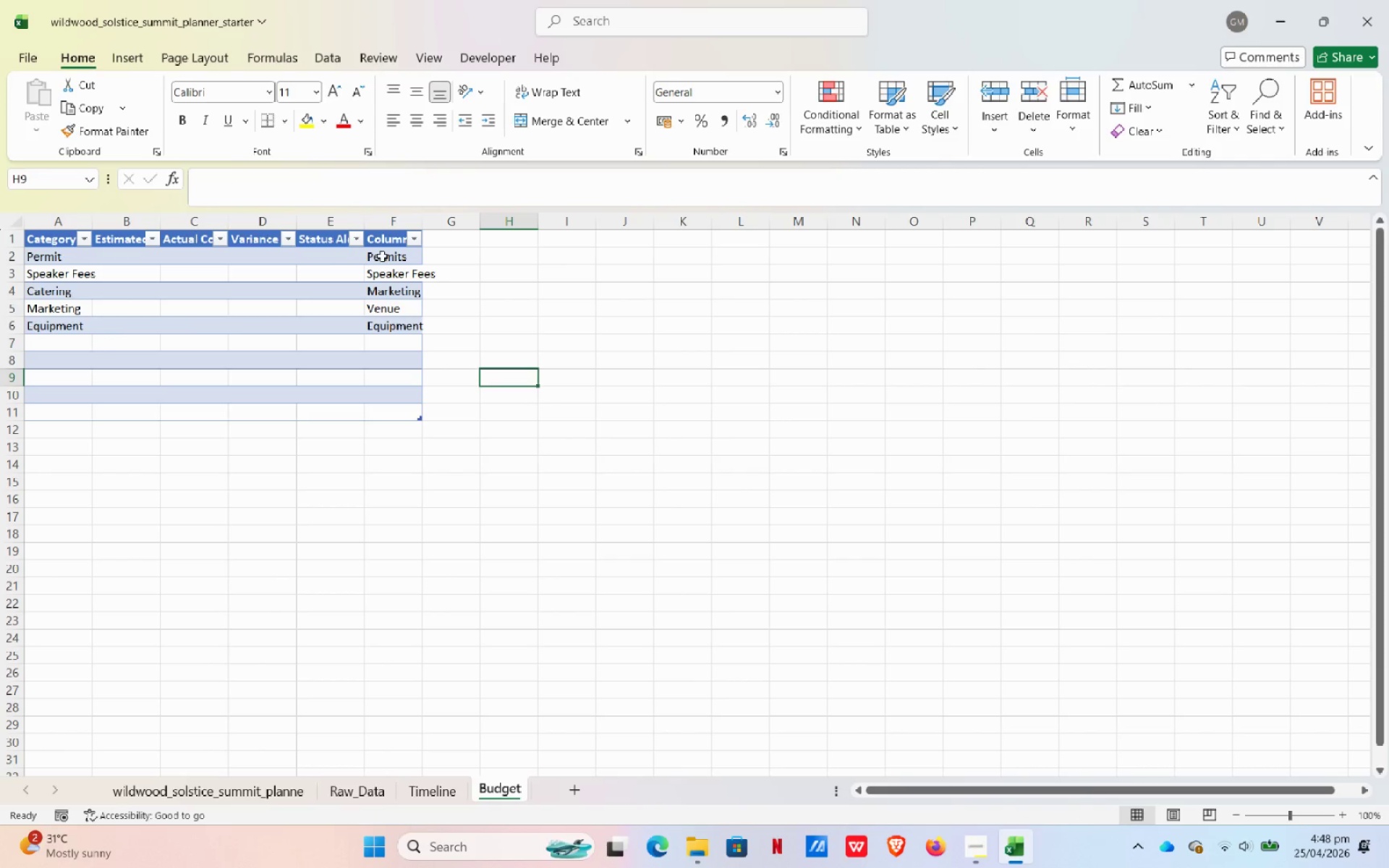 
left_click_drag(start_coordinate=[385, 256], to_coordinate=[426, 336])
 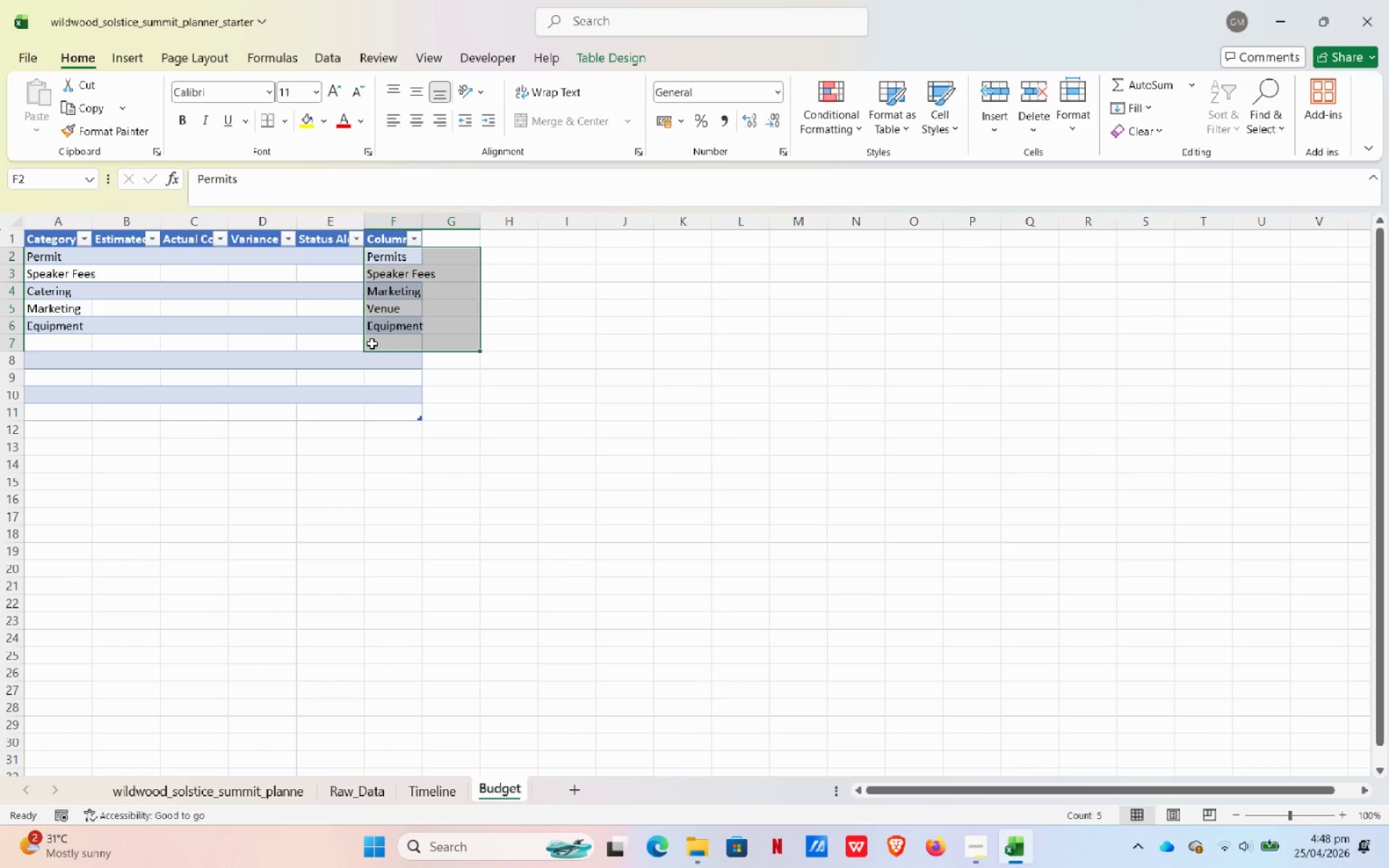 
key(Delete)
 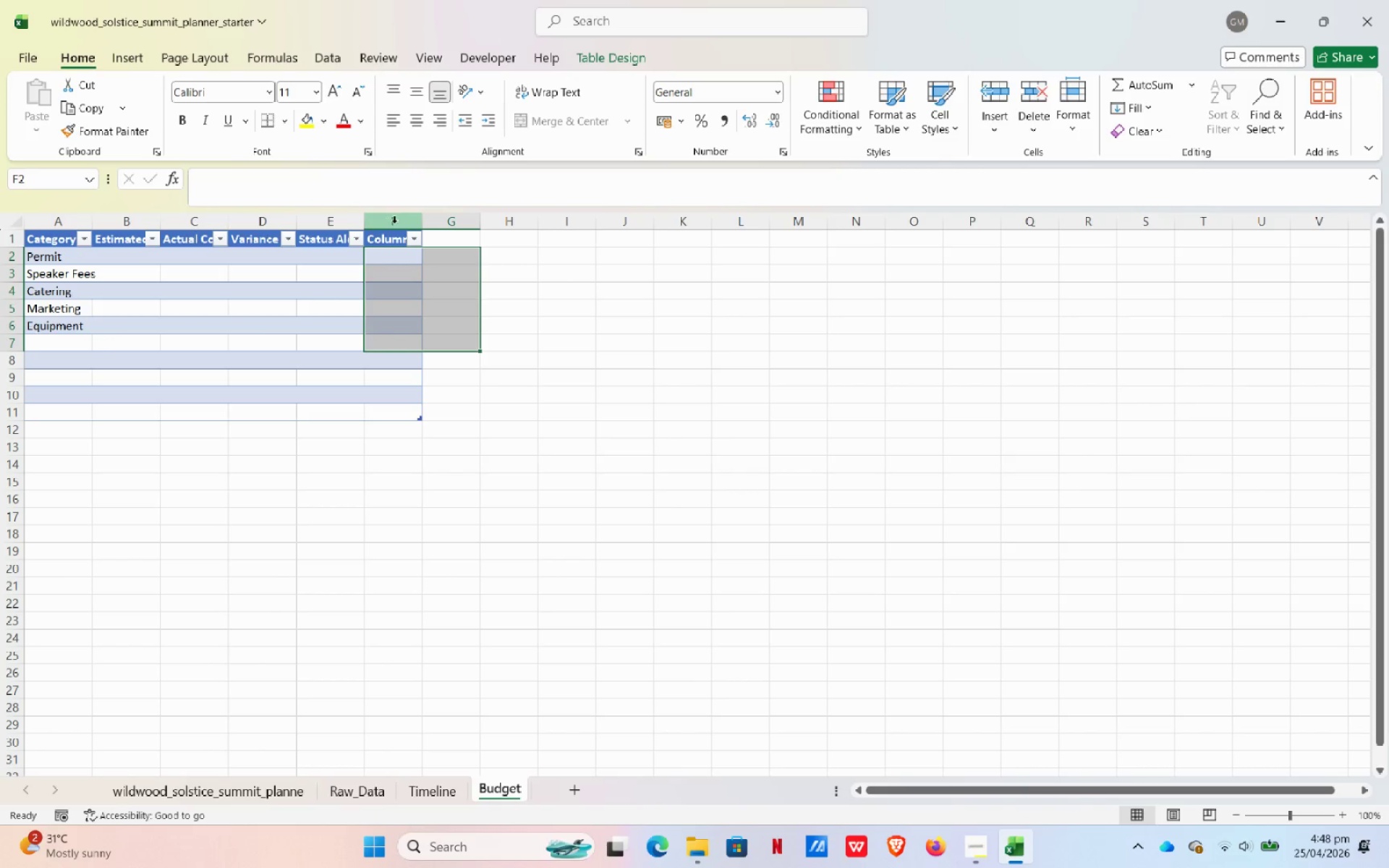 
left_click([399, 231])
 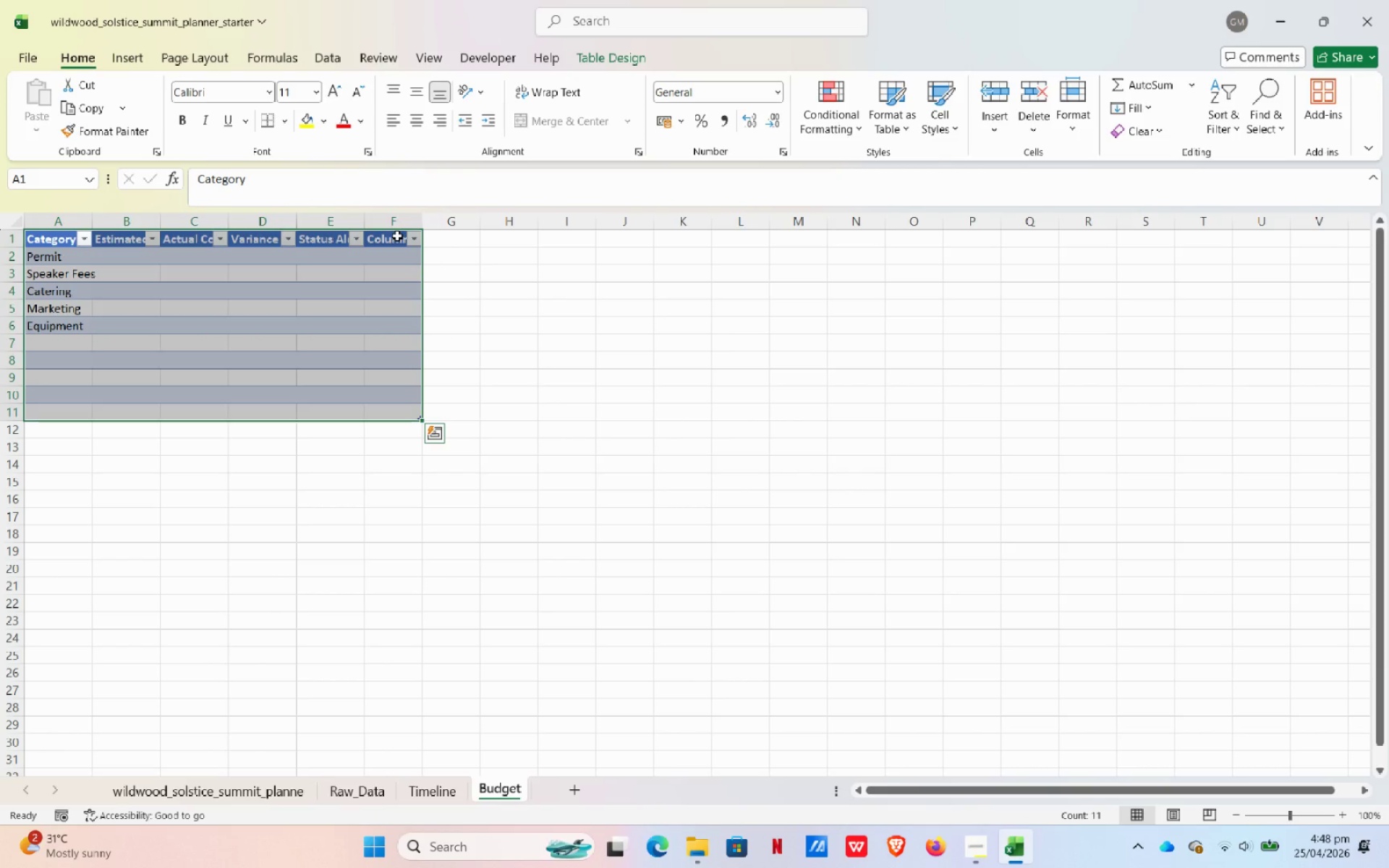 
left_click([402, 239])
 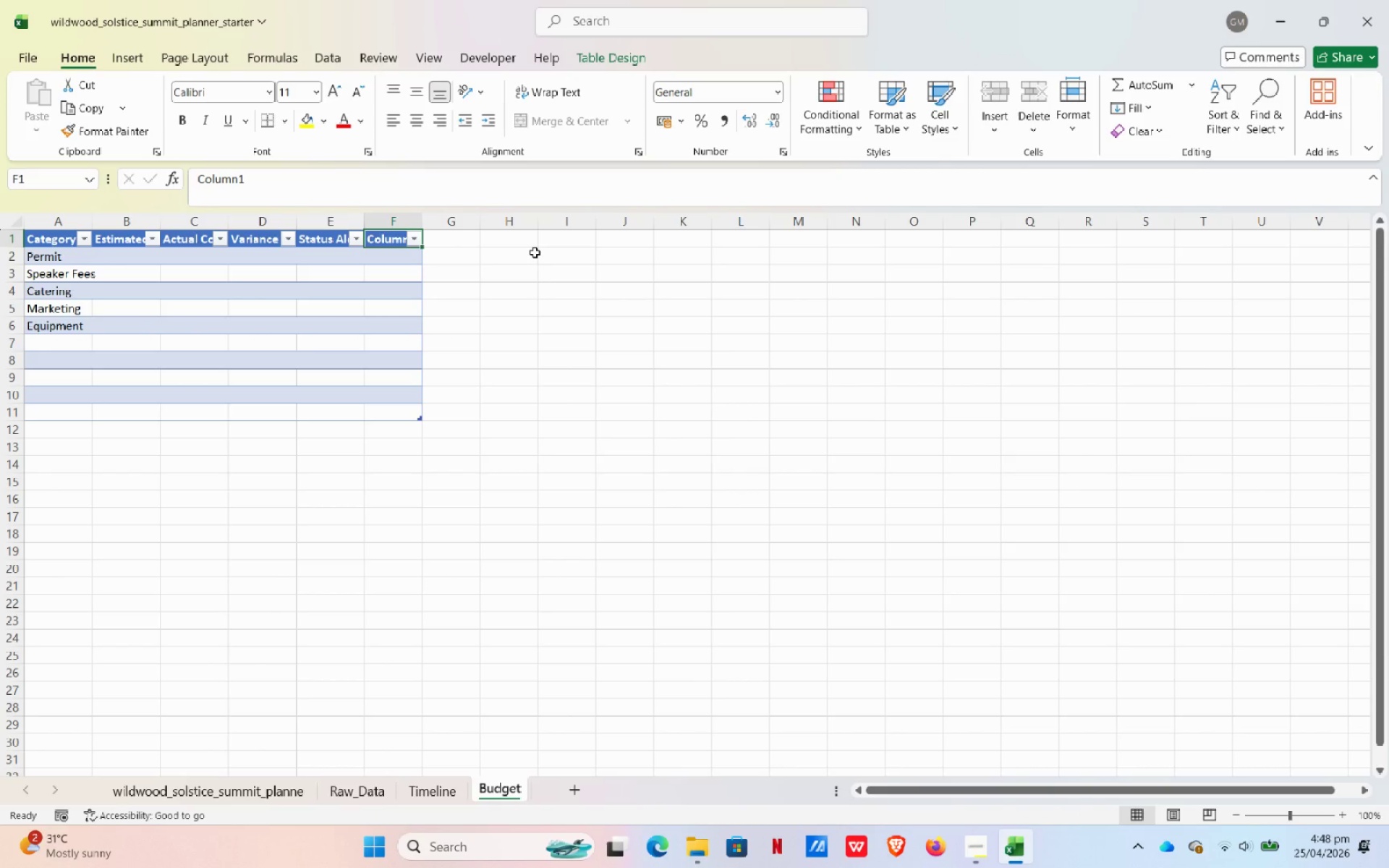 
key(Delete)
 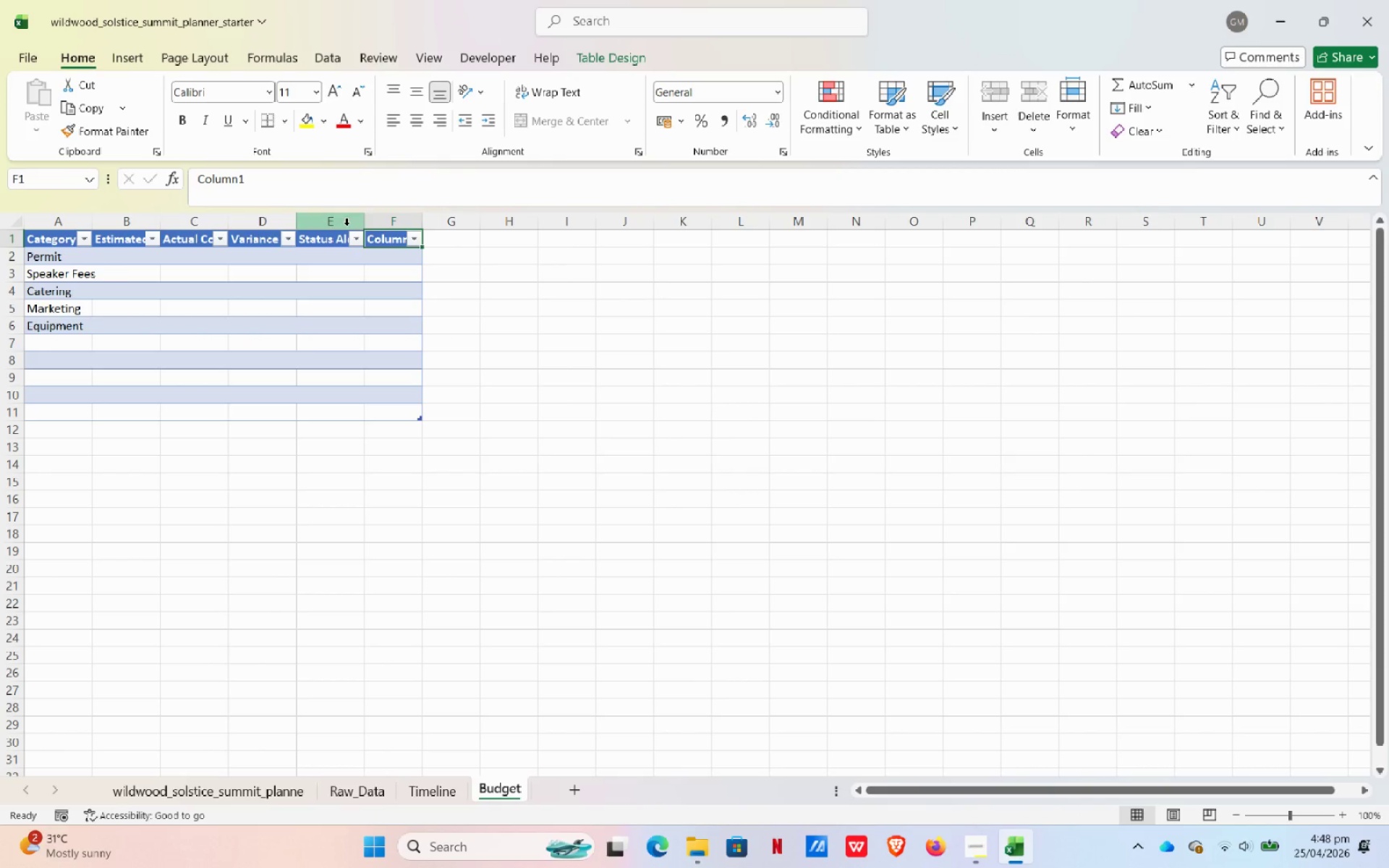 
left_click_drag(start_coordinate=[328, 195], to_coordinate=[168, 209])
 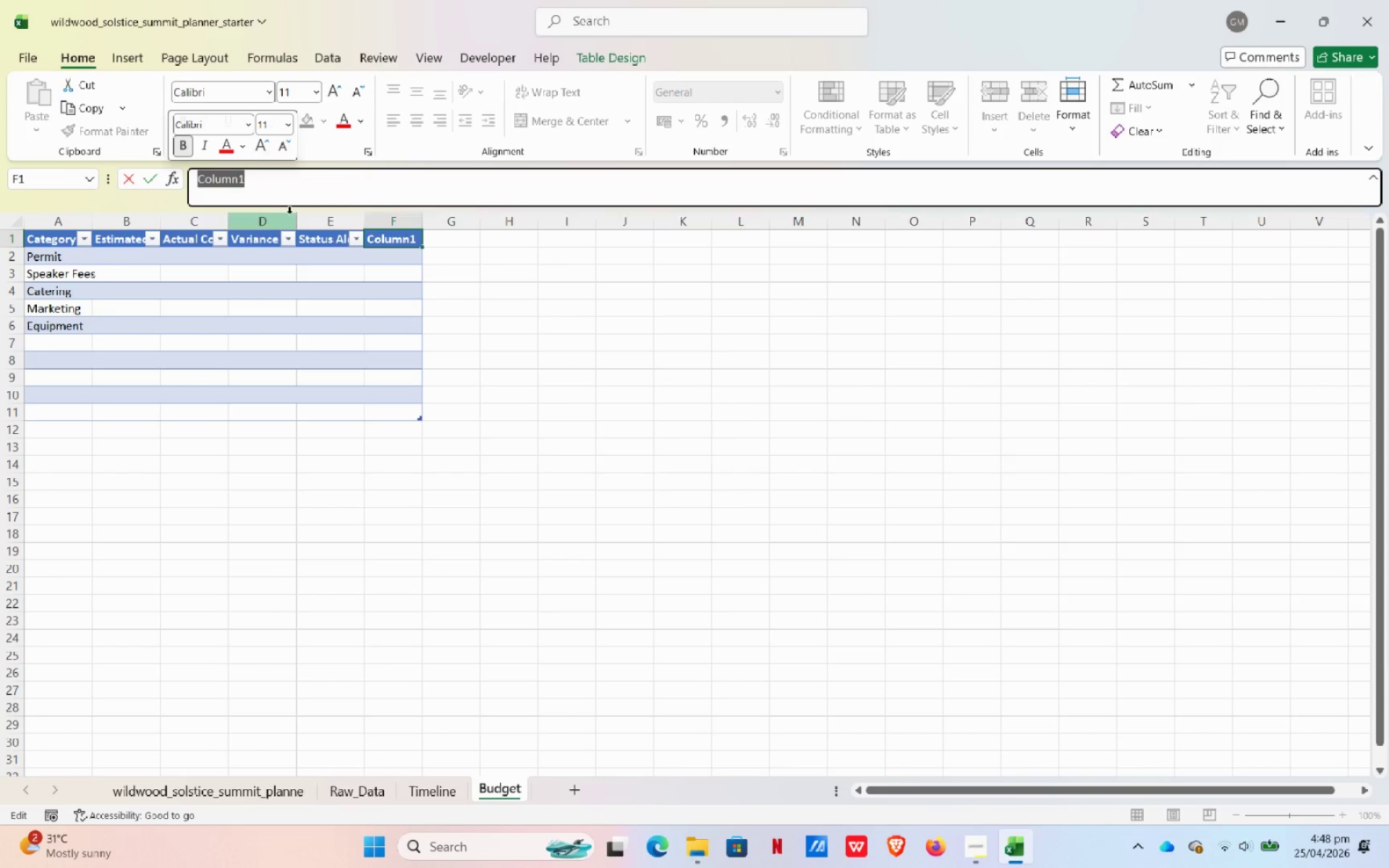 
key(Delete)
 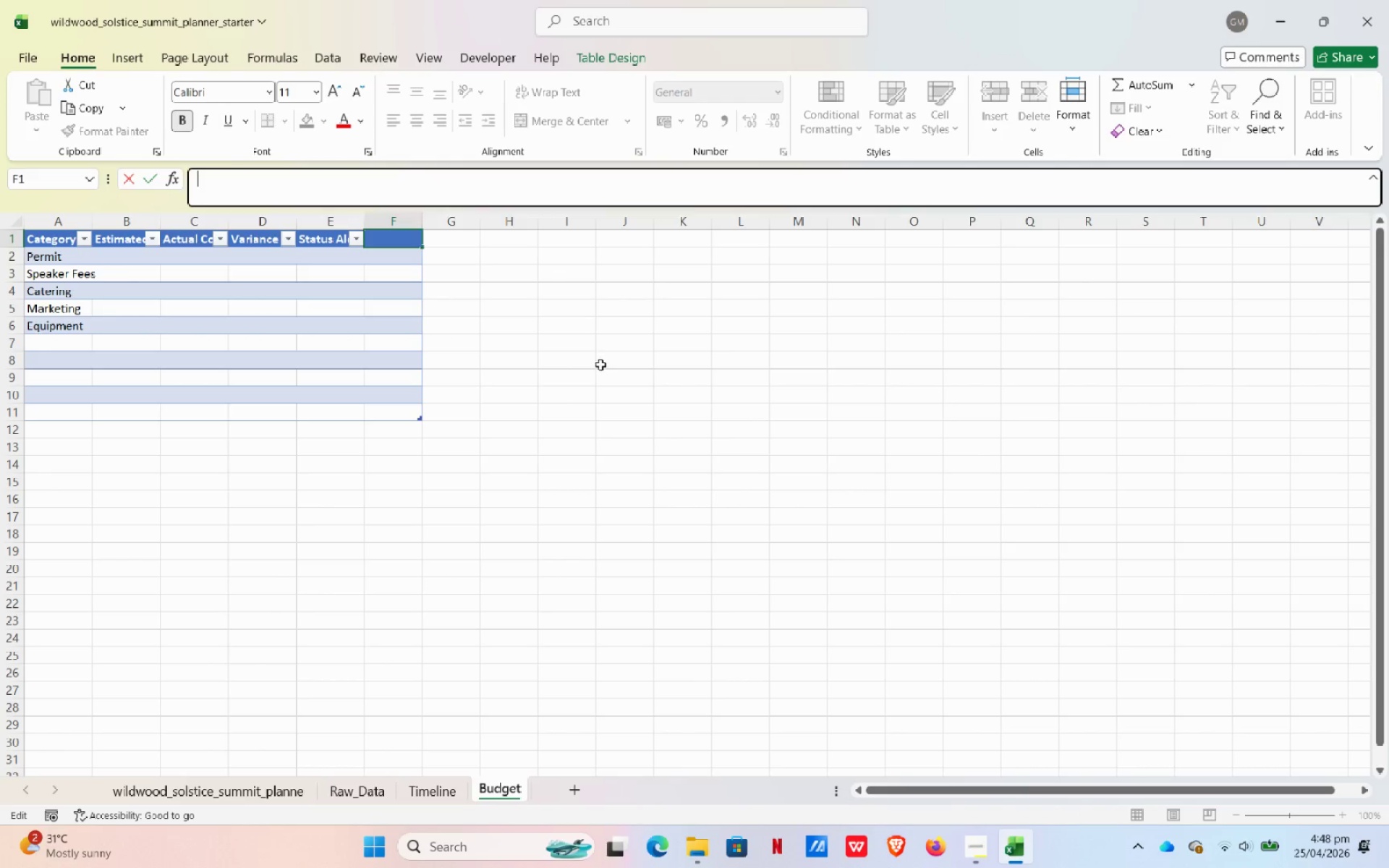 
left_click_drag(start_coordinate=[572, 328], to_coordinate=[572, 333])
 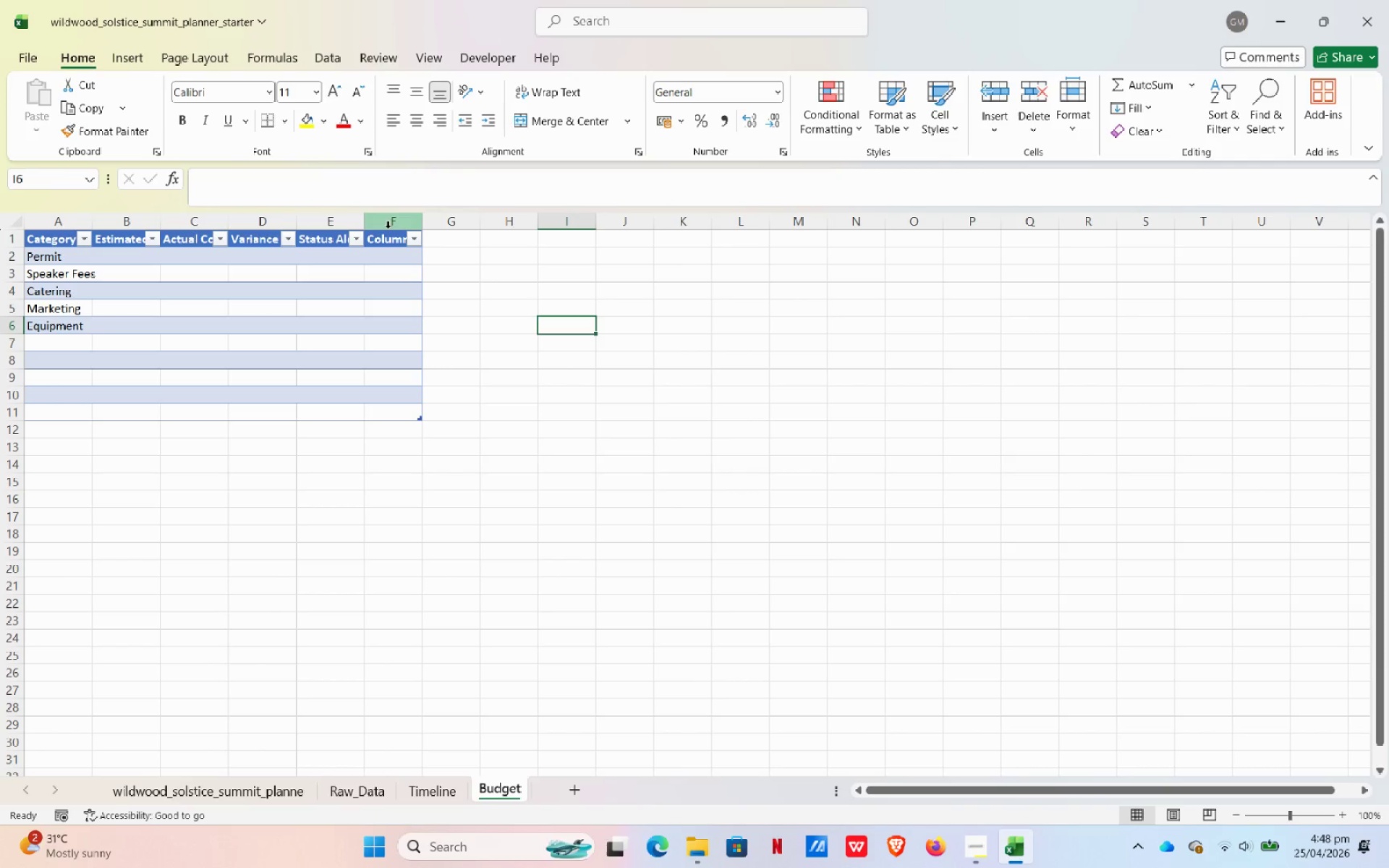 
key(Control+ControlLeft)
 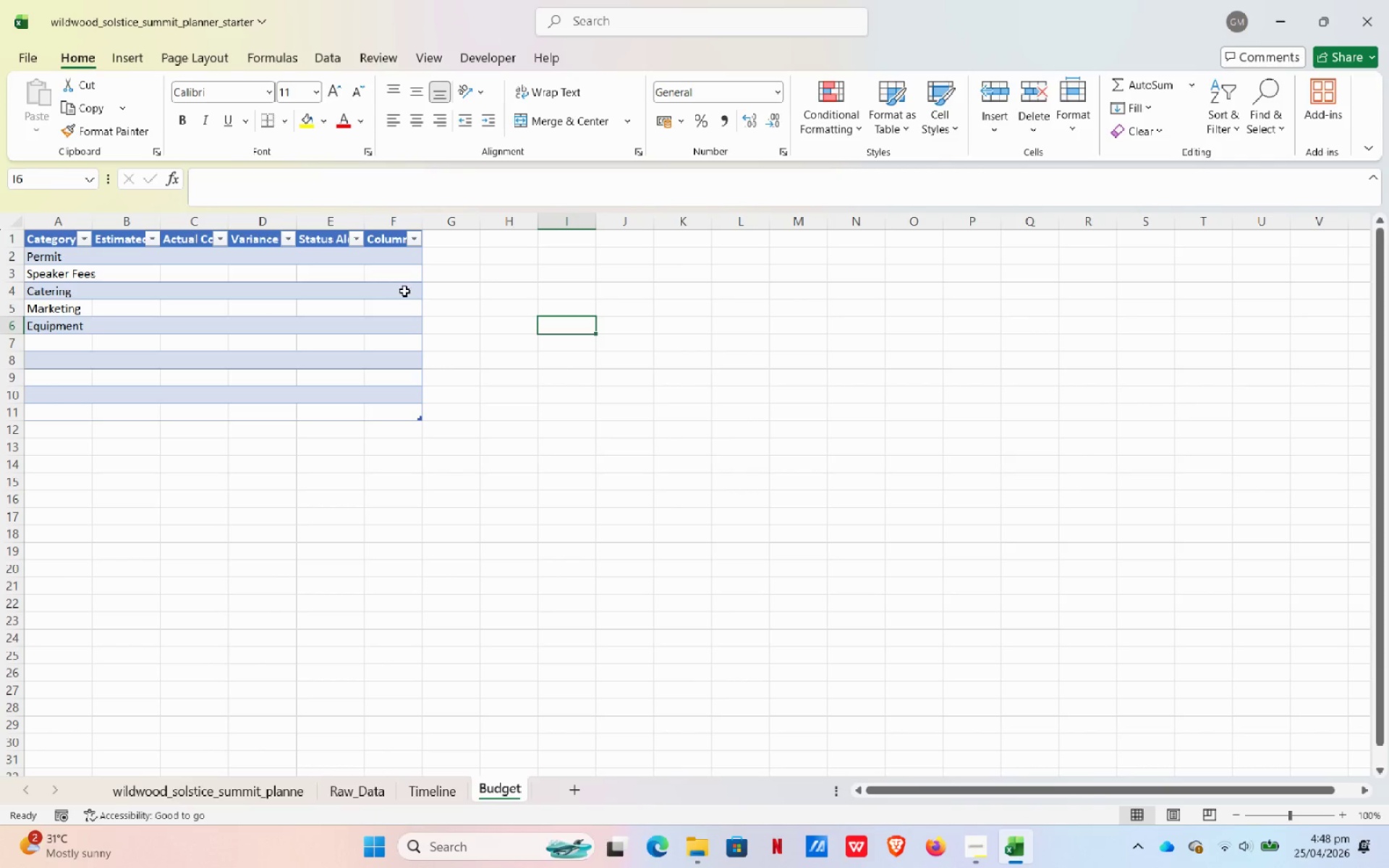 
key(Control+Z)
 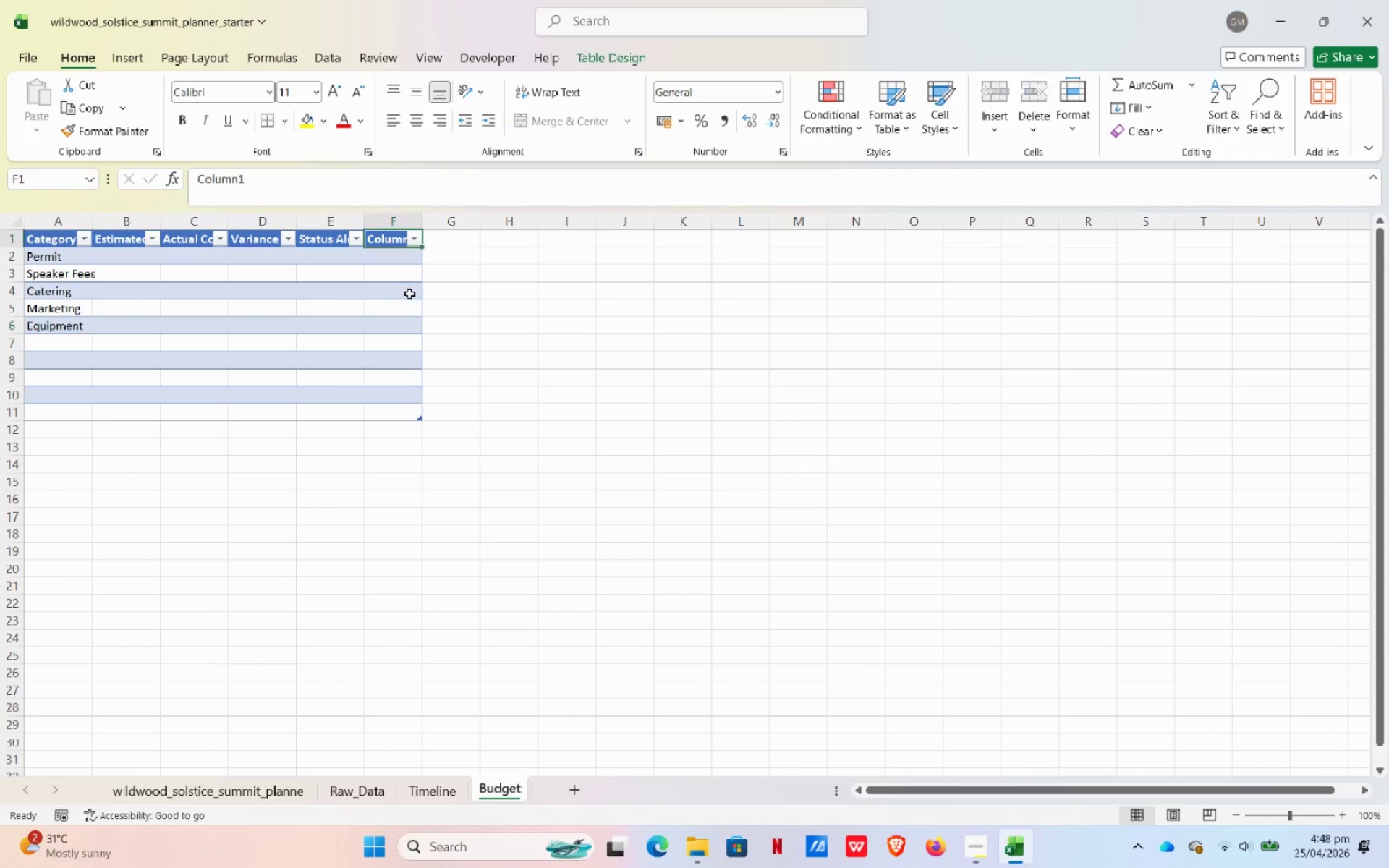 
key(Control+ControlLeft)
 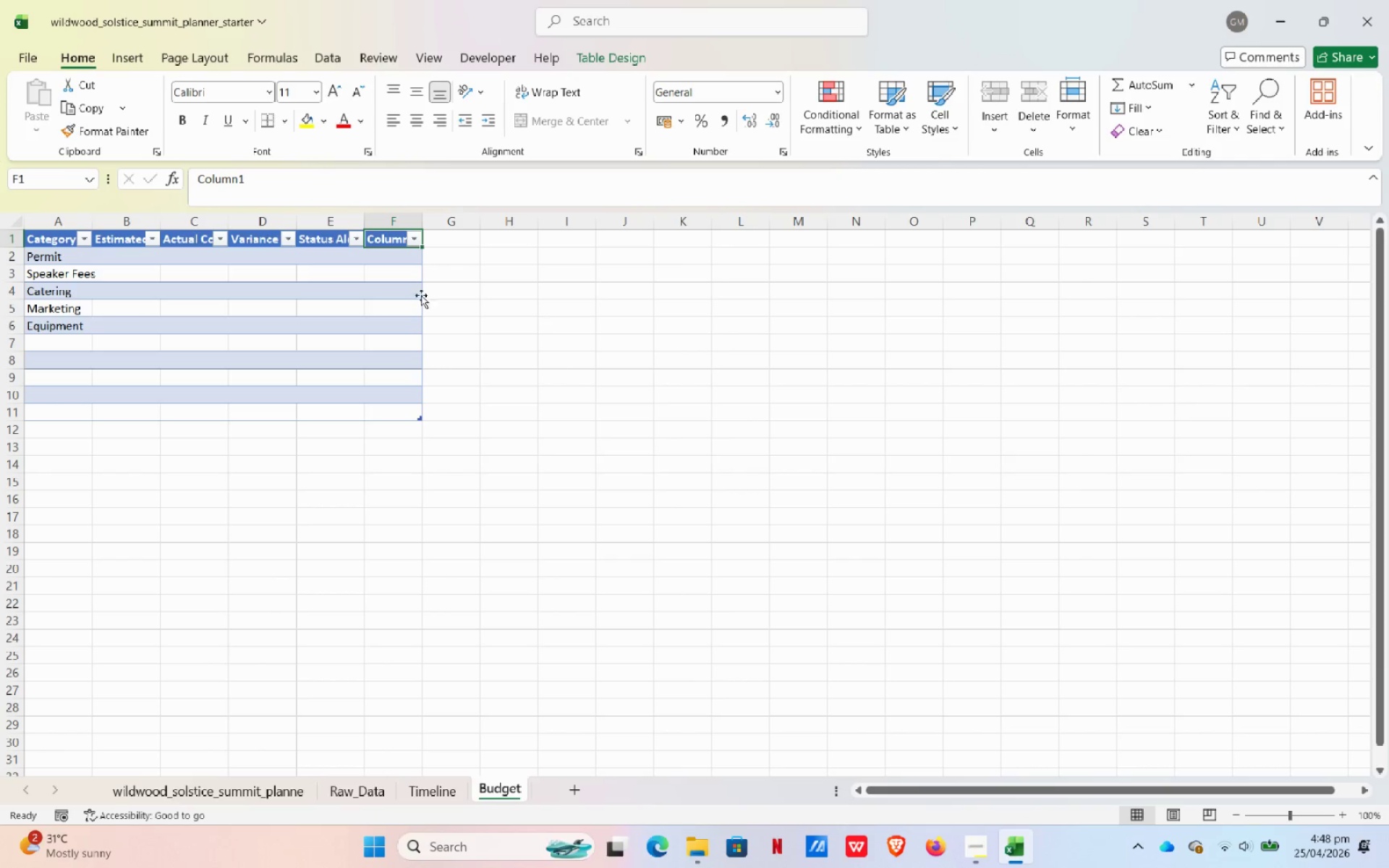 
key(Control+Z)
 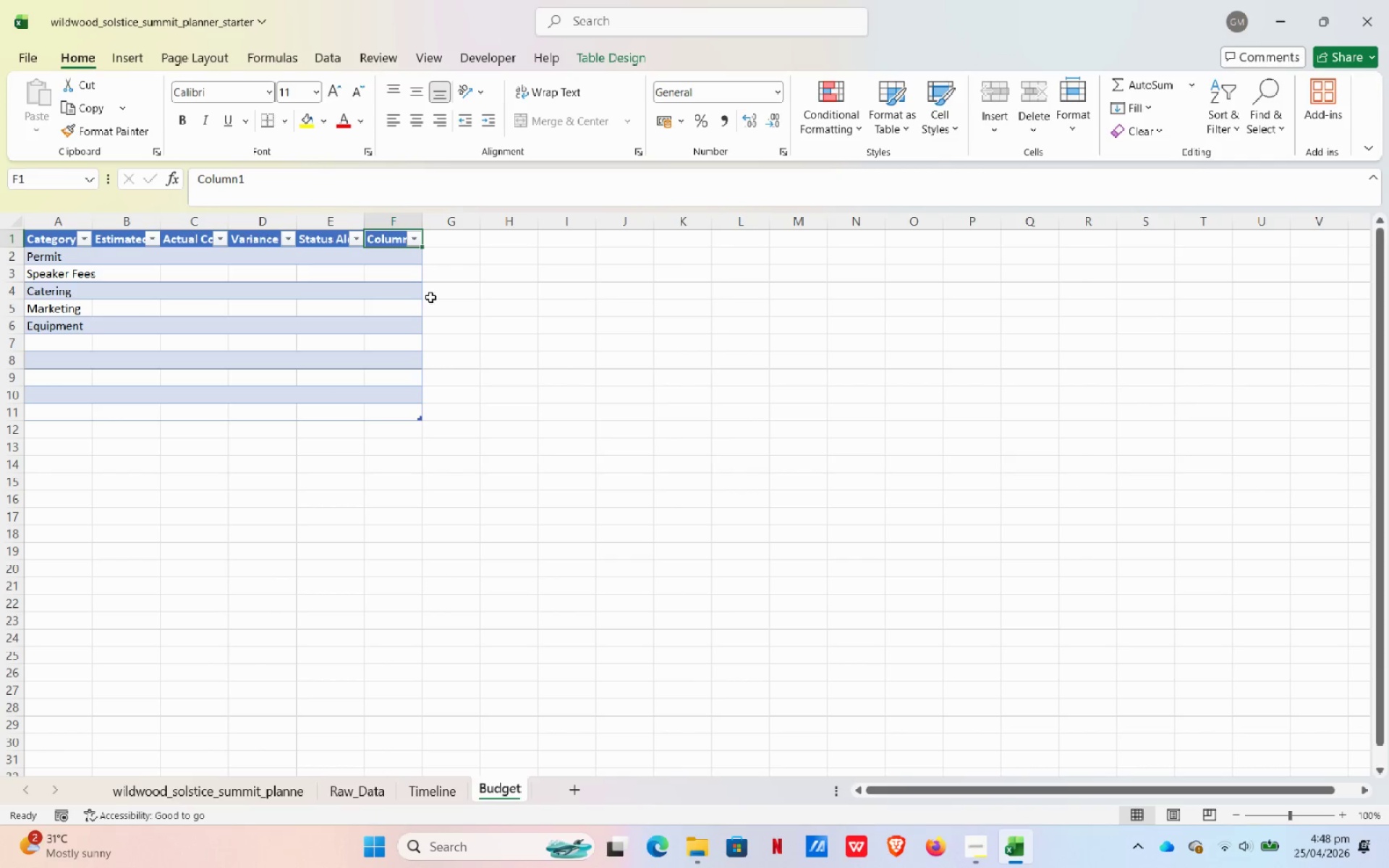 
key(Control+ControlLeft)
 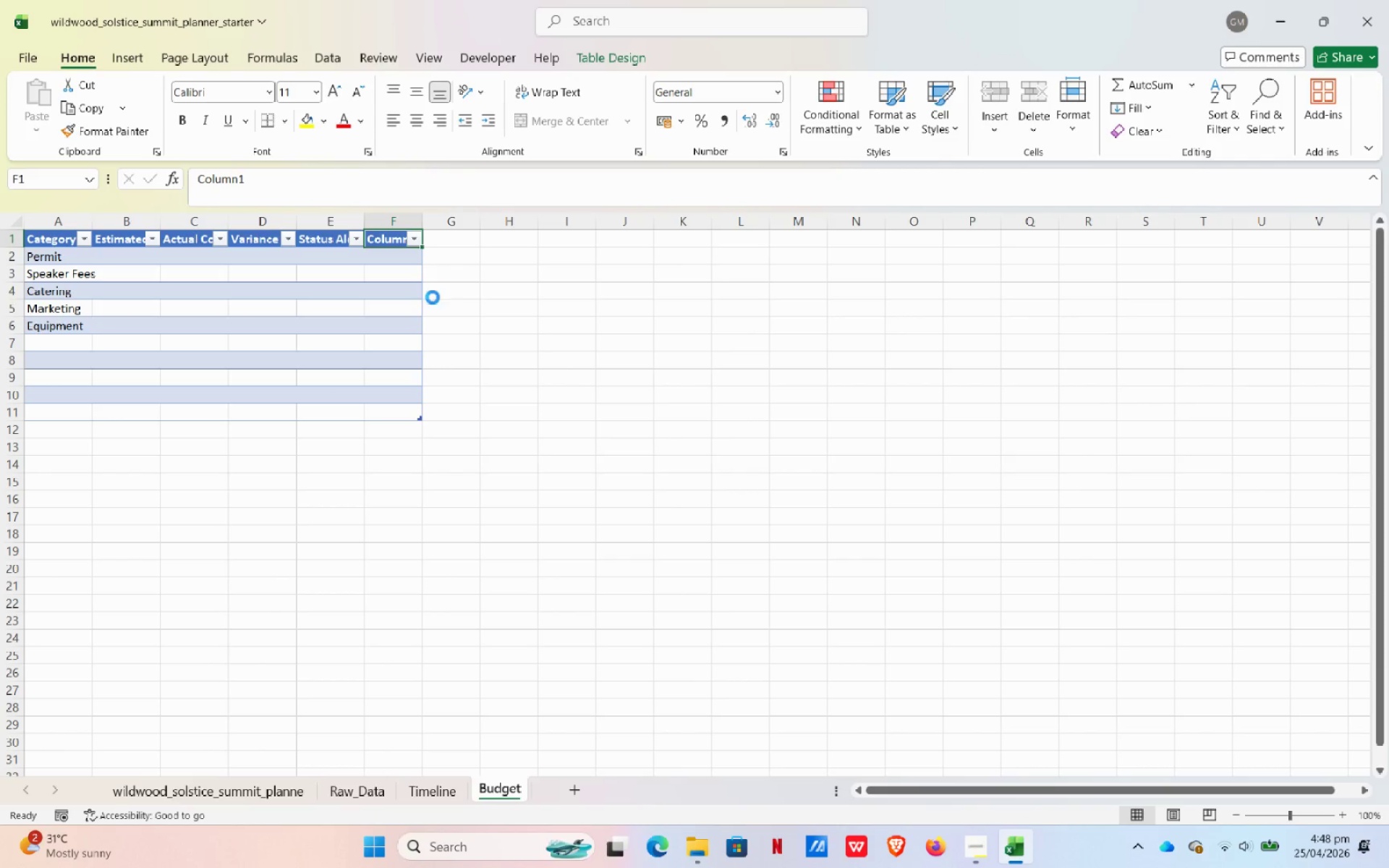 
key(Control+Z)
 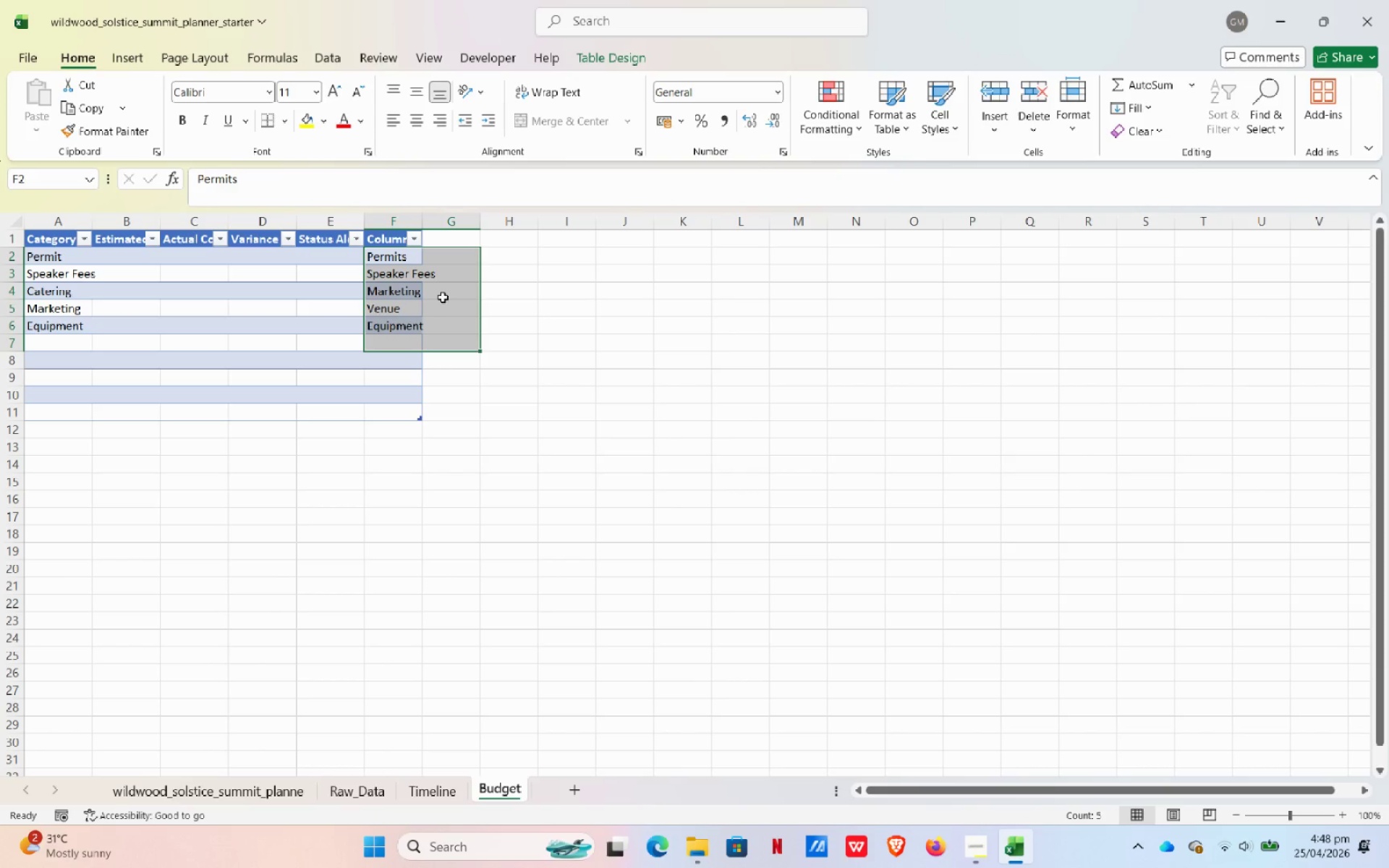 
key(Control+Z)
 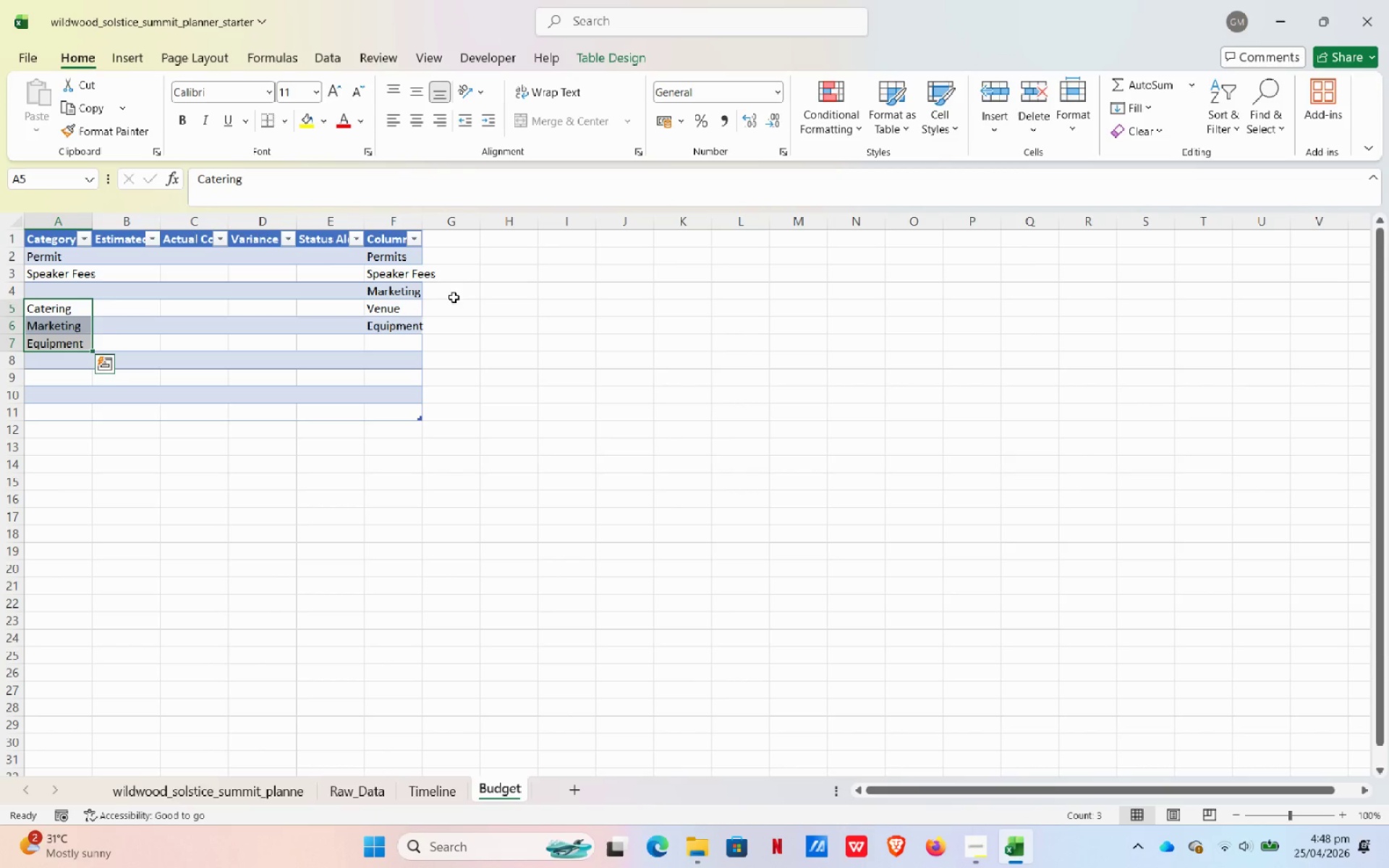 
key(Control+ControlLeft)
 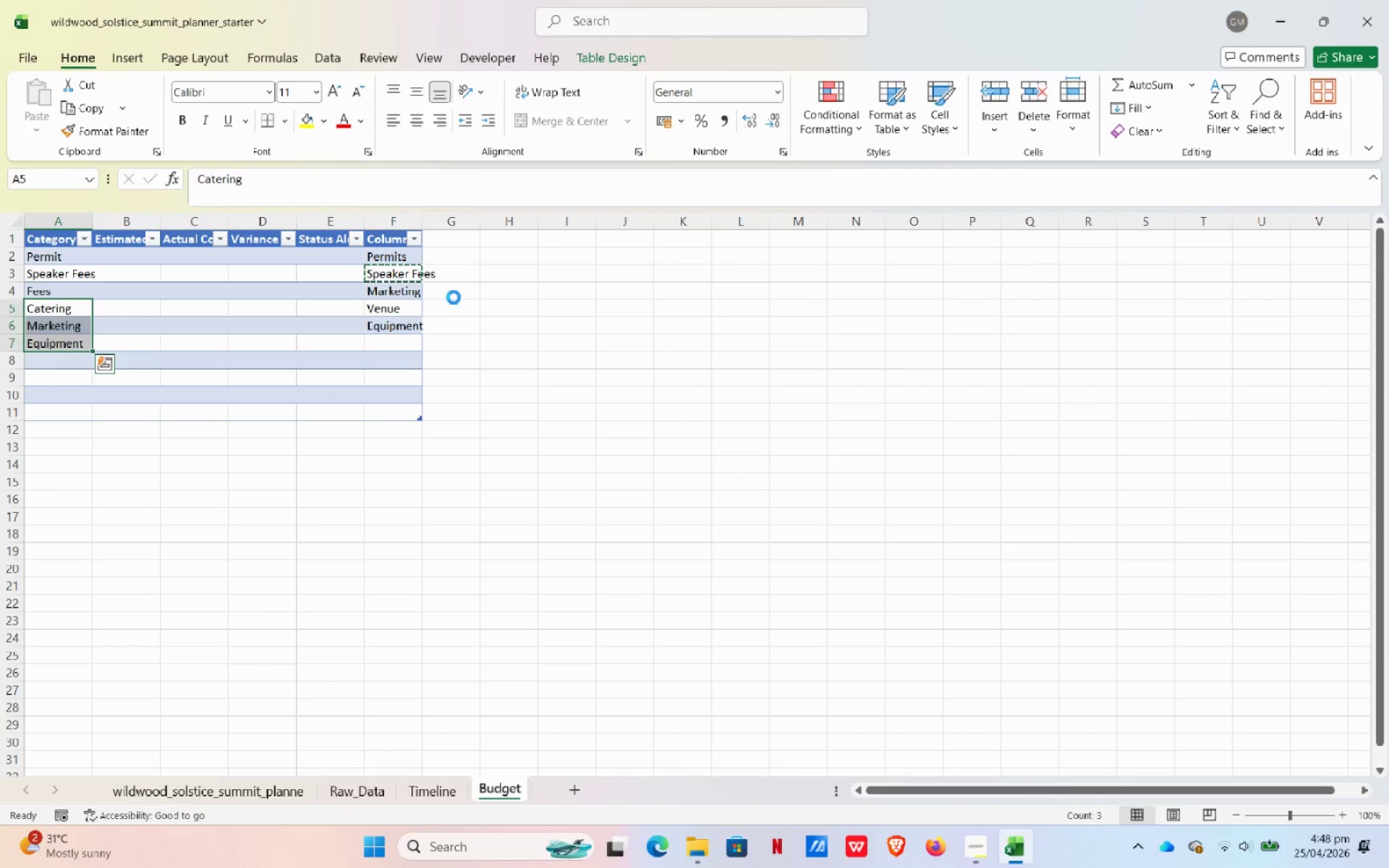 
key(Control+Z)
 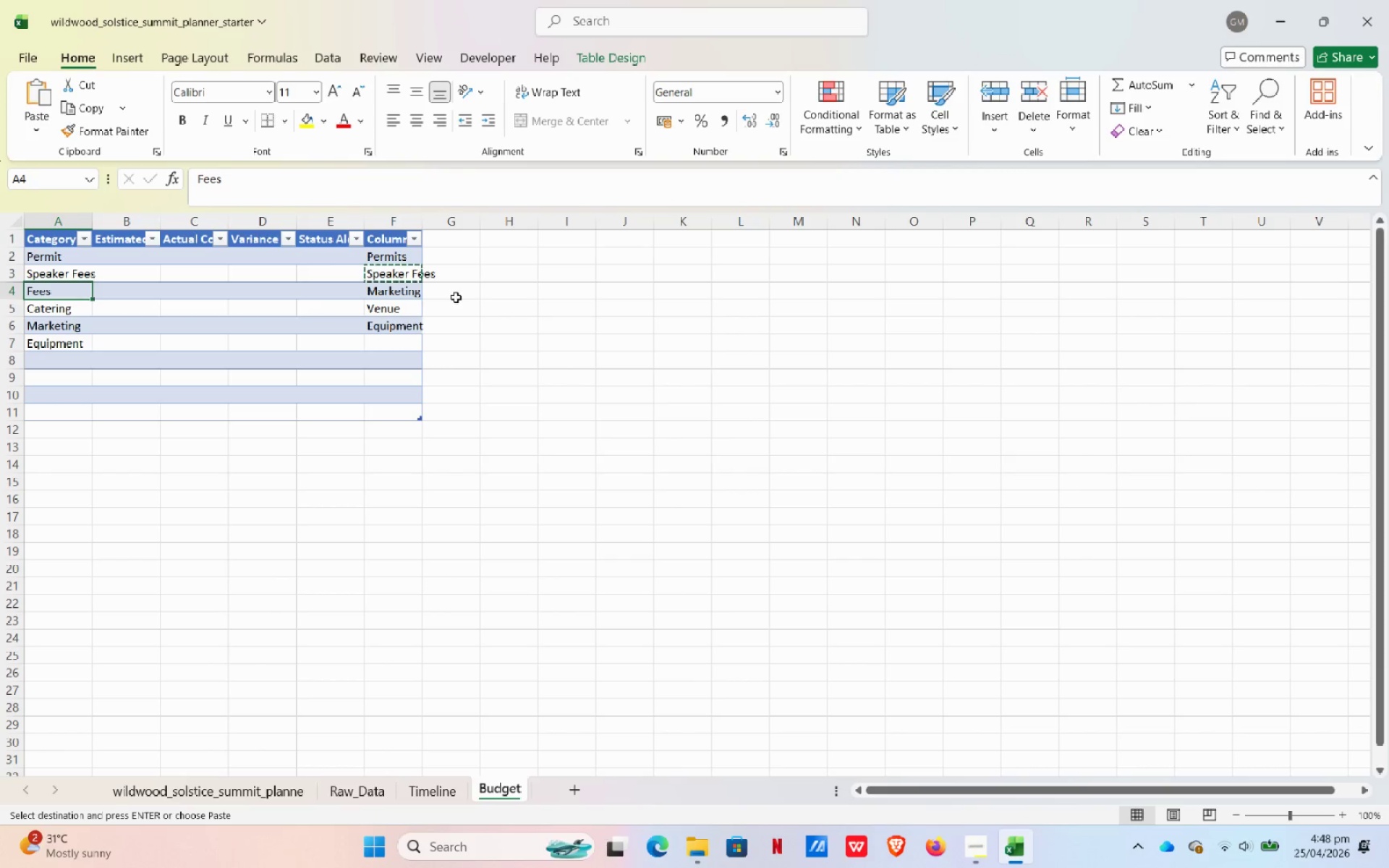 
key(Control+ControlLeft)
 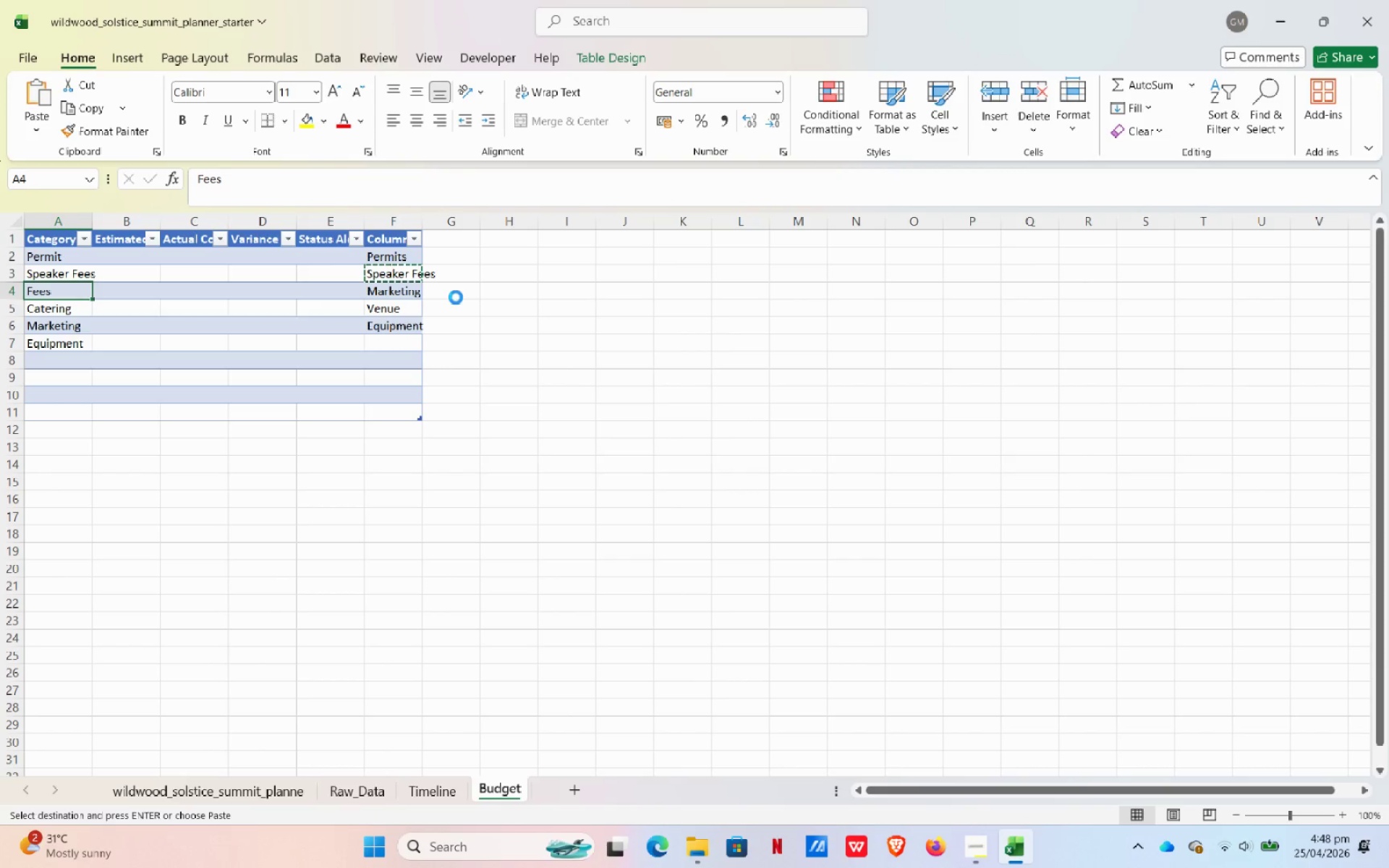 
key(Control+Z)
 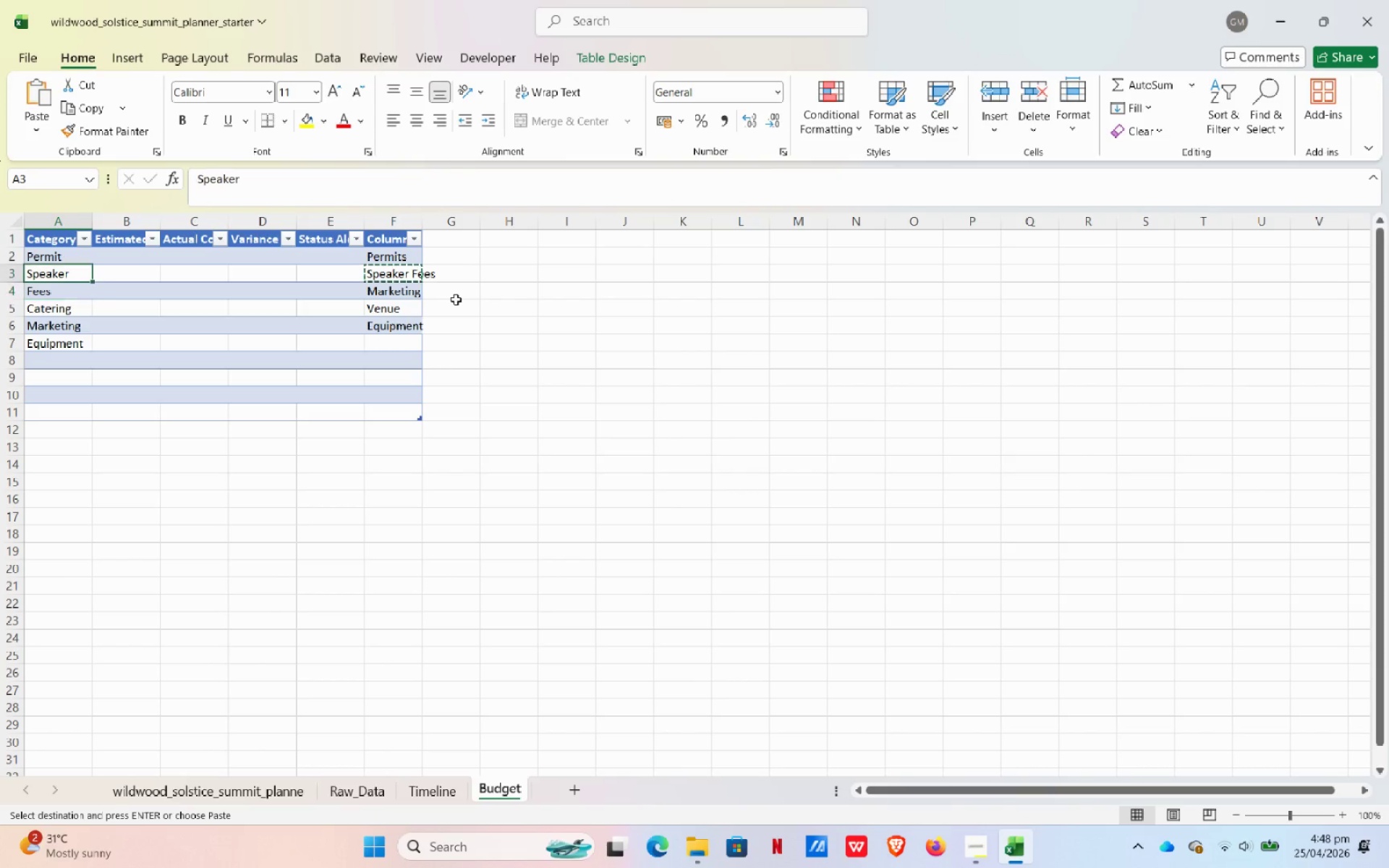 
key(Control+Z)
 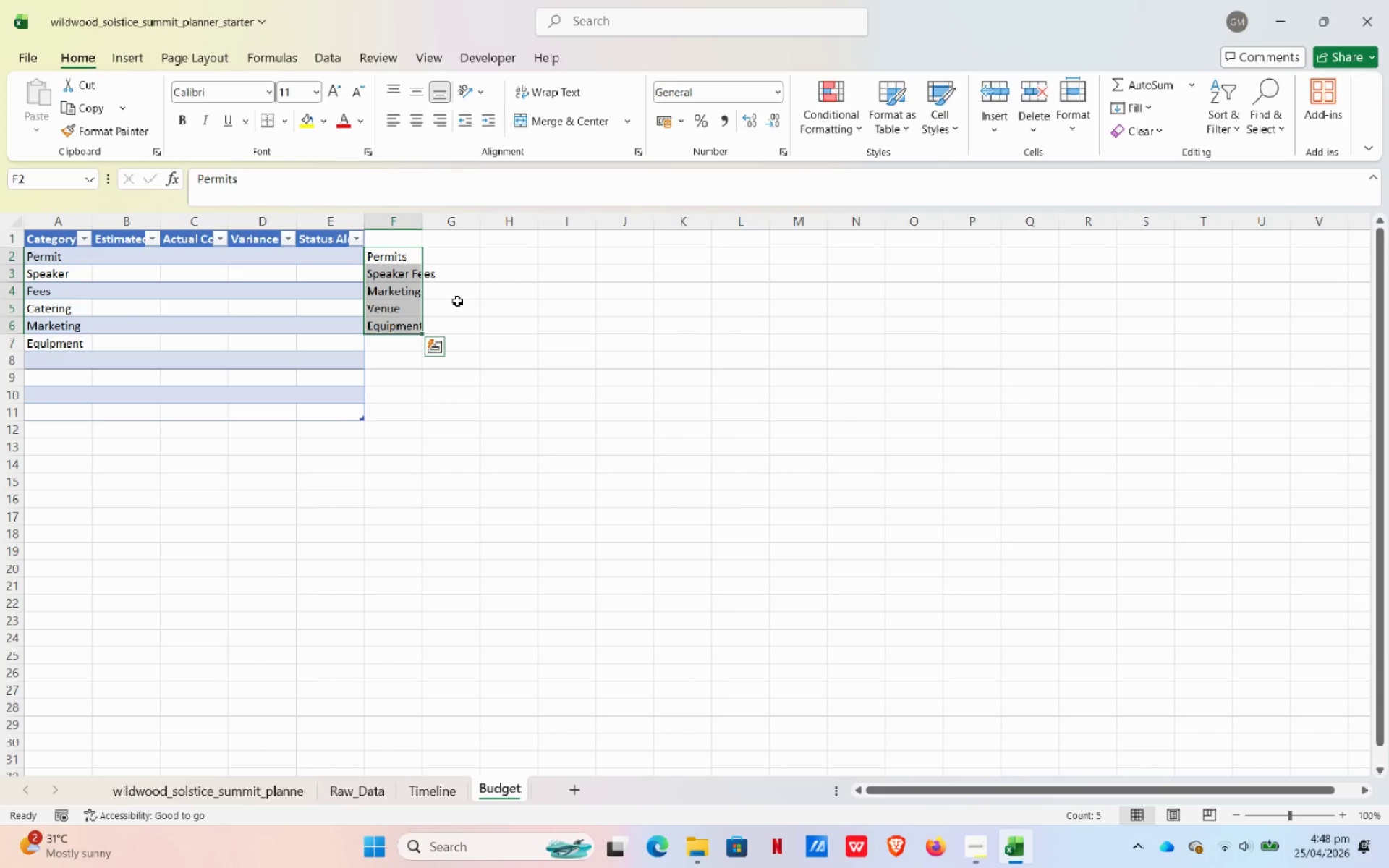 
hold_key(key=ControlLeft, duration=0.47)
 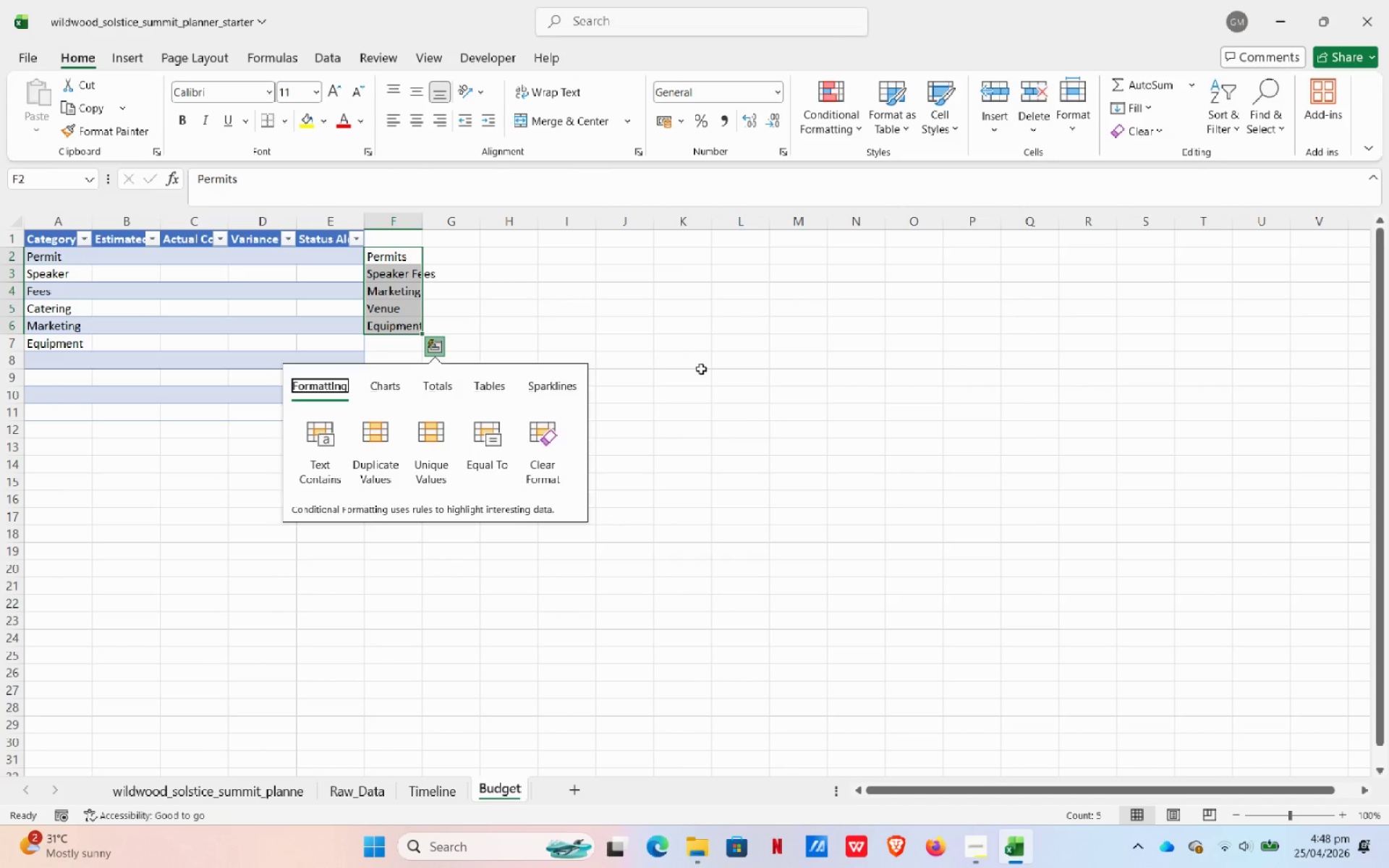 
key(Delete)
 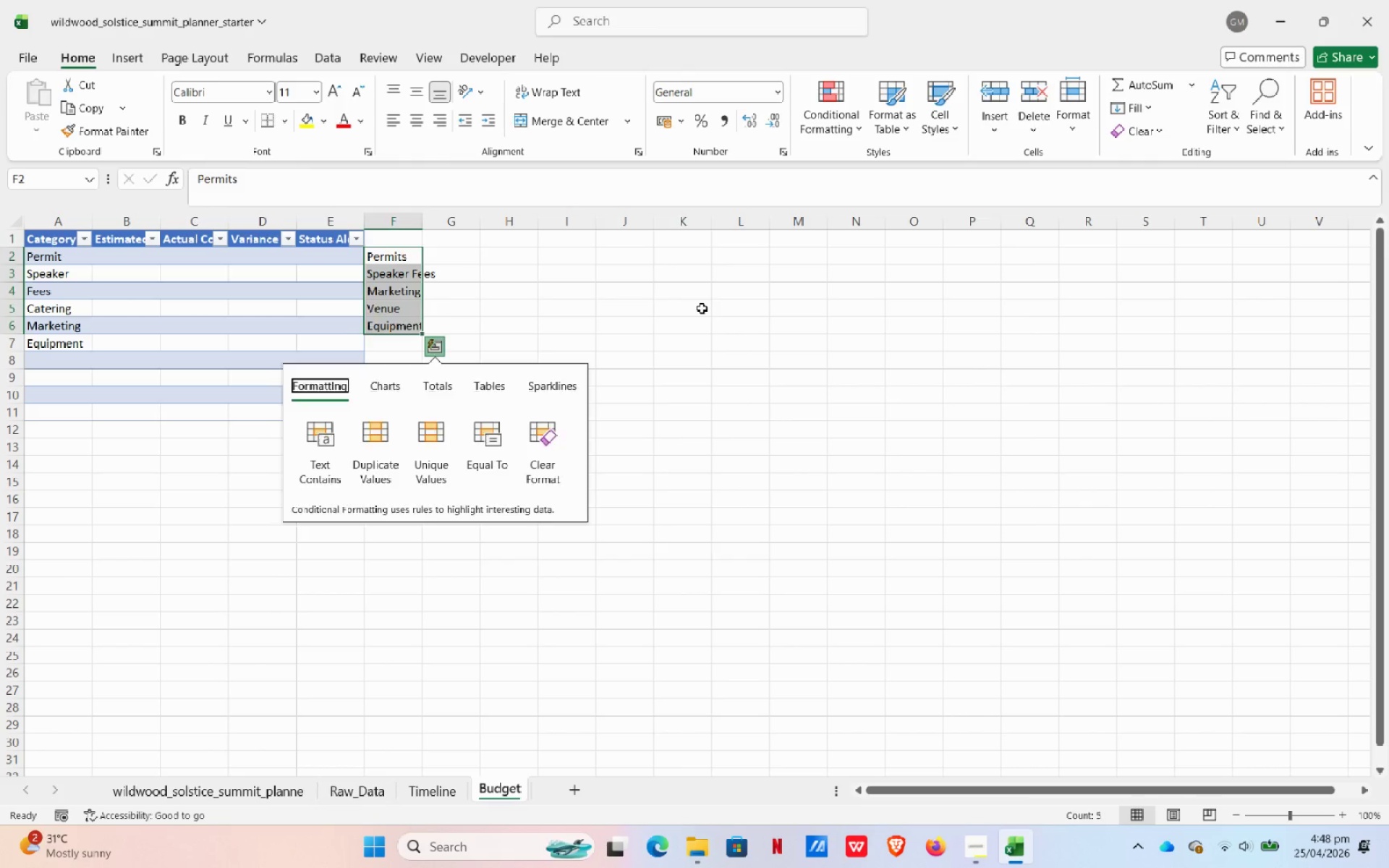 
left_click([702, 308])
 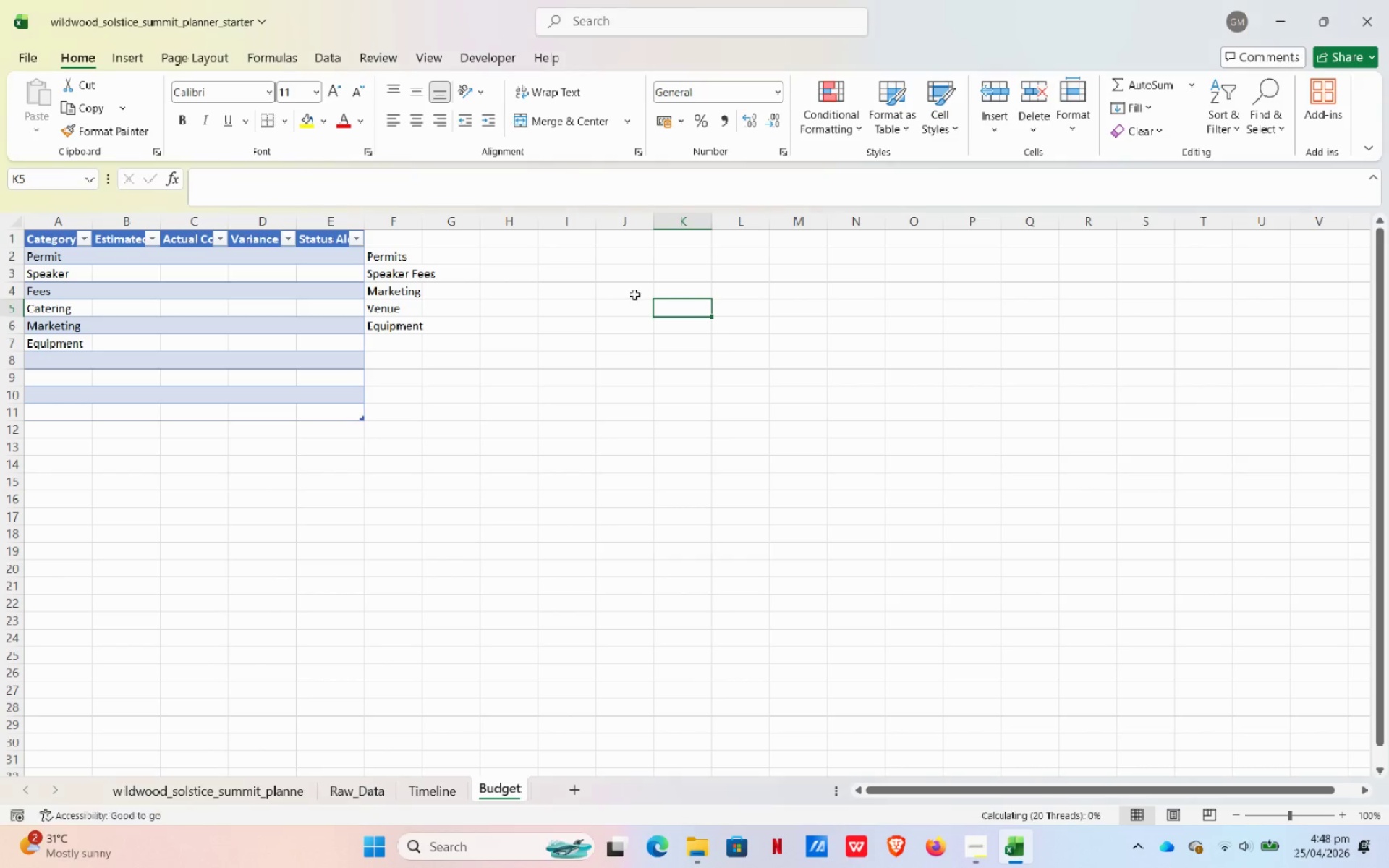 
key(Delete)
 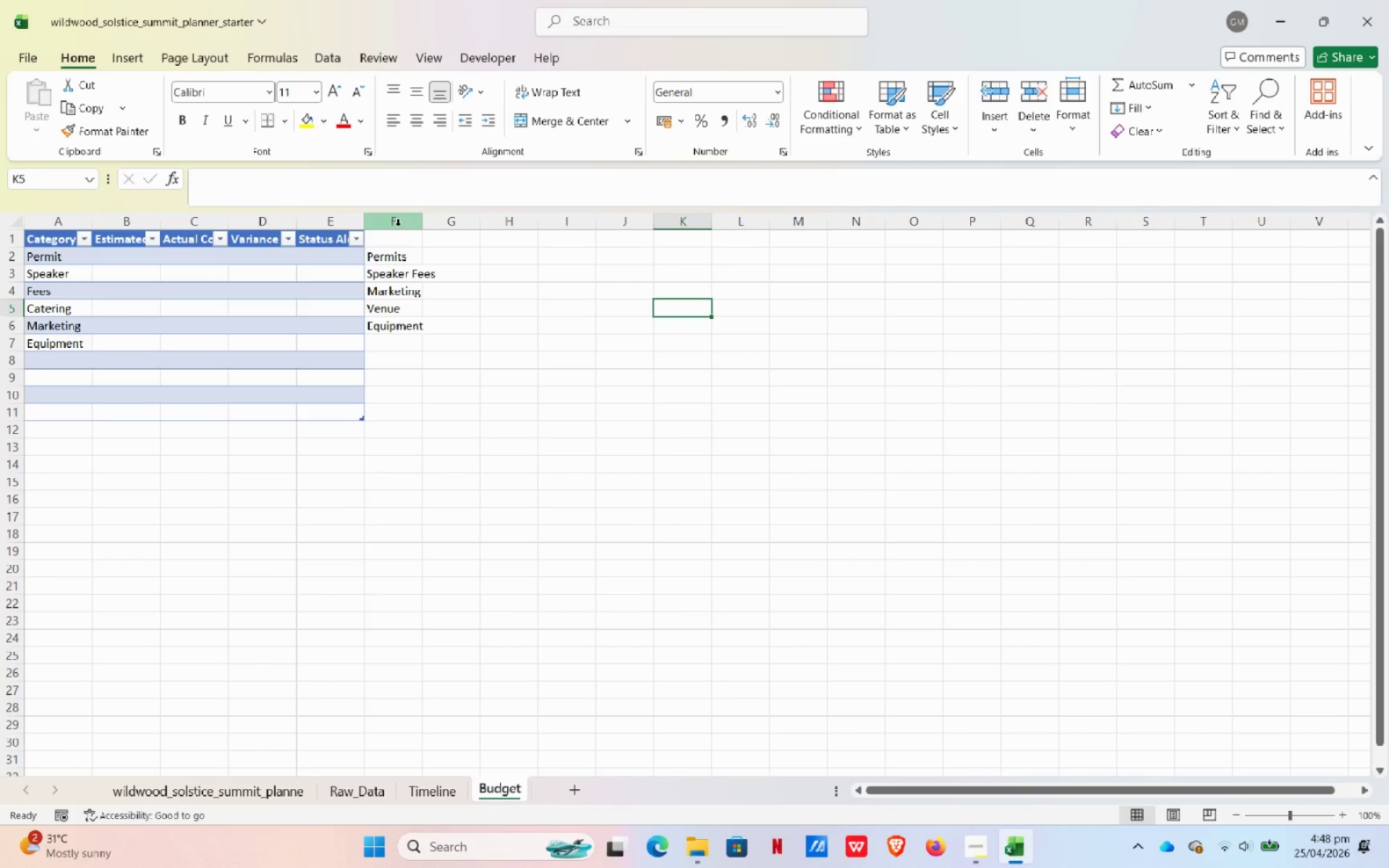 
left_click([396, 226])
 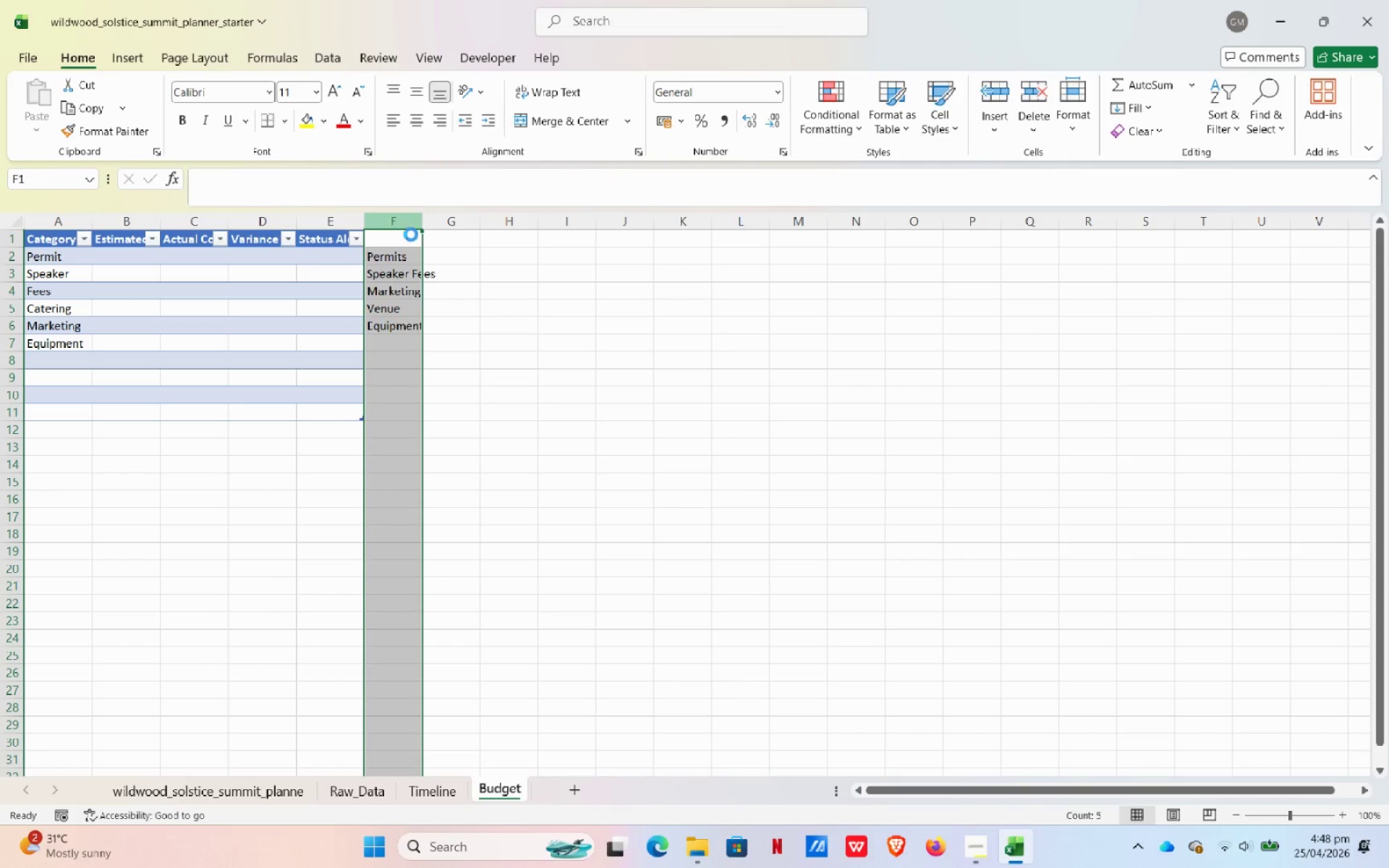 
key(Delete)
 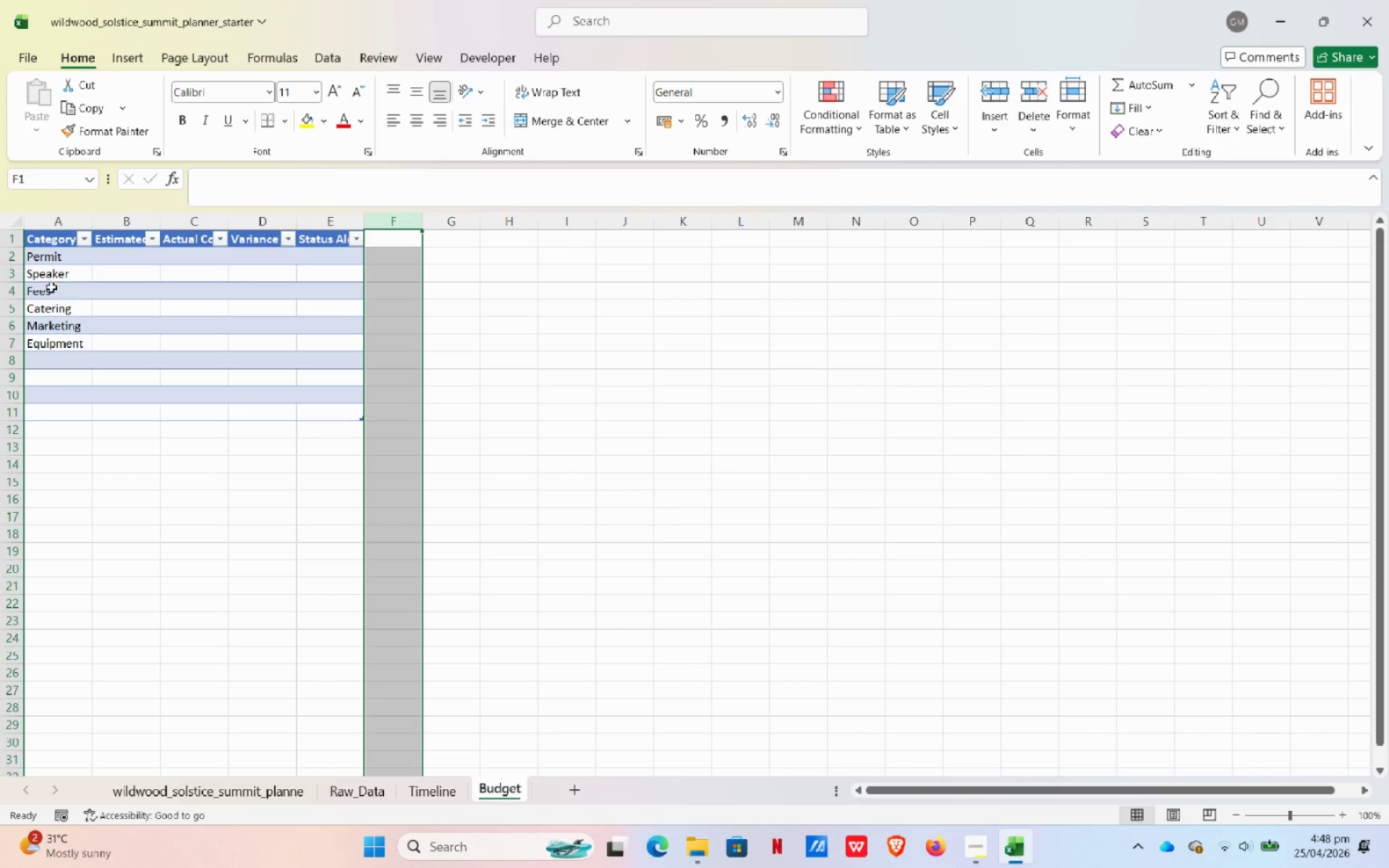 
left_click([51, 290])
 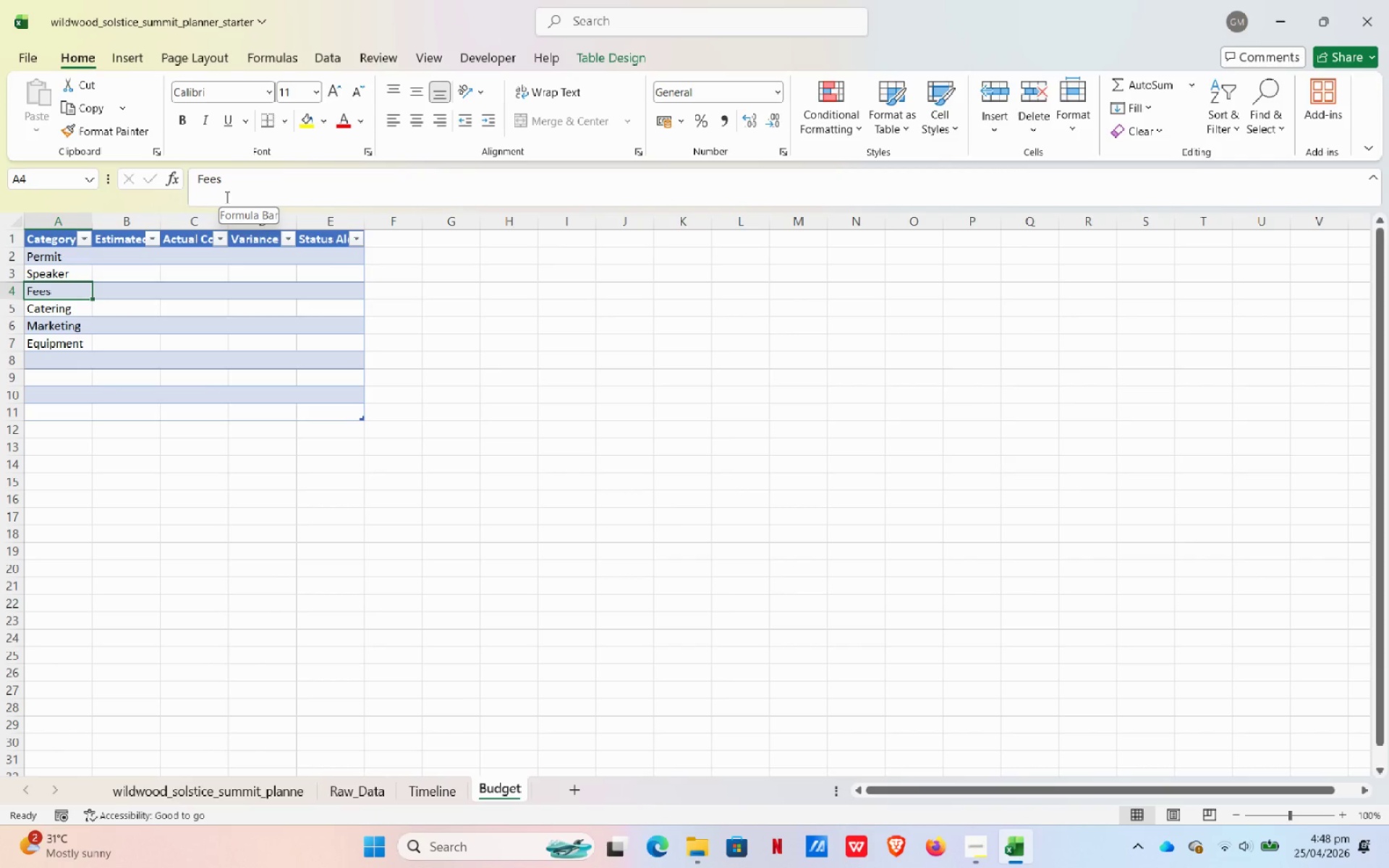 
left_click([61, 265])
 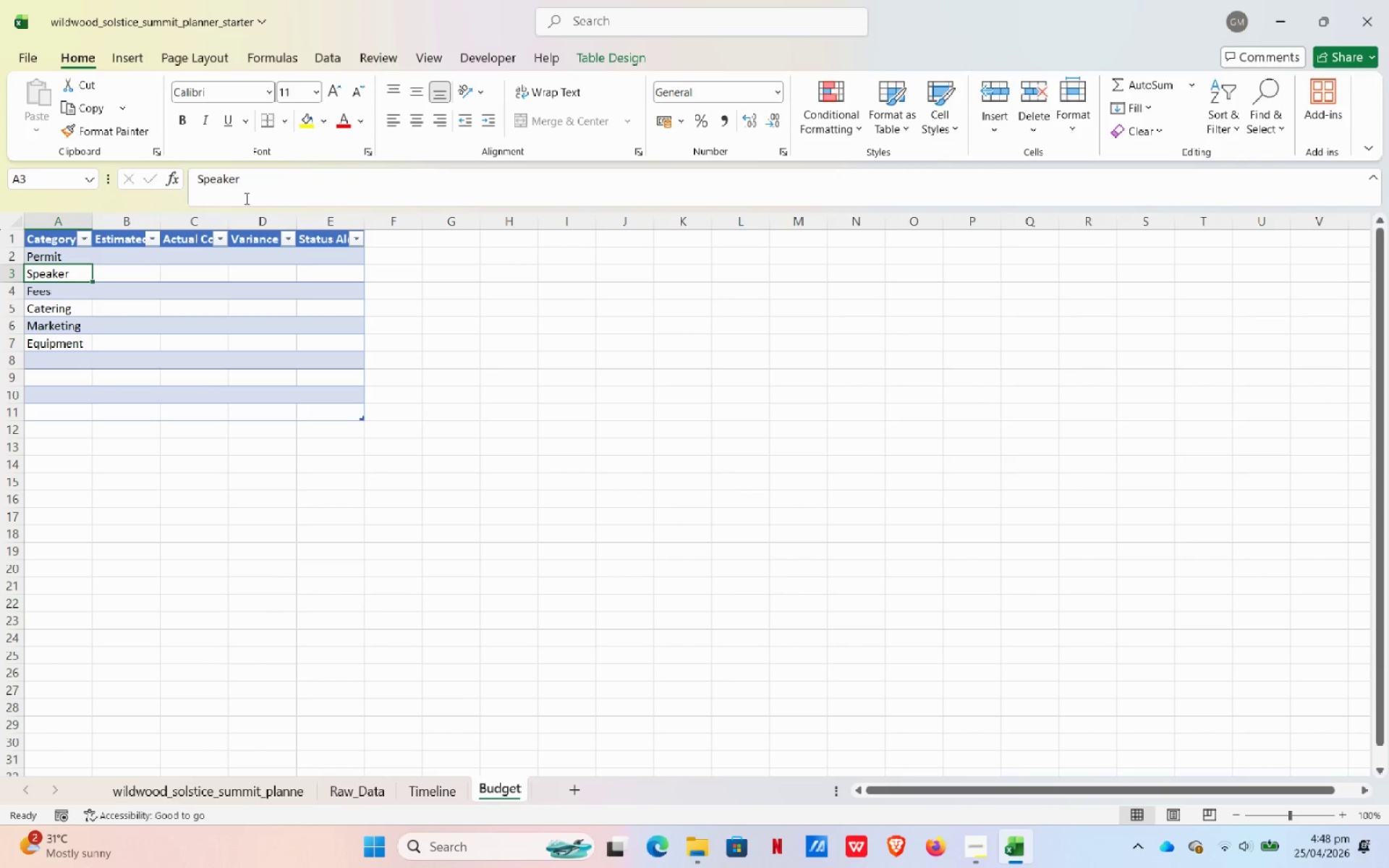 
left_click([266, 195])
 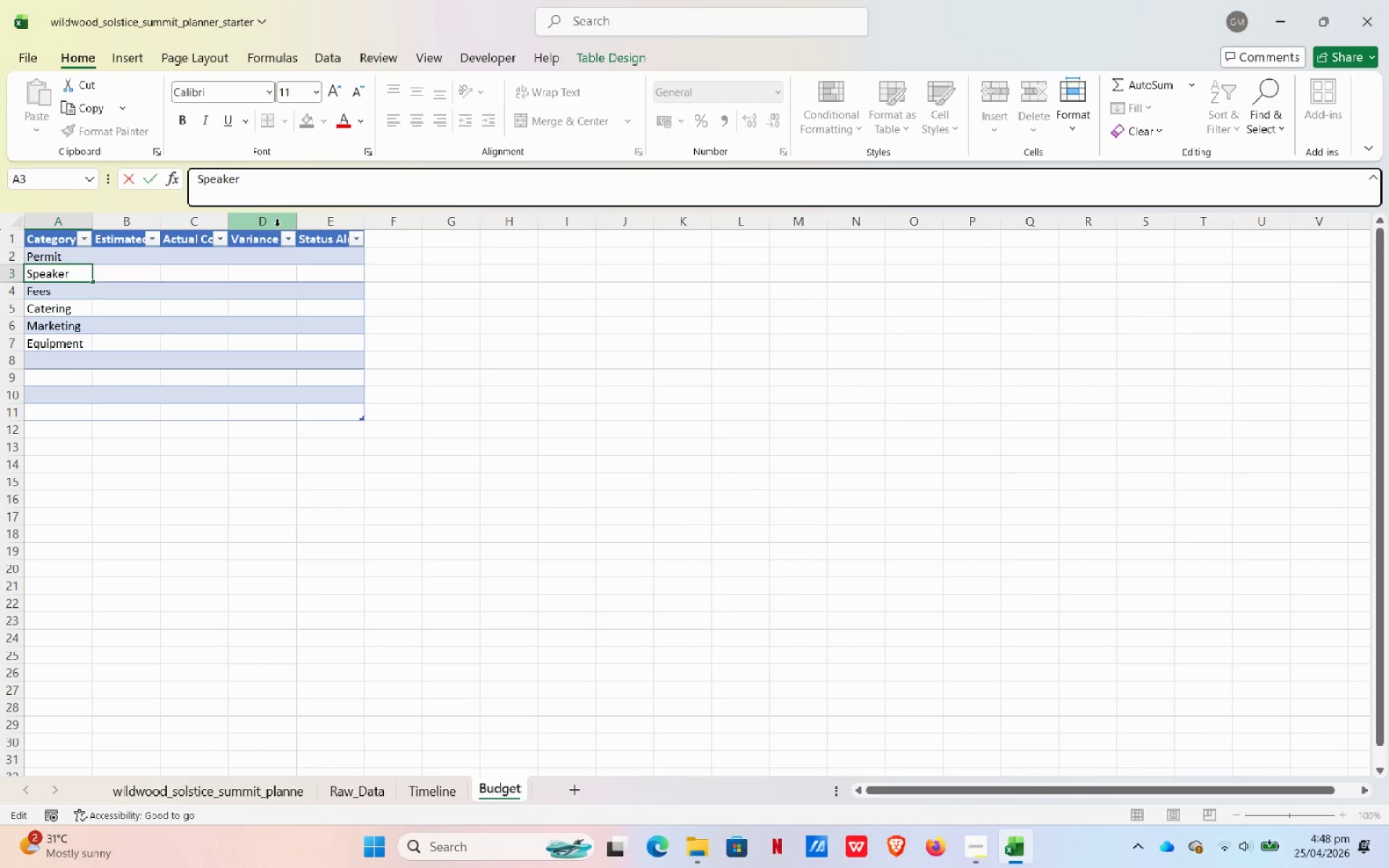 
type( Fees)
 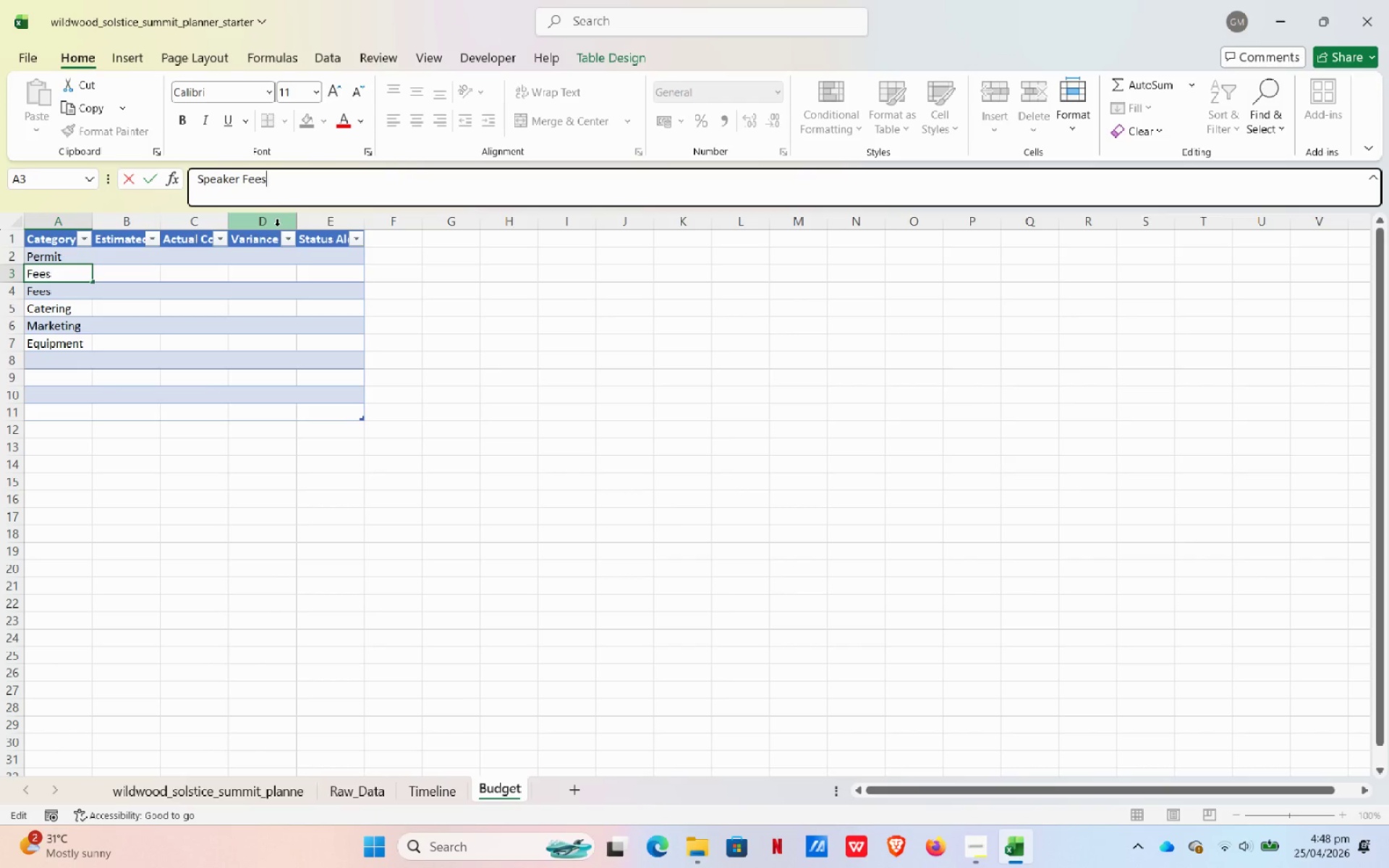 
key(Enter)
 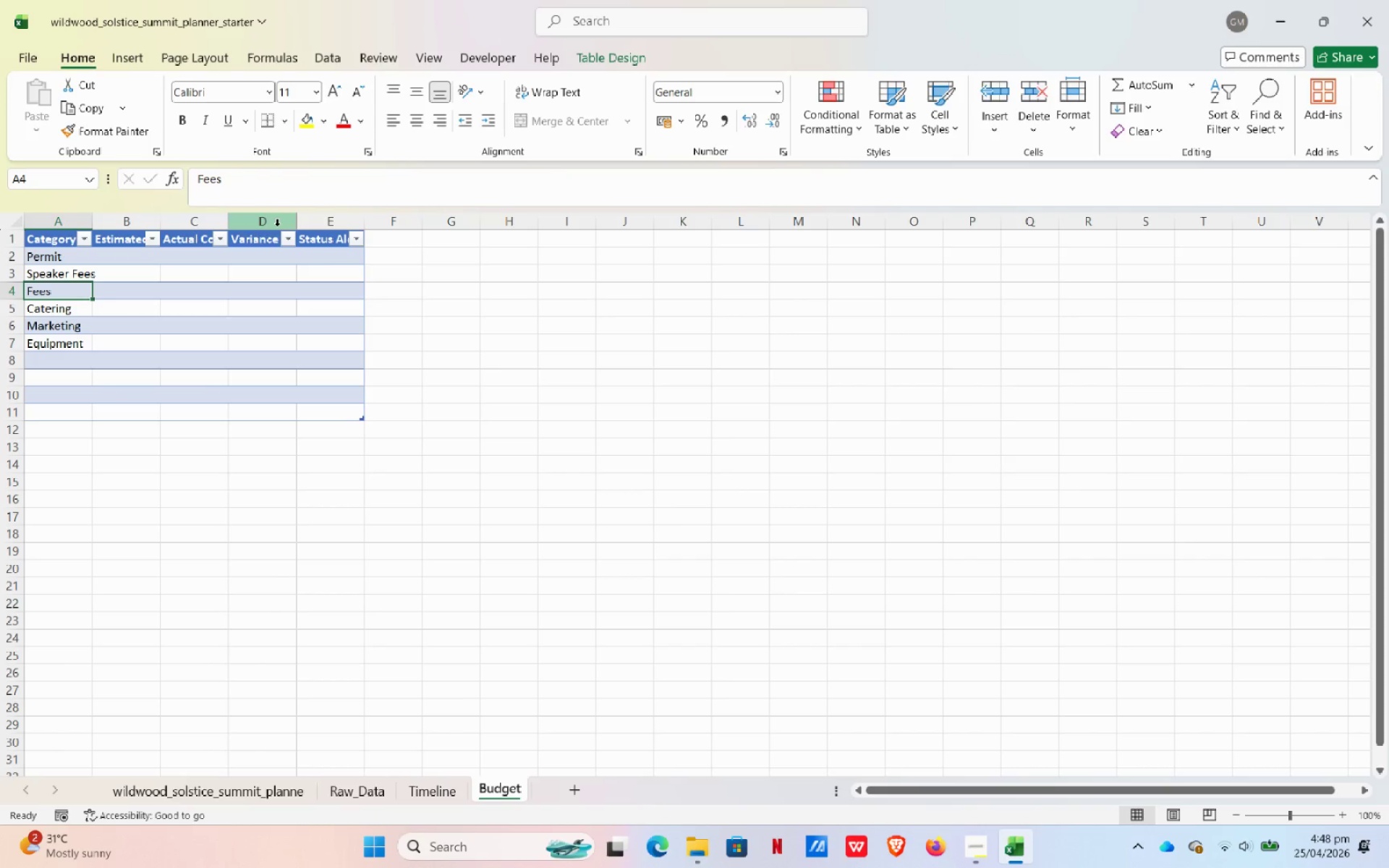 
type(Ca)
 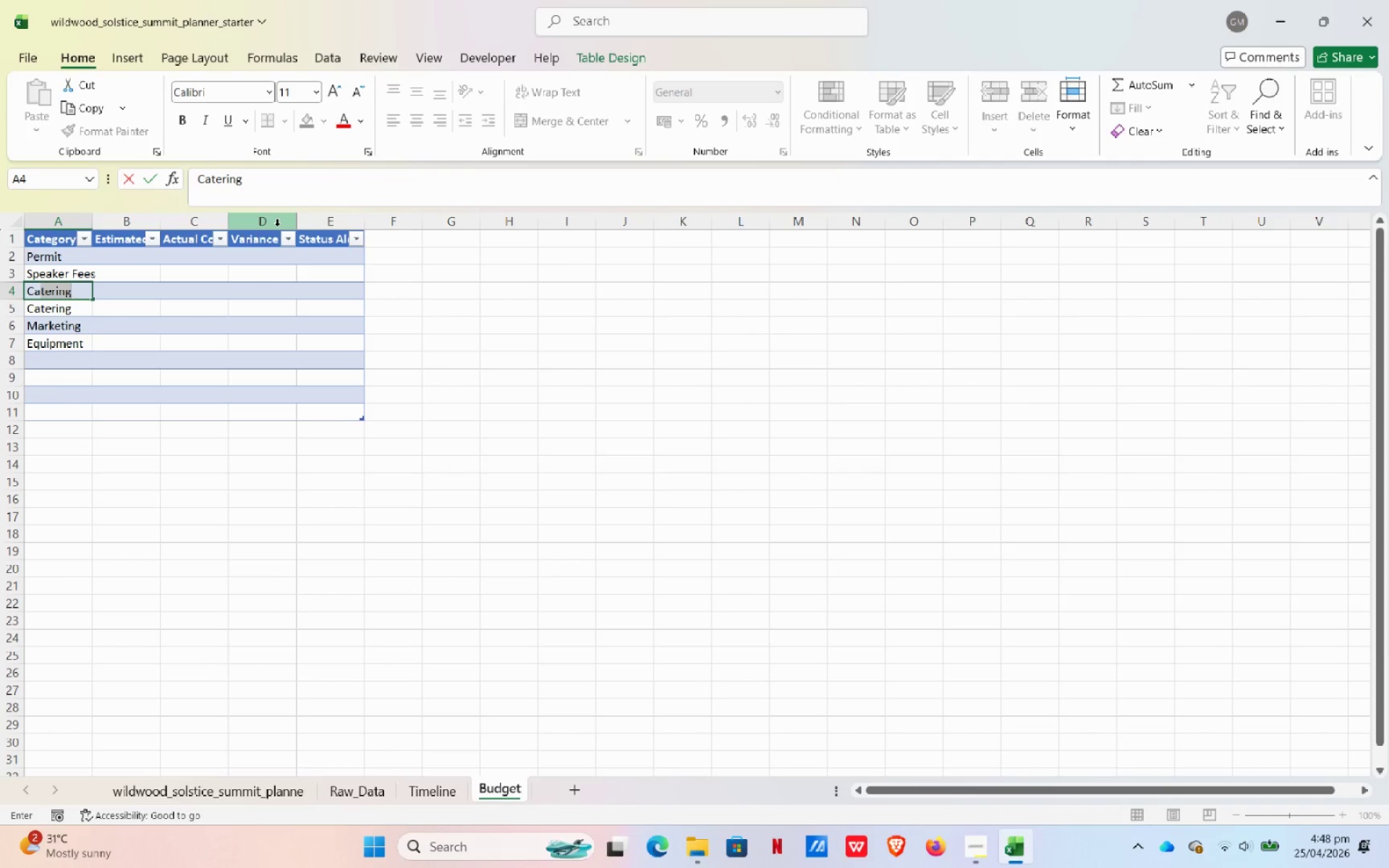 
key(Enter)
 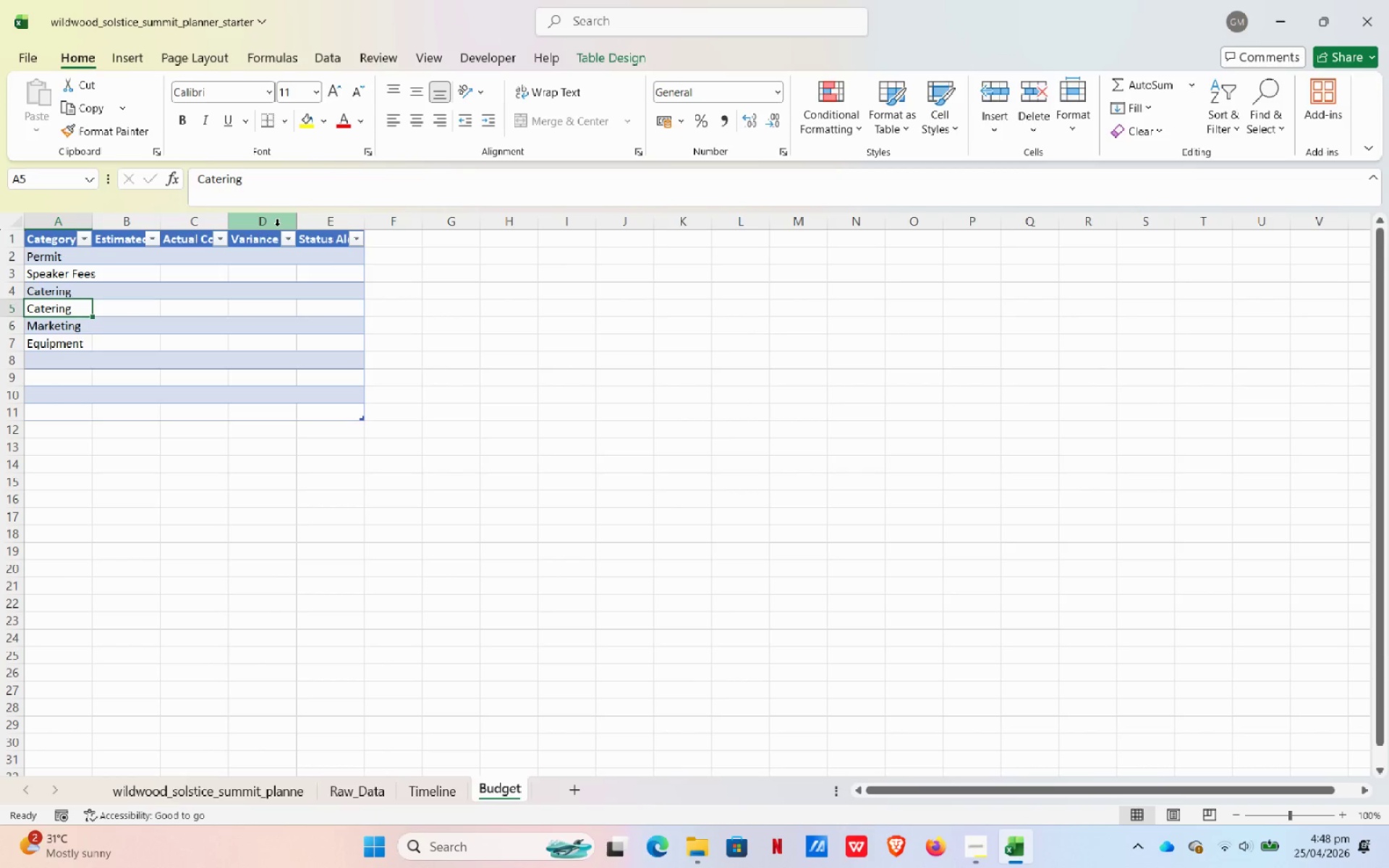 
key(Shift+M)
 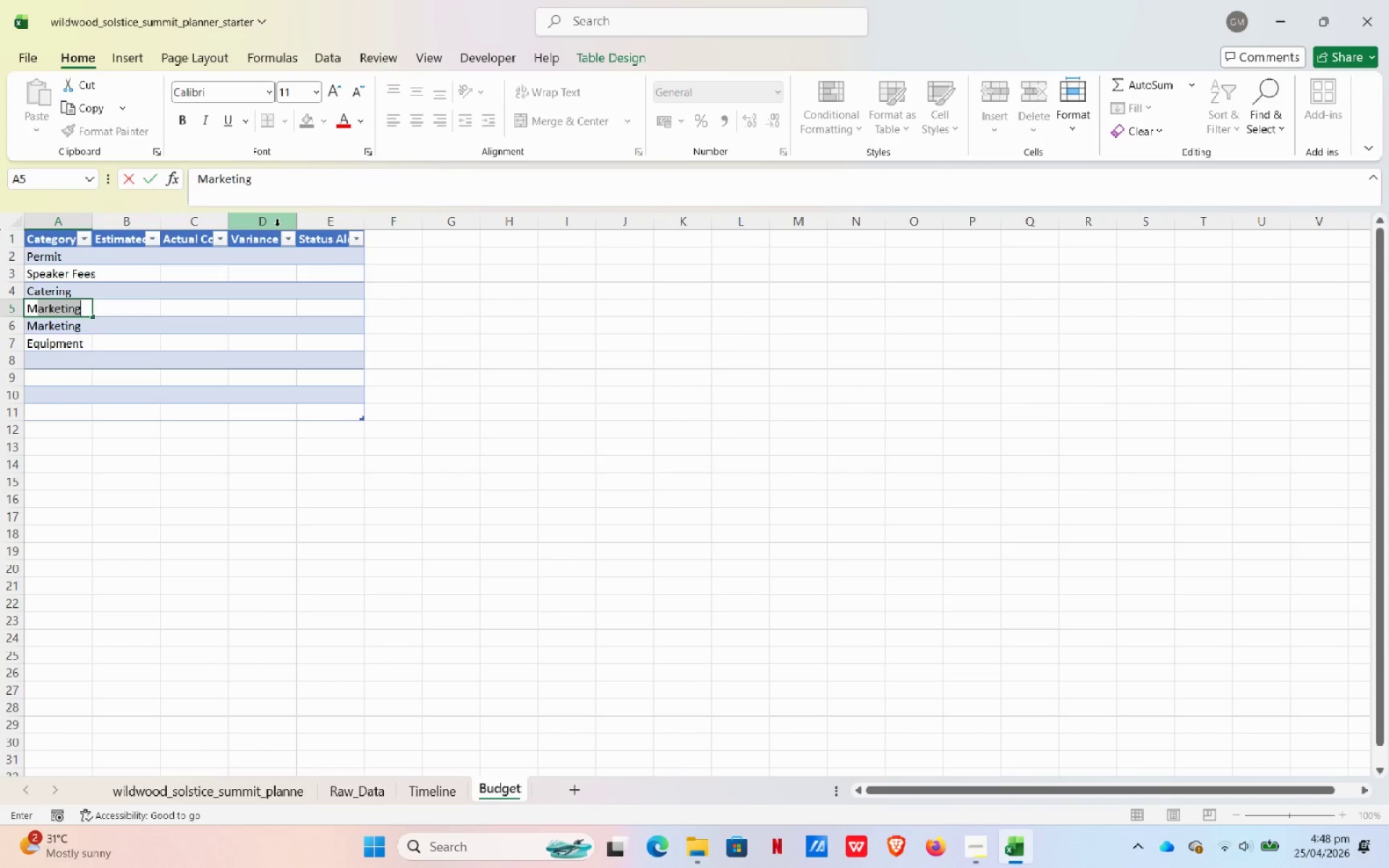 
key(Enter)
 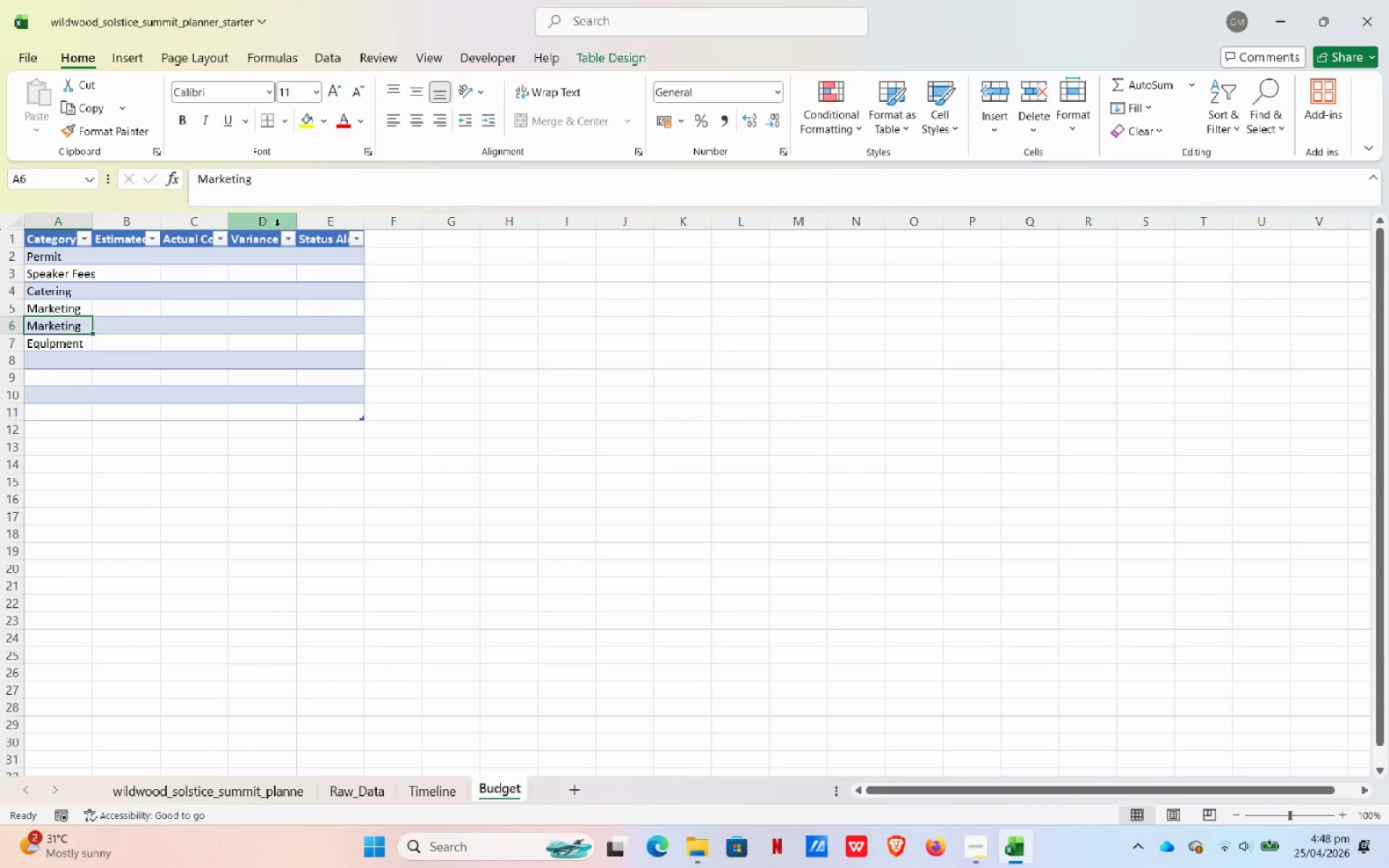 
key(Shift+E)
 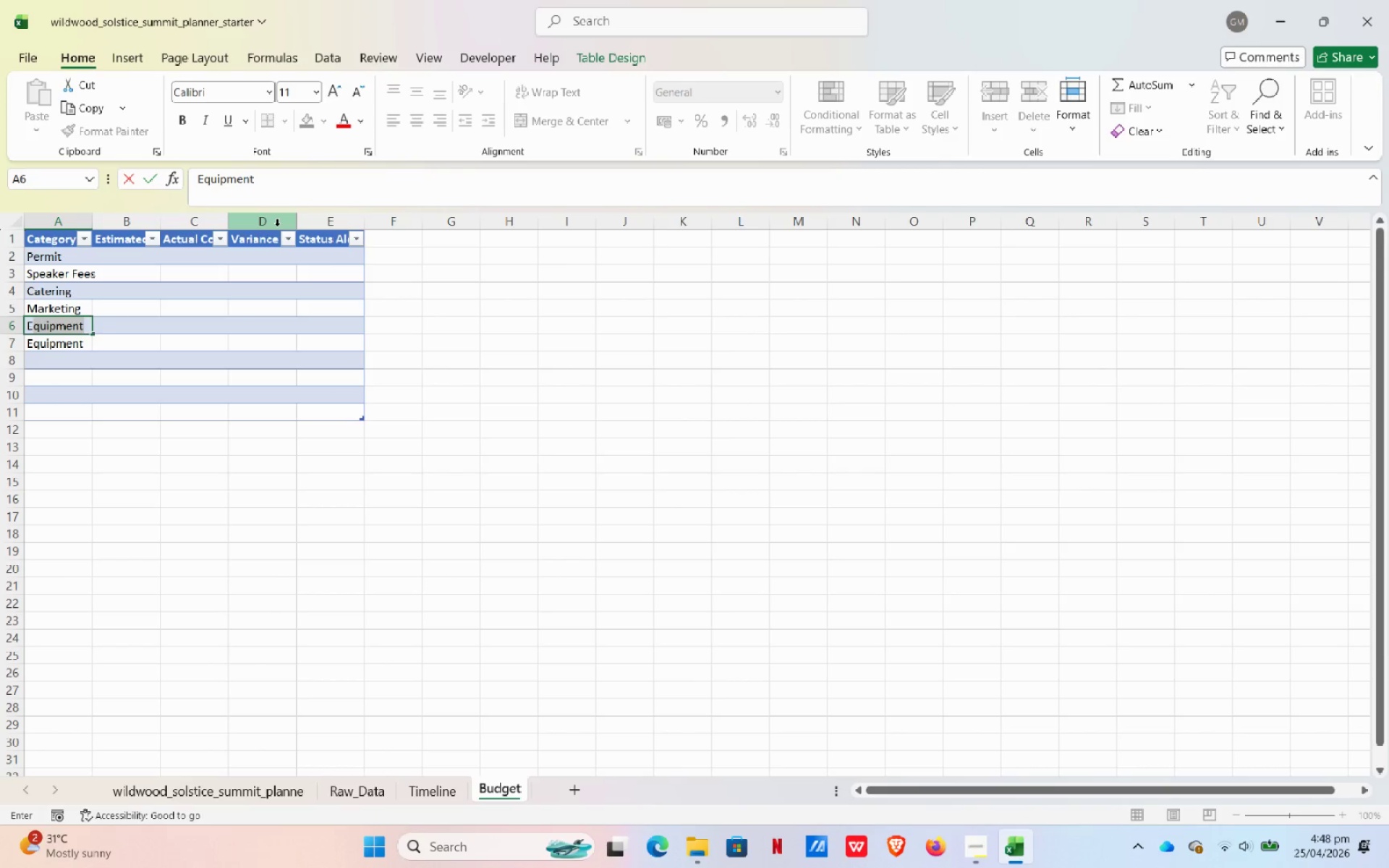 
key(Enter)
 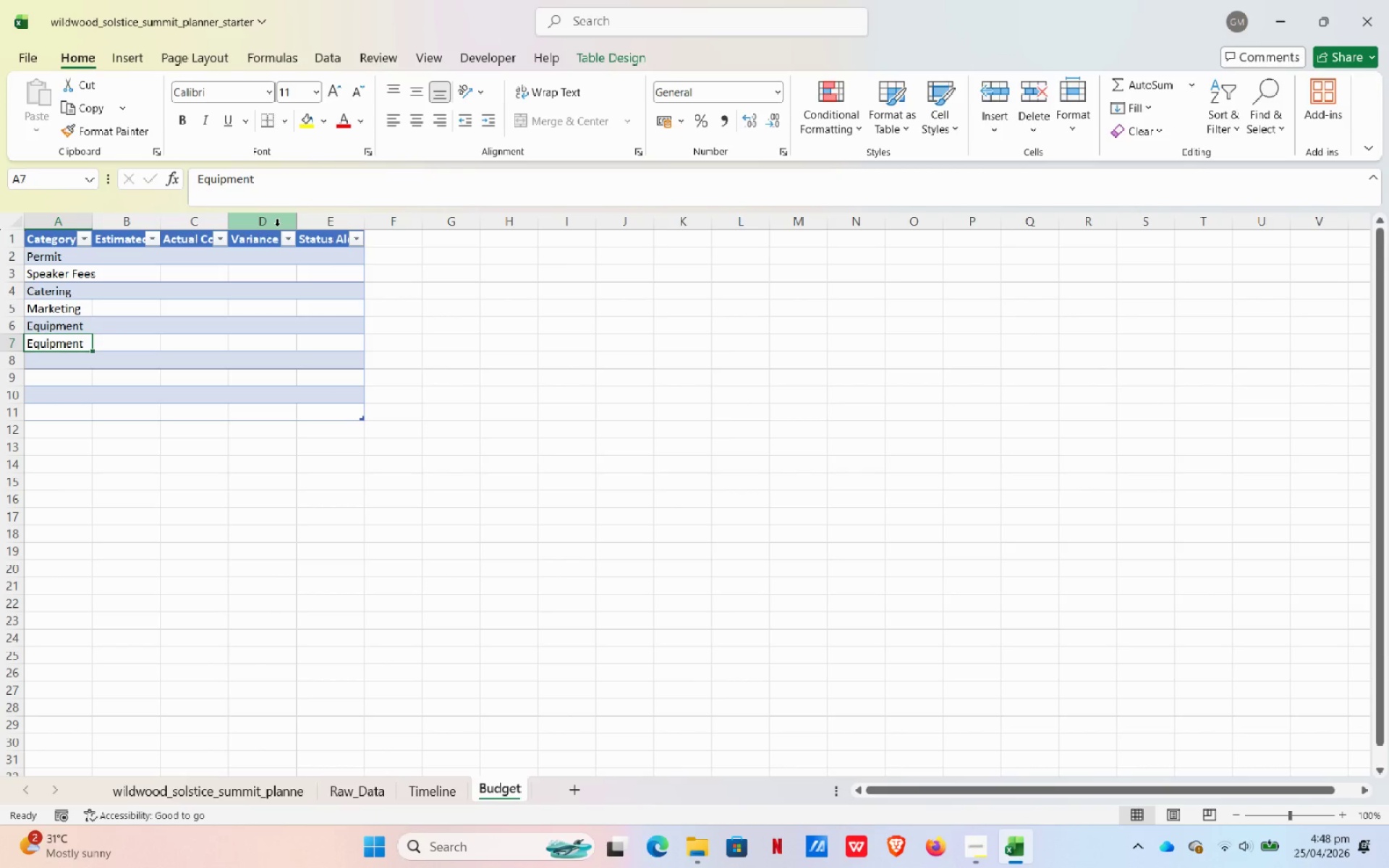 
key(Delete)
 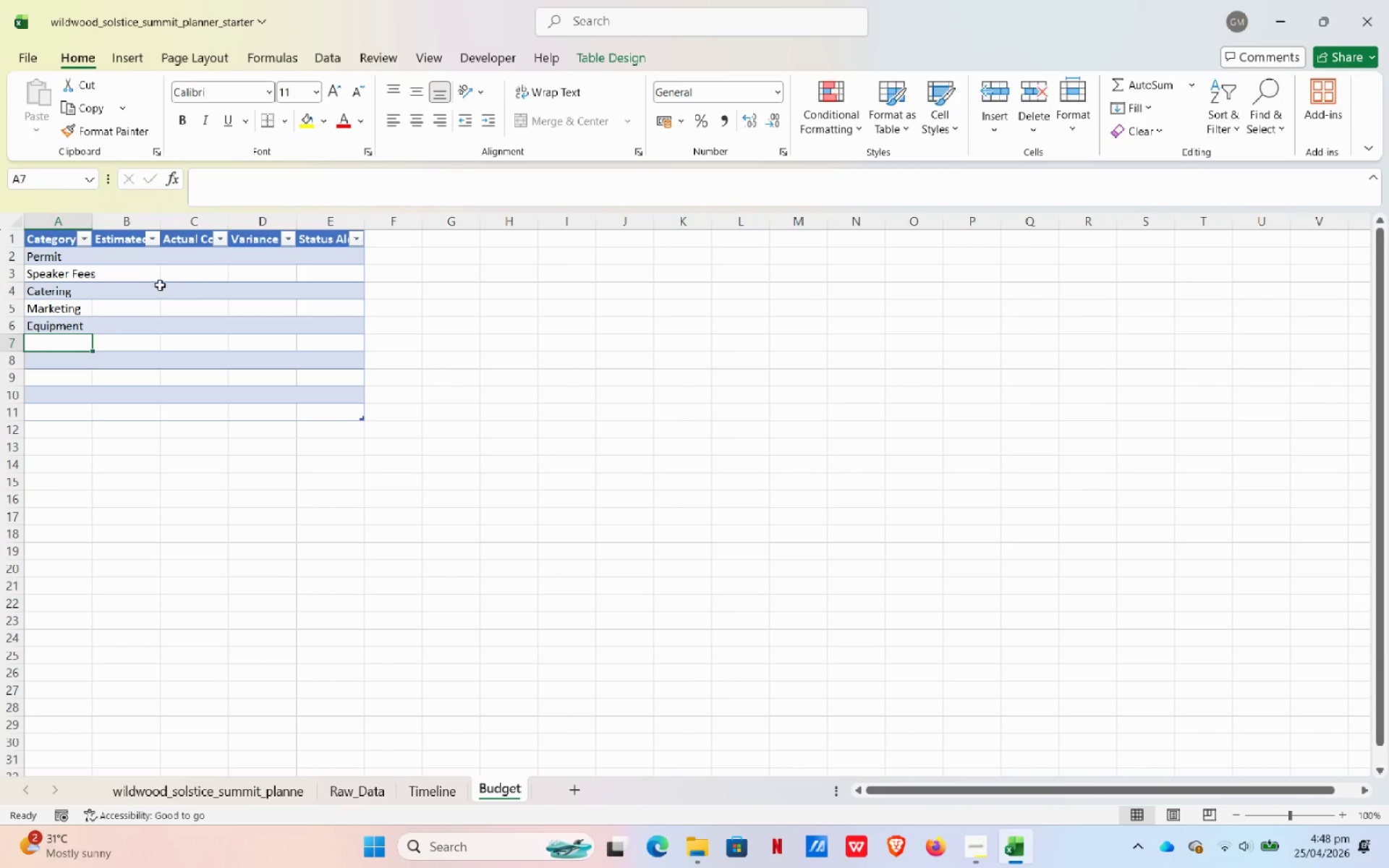 
wait(8.91)
 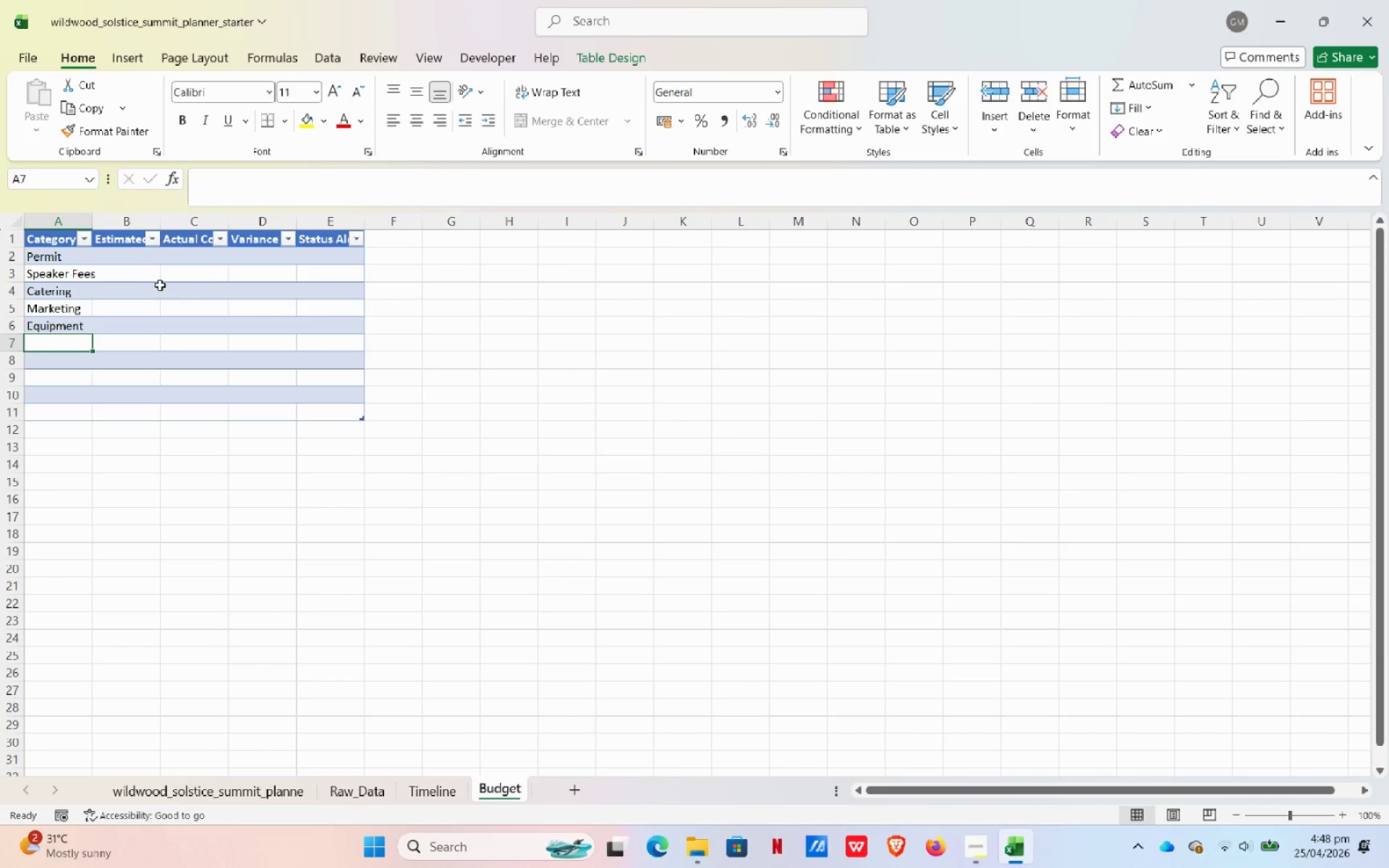 
left_click_drag(start_coordinate=[92, 216], to_coordinate=[121, 219])
 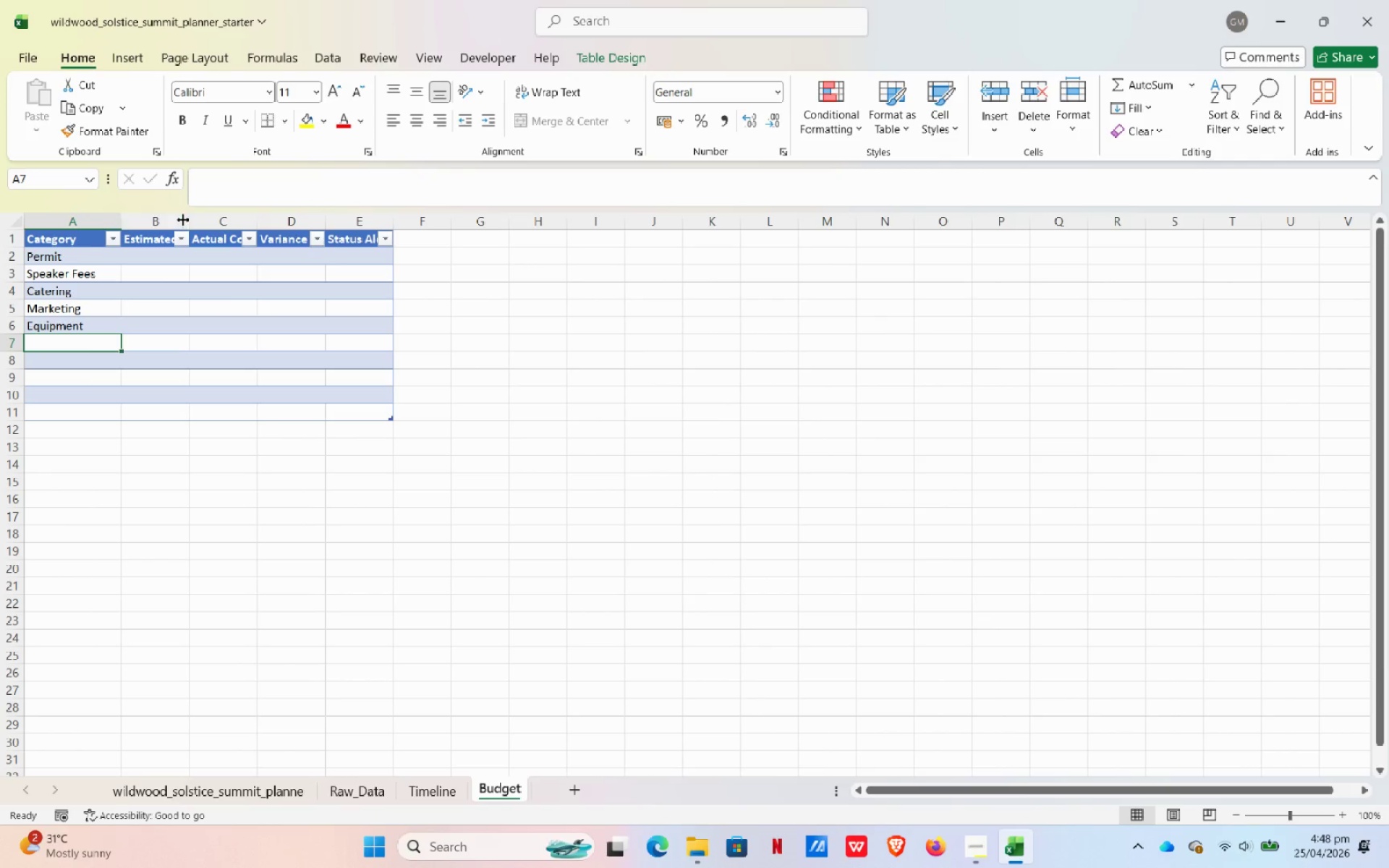 
left_click_drag(start_coordinate=[190, 221], to_coordinate=[234, 221])
 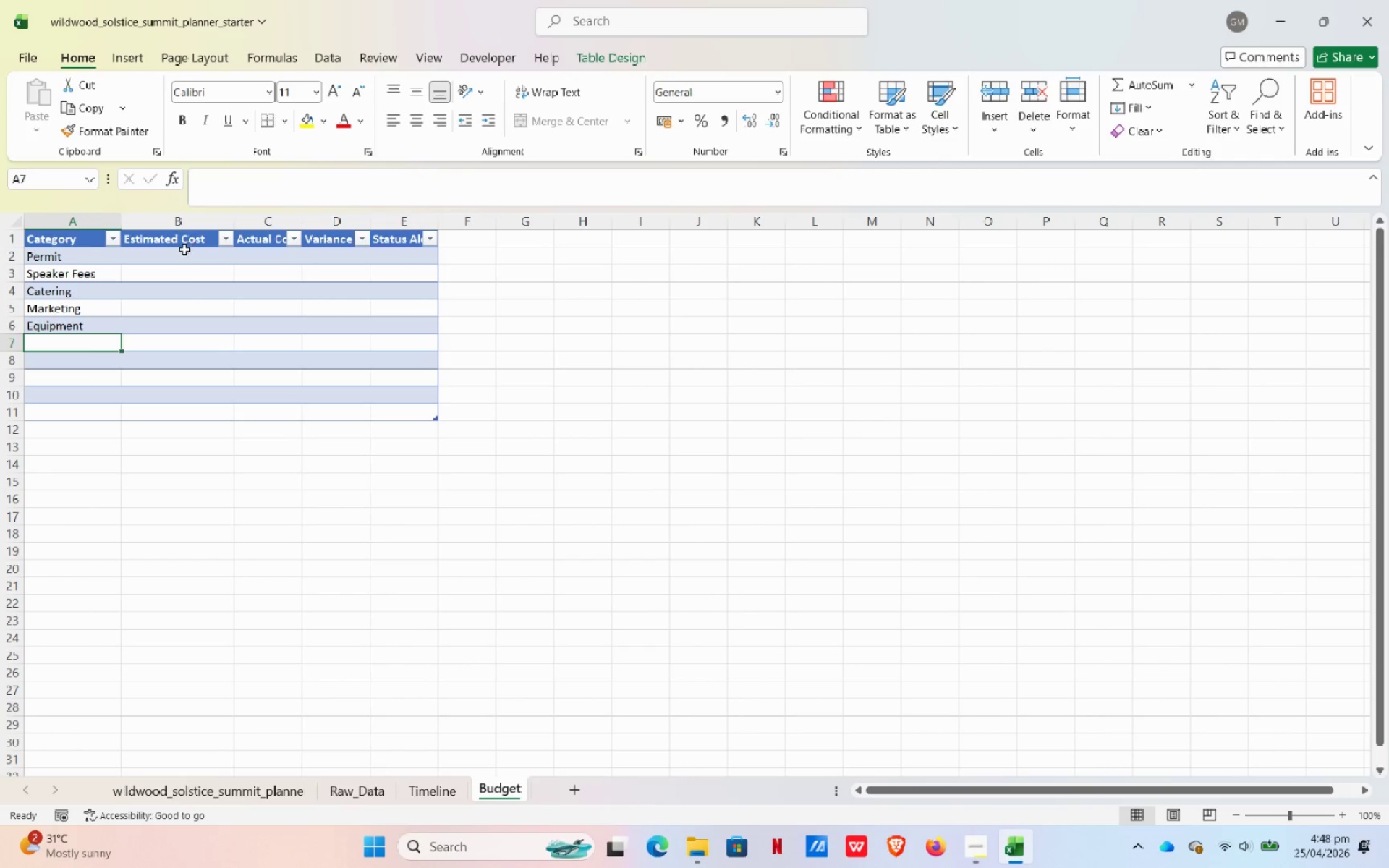 
left_click([184, 250])
 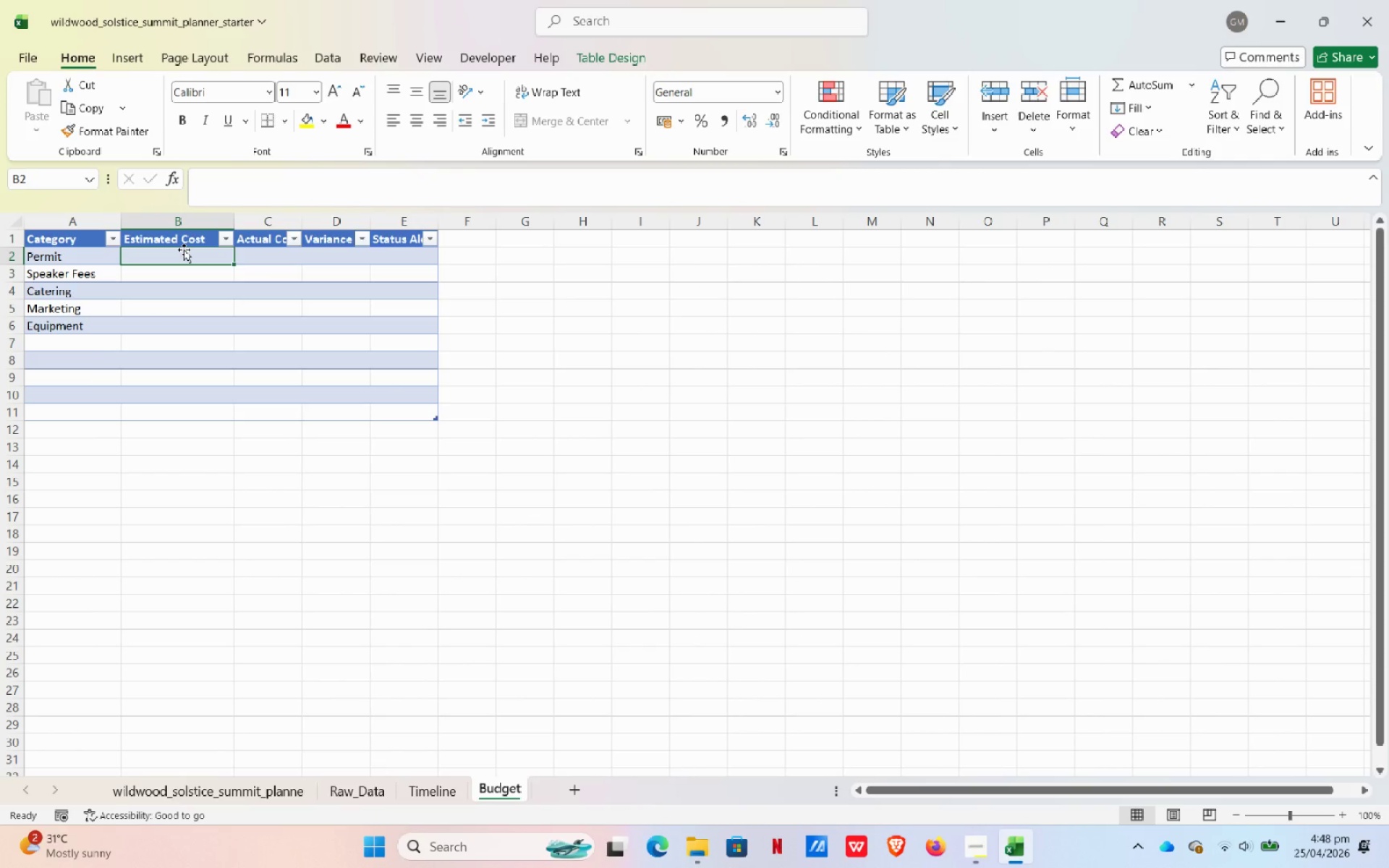 
key(Equal)
 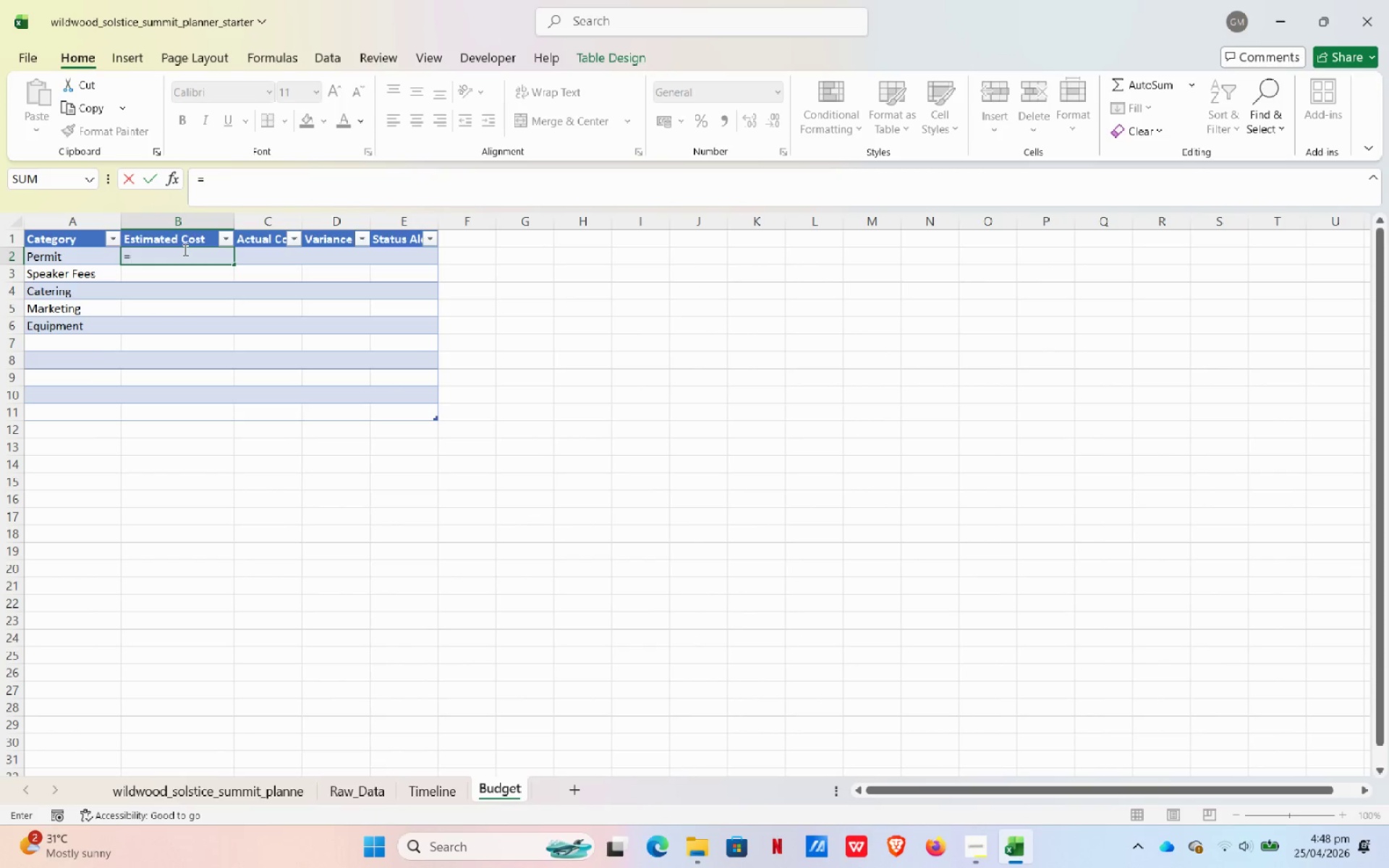 
key(BracketLeft)
 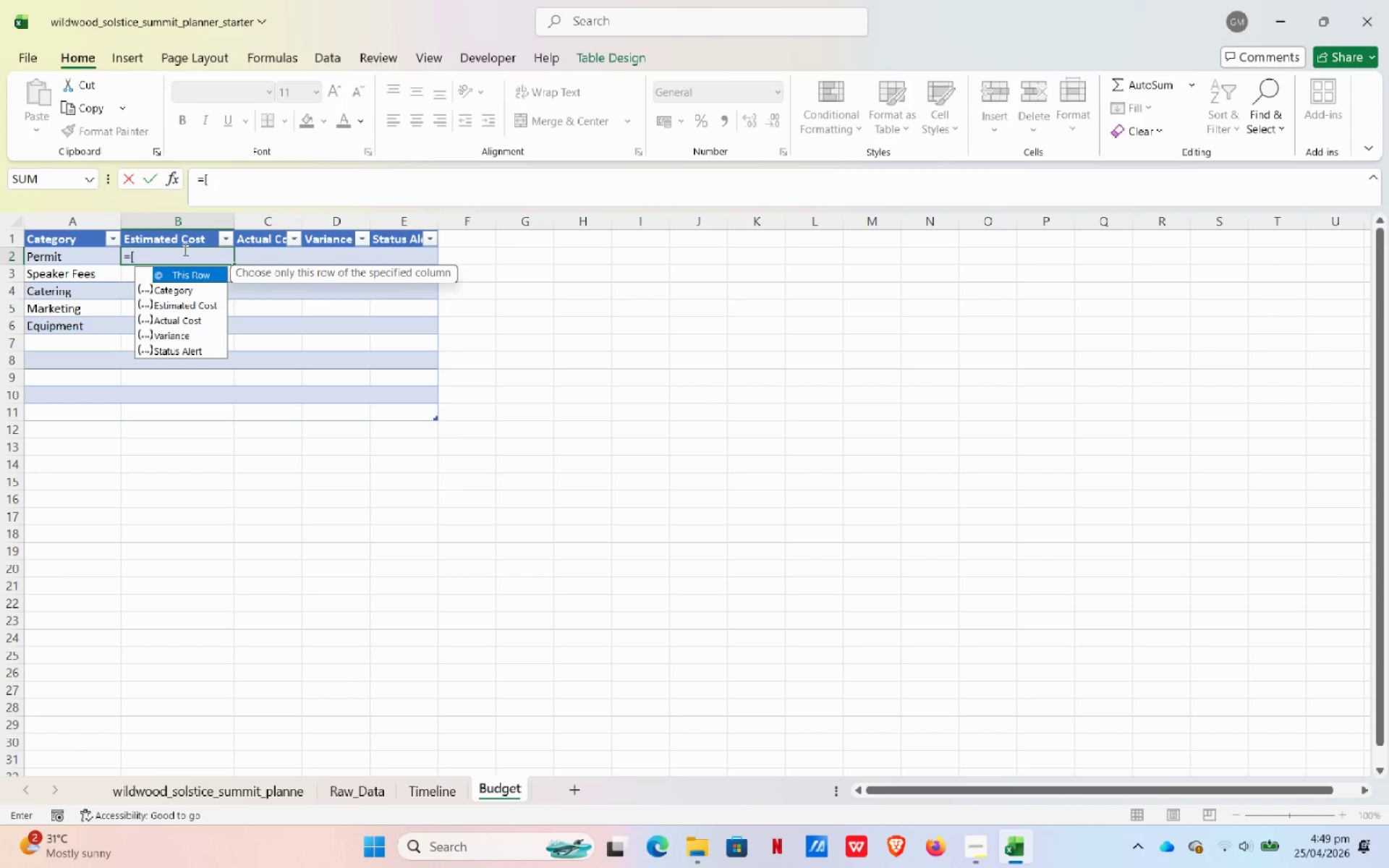 
key(Shift+2)
 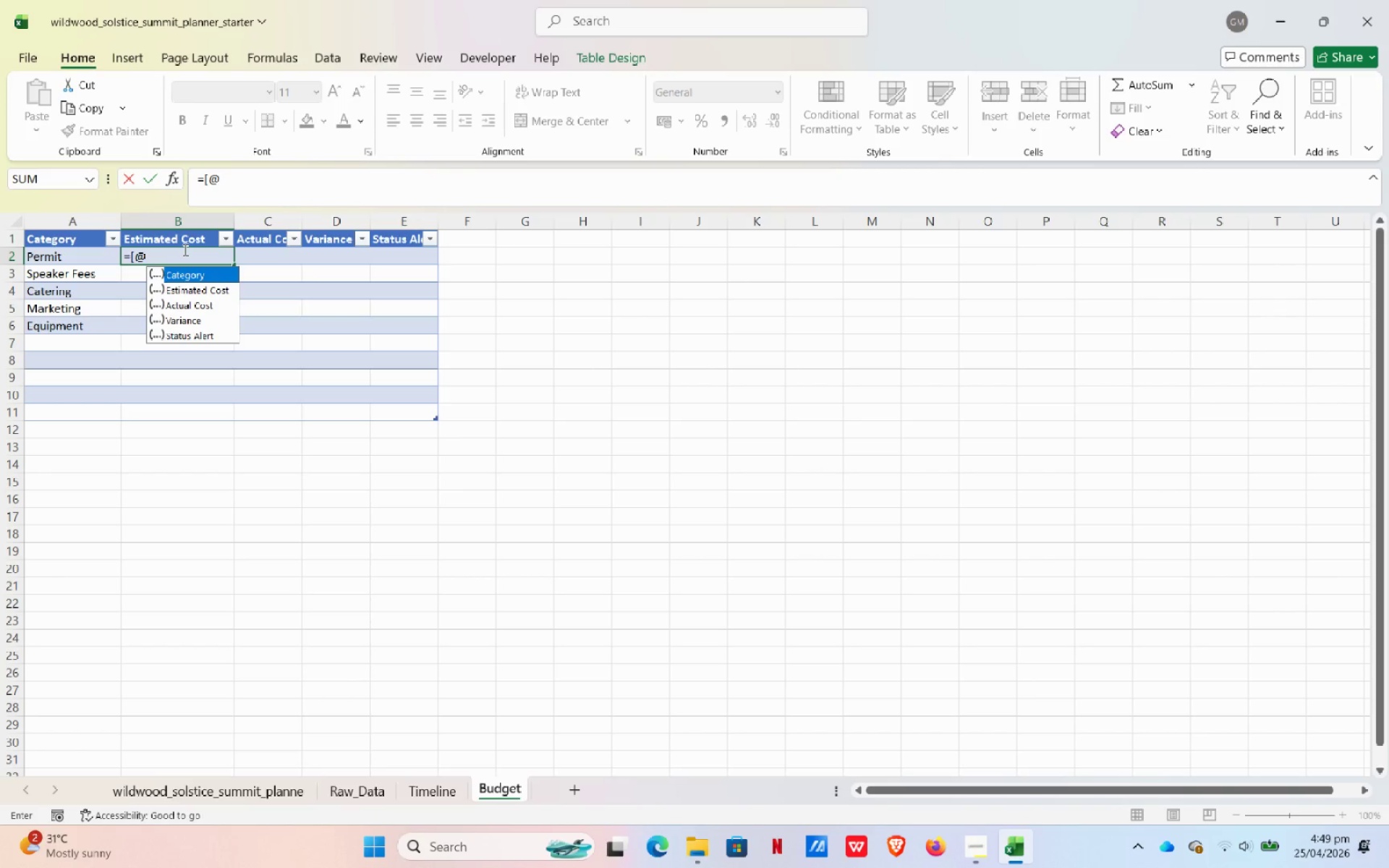 
key(BracketLeft)
 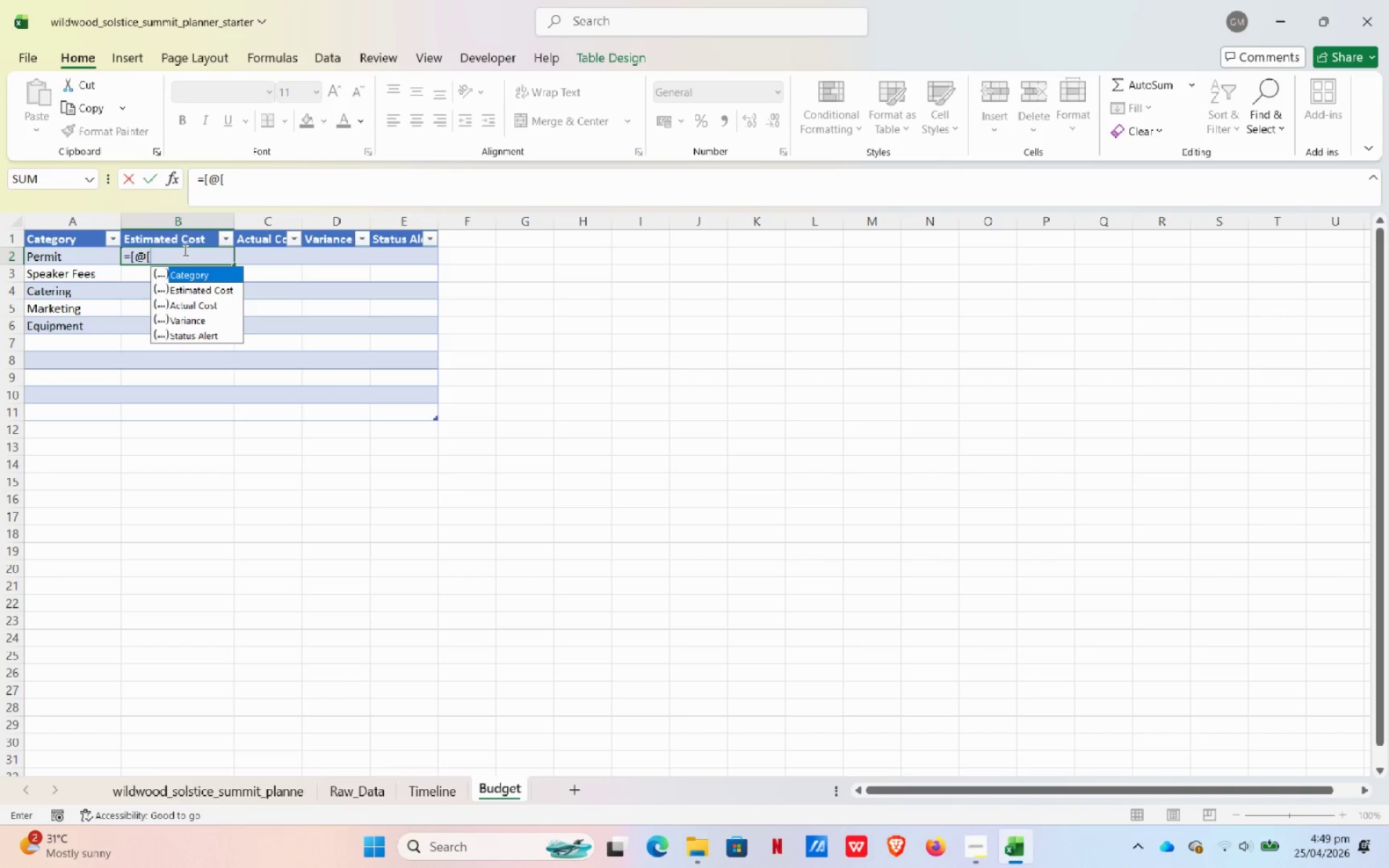 
type(Acrua)
key(Backspace)
key(Backspace)
key(Backspace)
type(tuak)
key(Backspace)
type(l Coa)
key(Backspace)
type(st)
 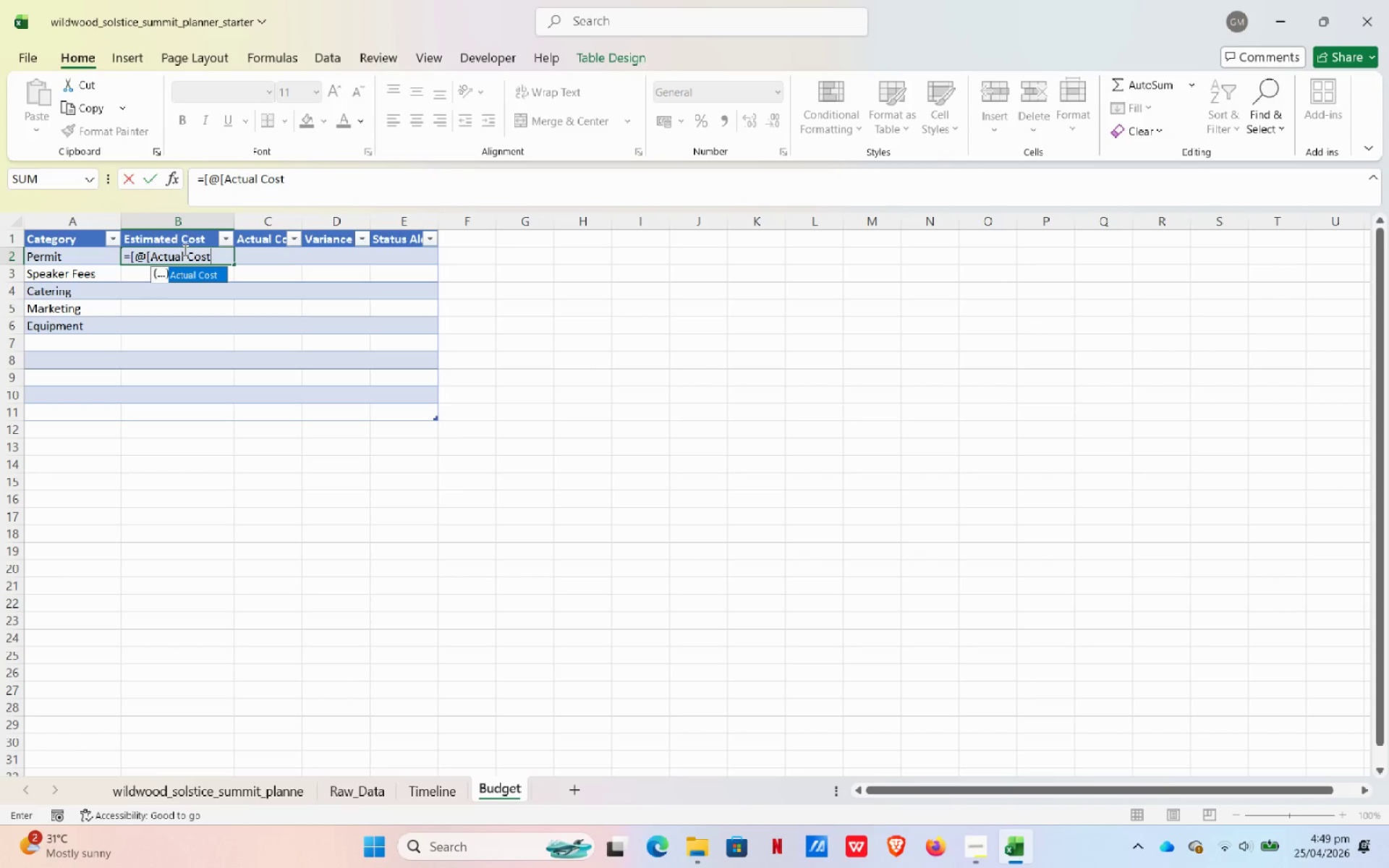 
wait(5.36)
 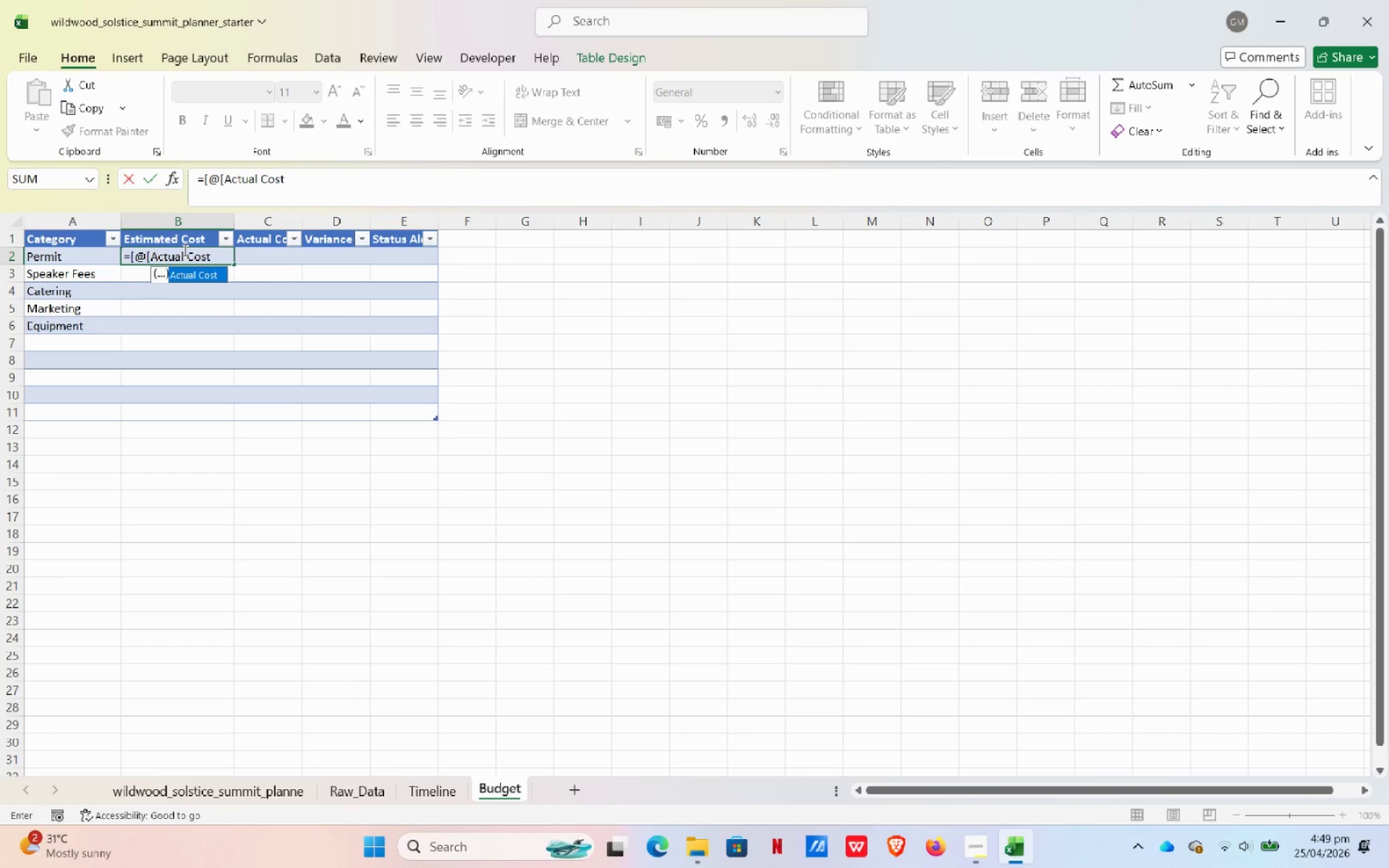 
type(]]-[@[Estimated Cost)
 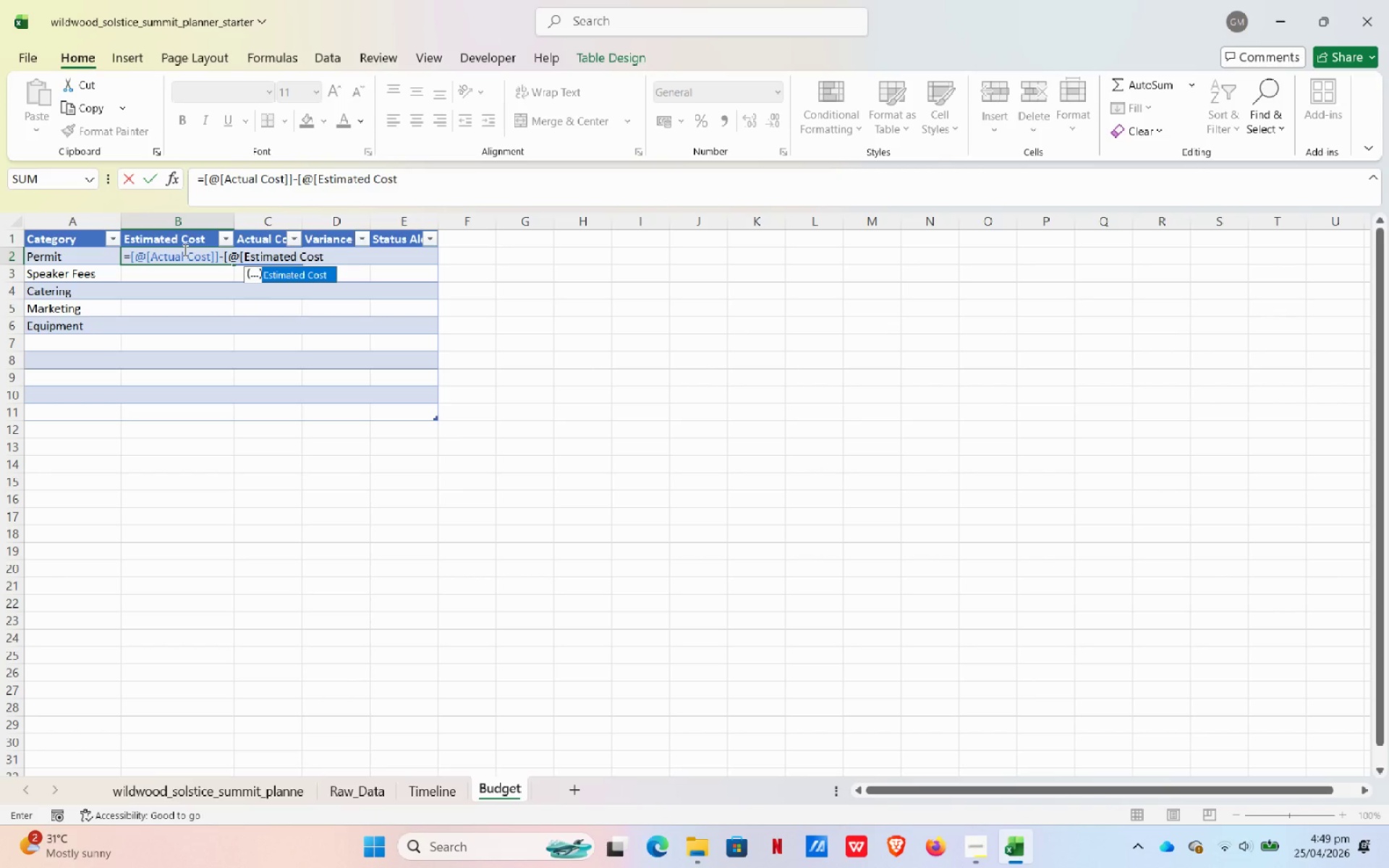 
key(BracketRight)
 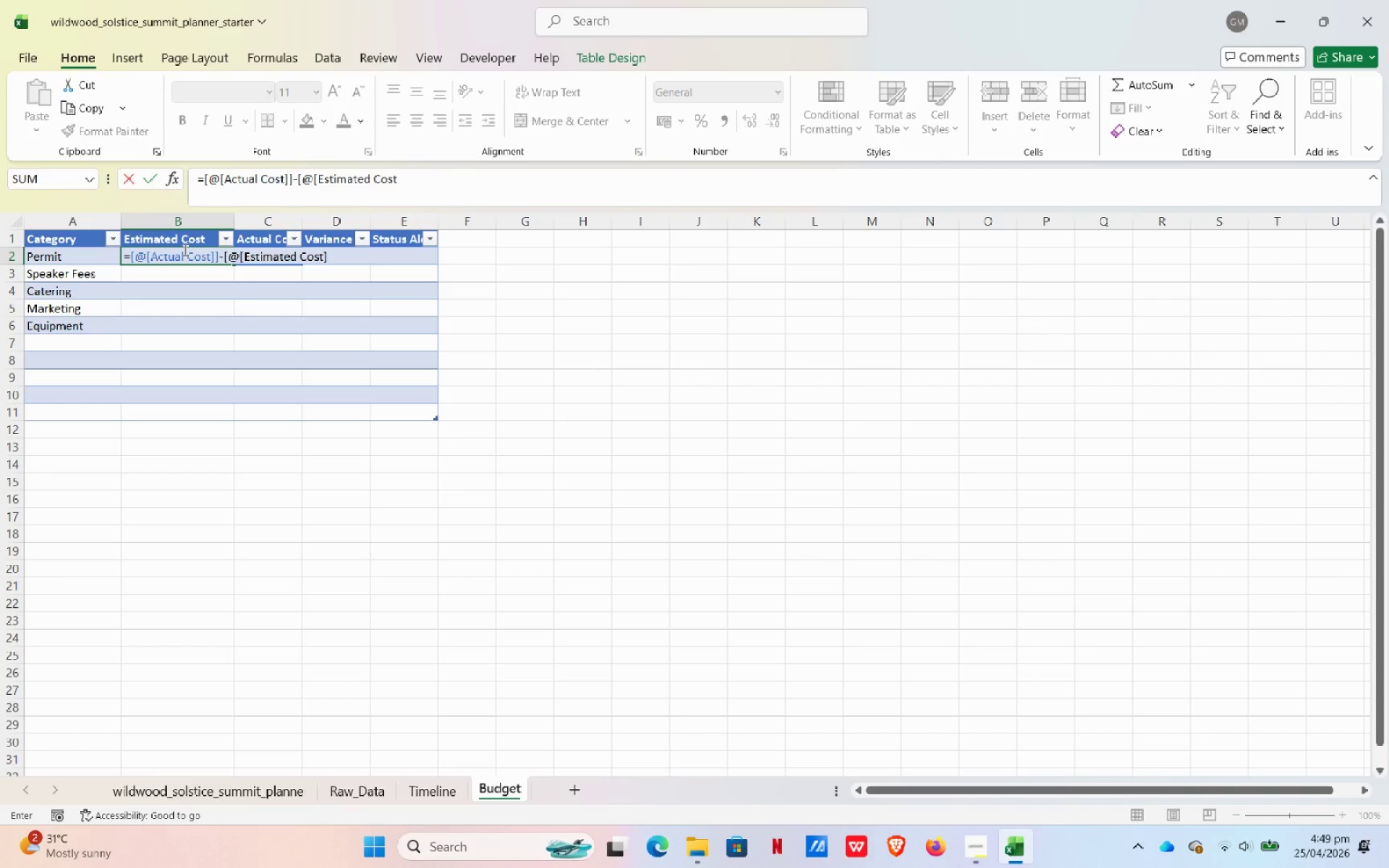 
key(BracketRight)
 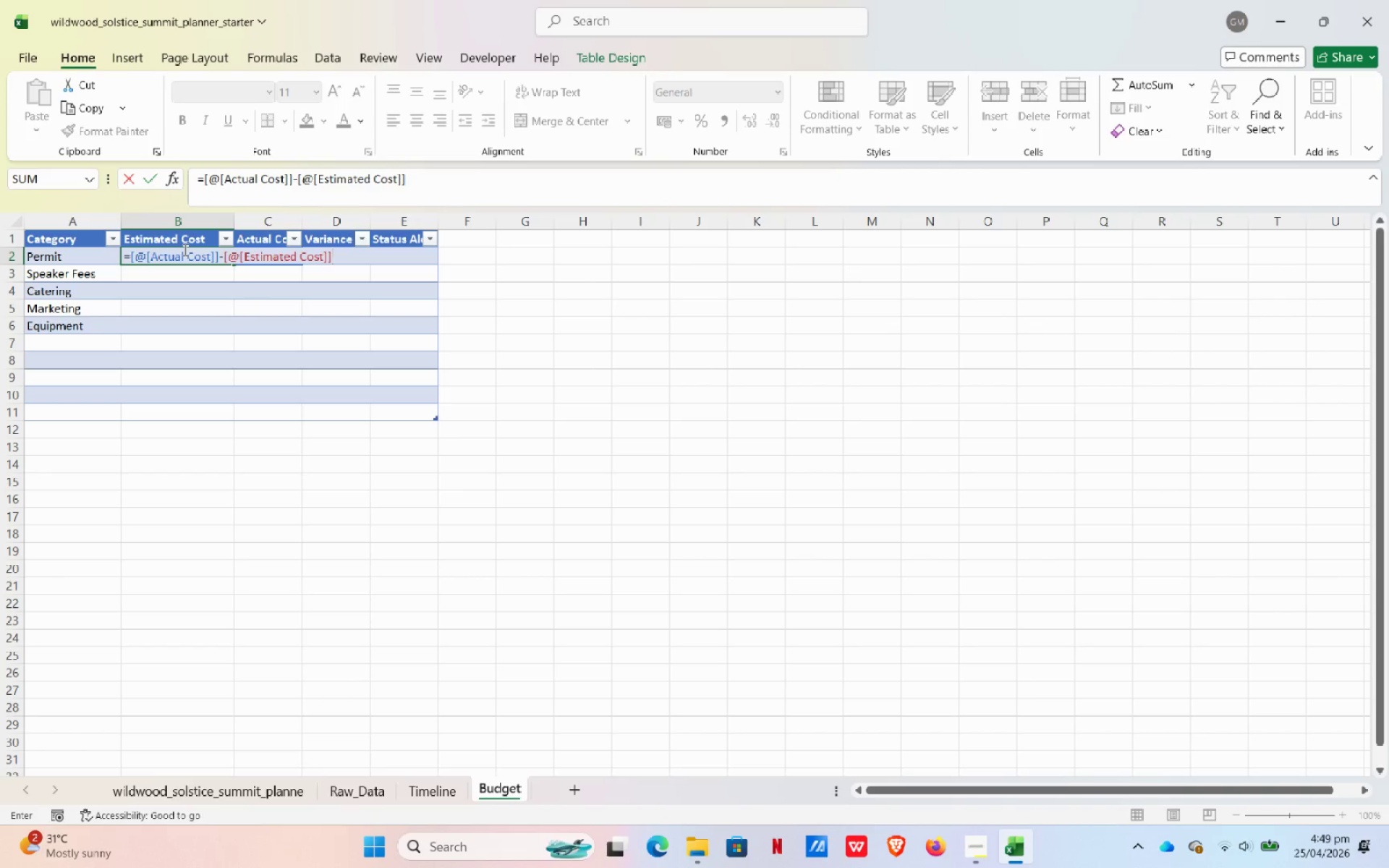 
key(NumpadEnter)
 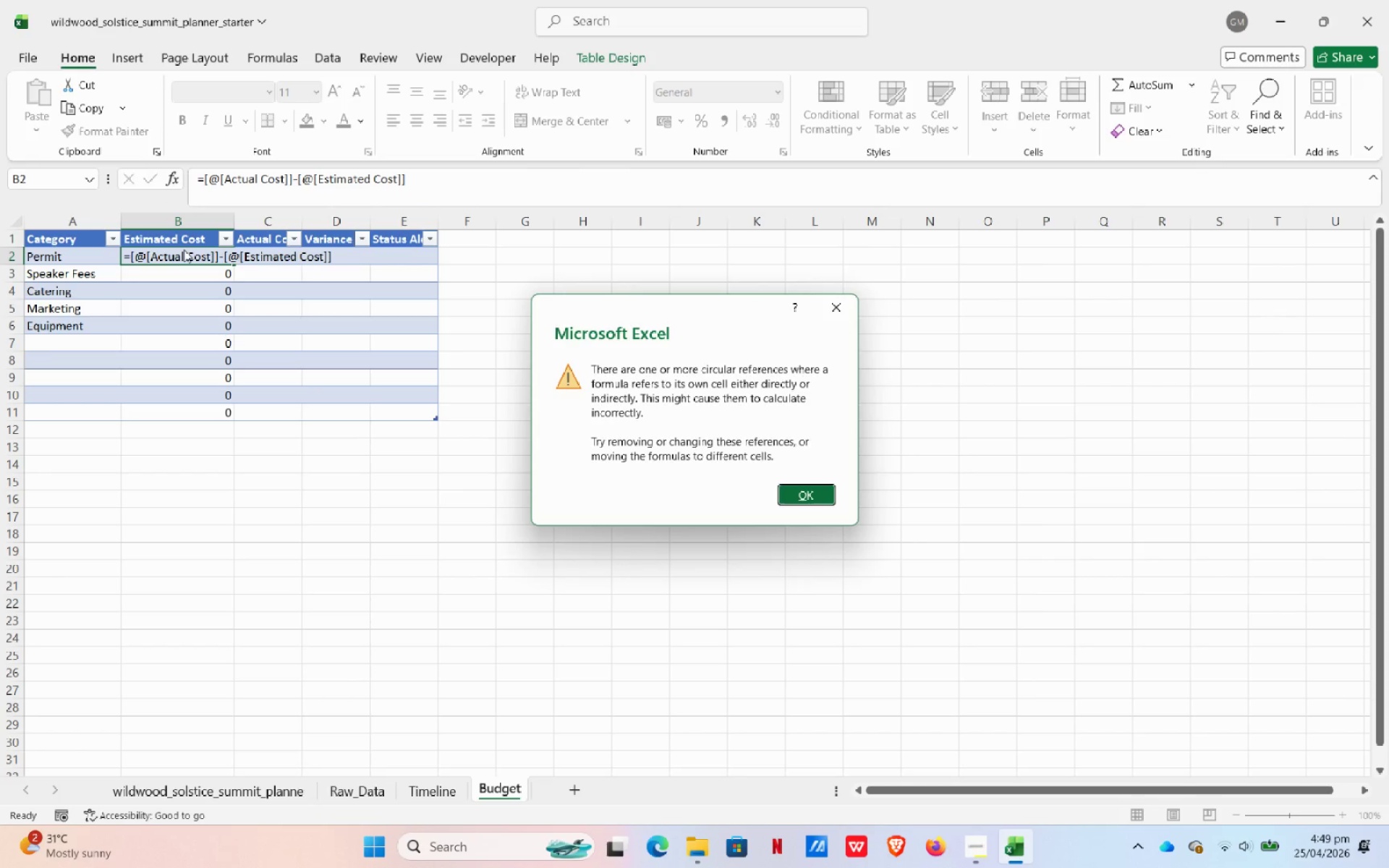 
key(NumpadEnter)
 